 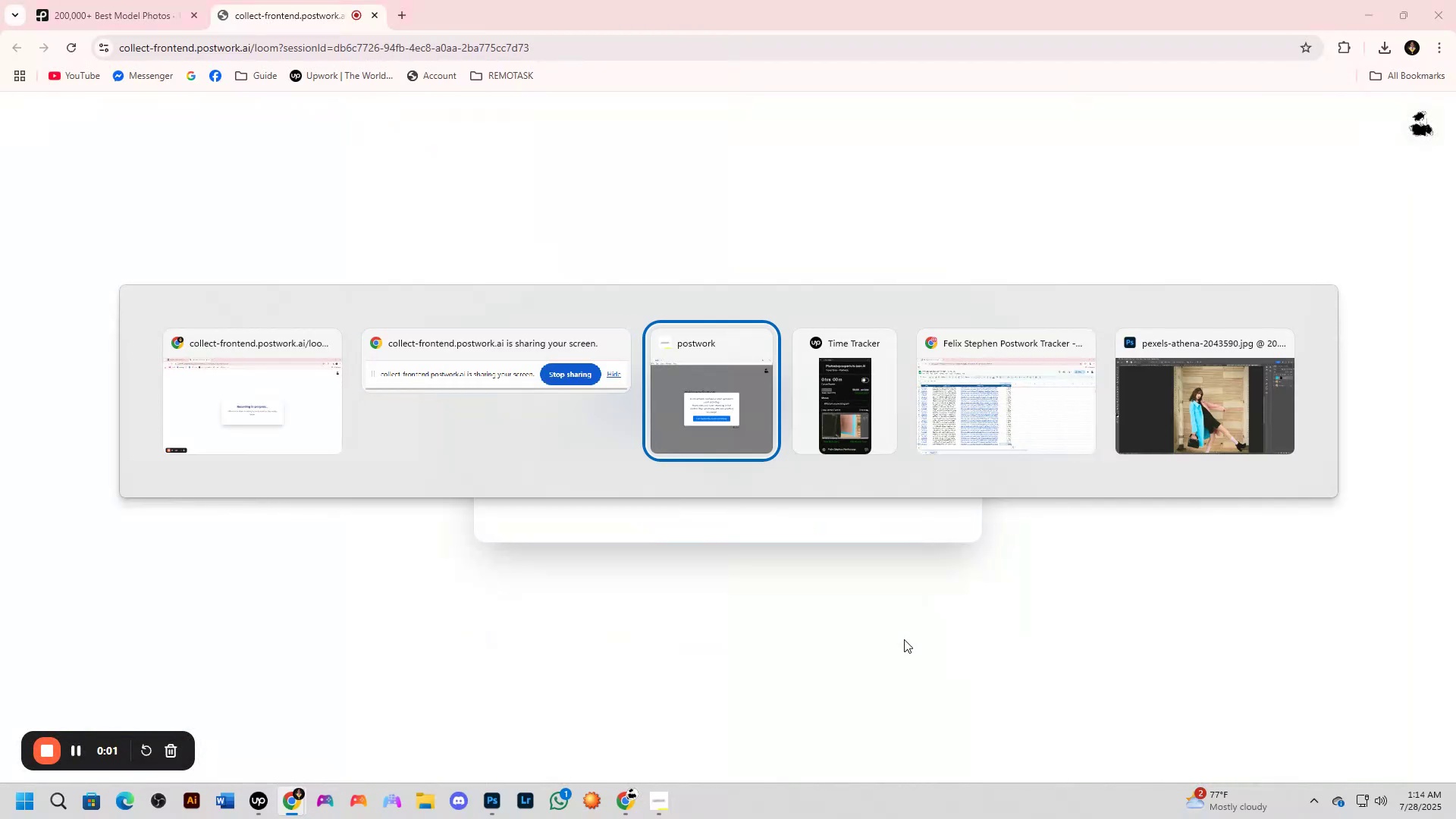 
key(Alt+AltLeft)
 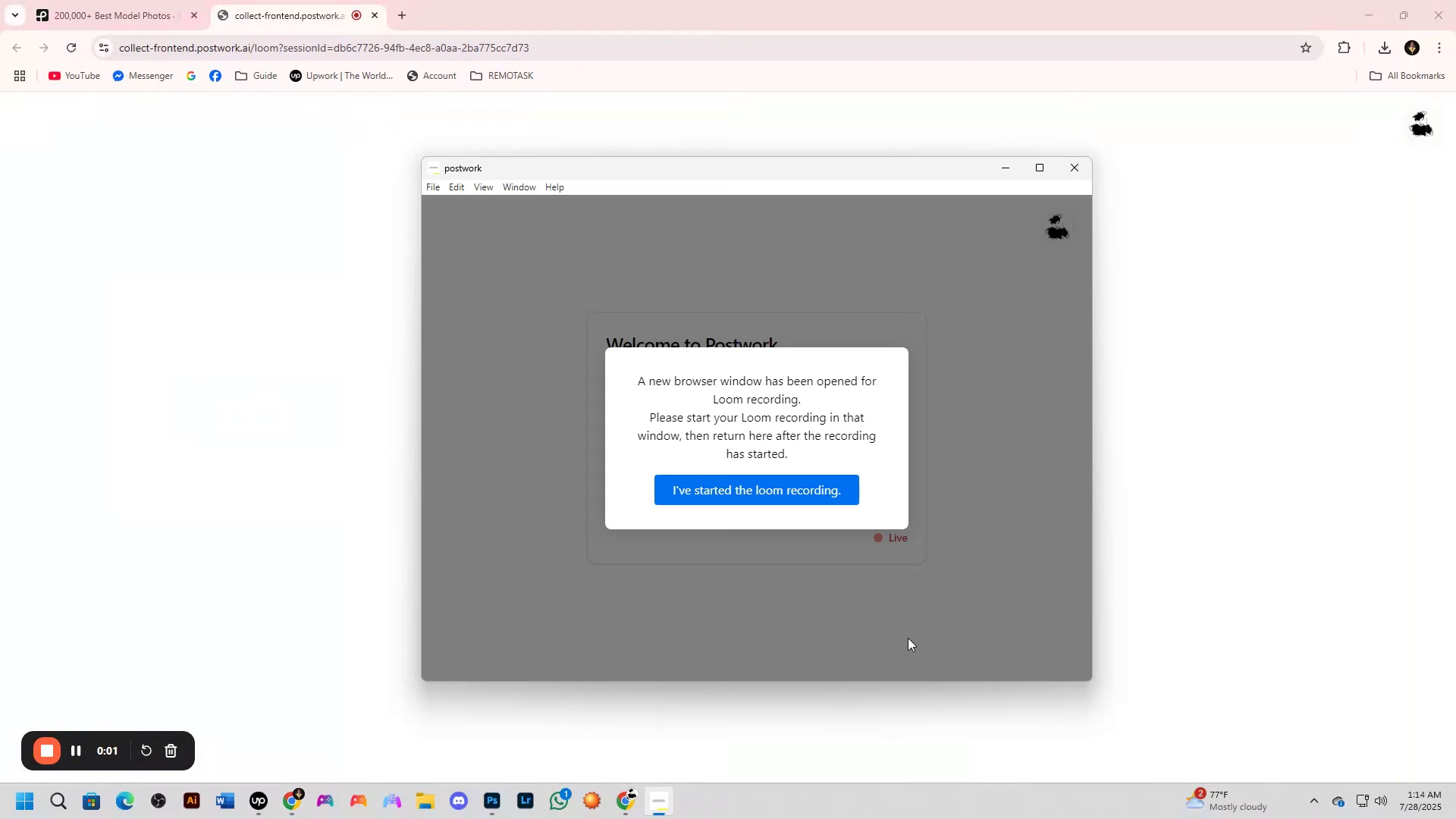 
key(Alt+Tab)
 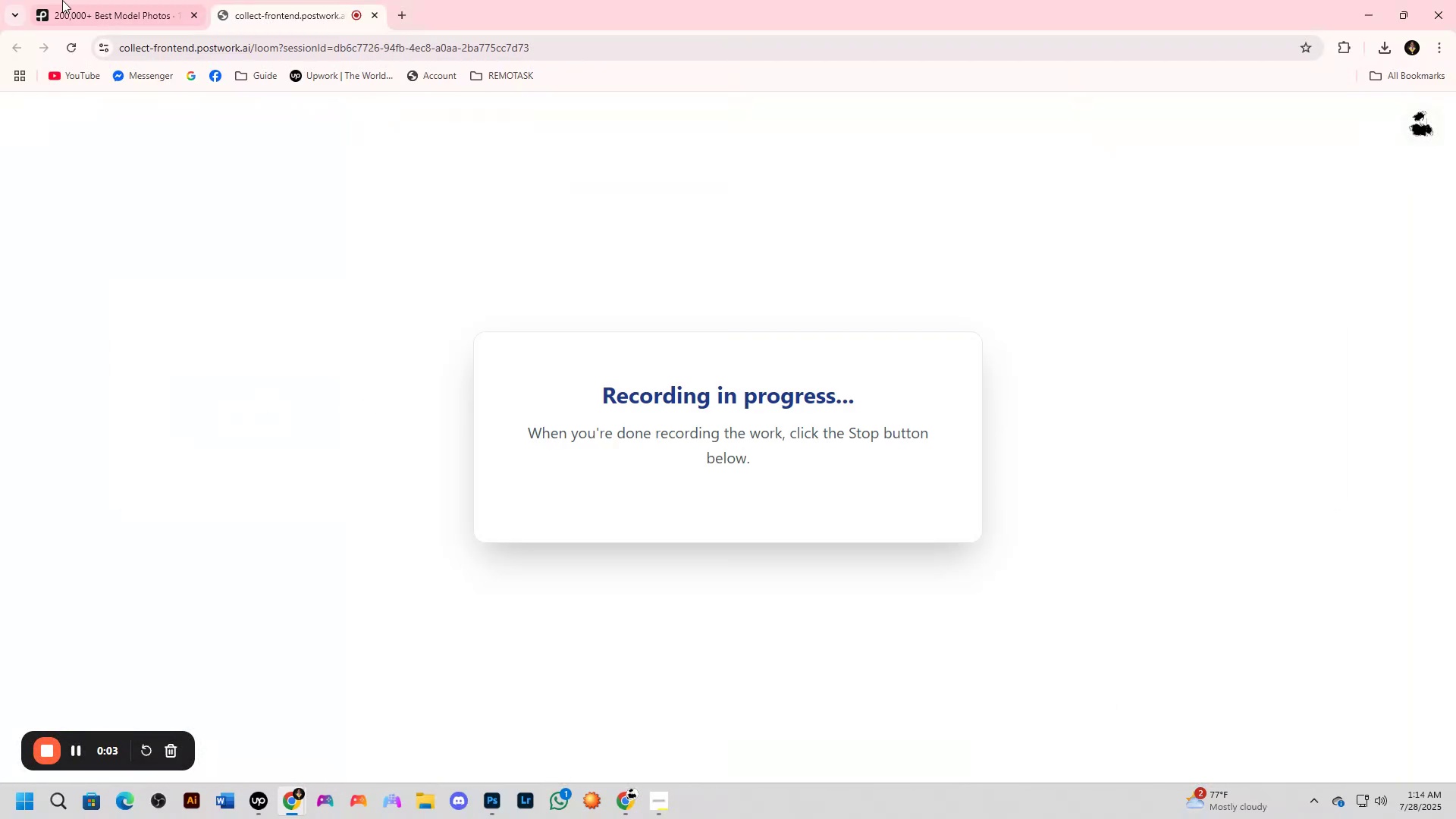 
double_click([255, 0])
 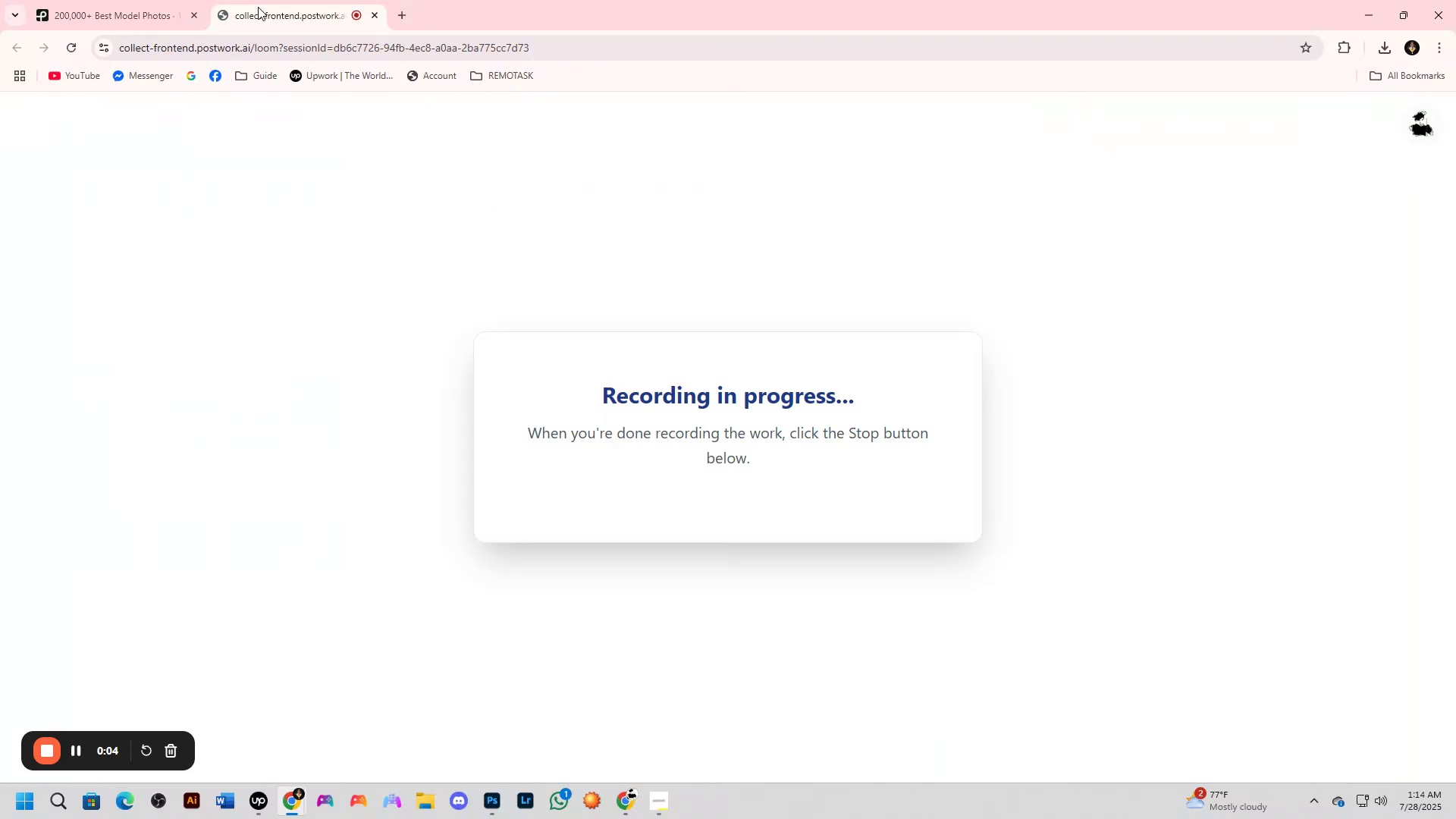 
key(Alt+Tab)
 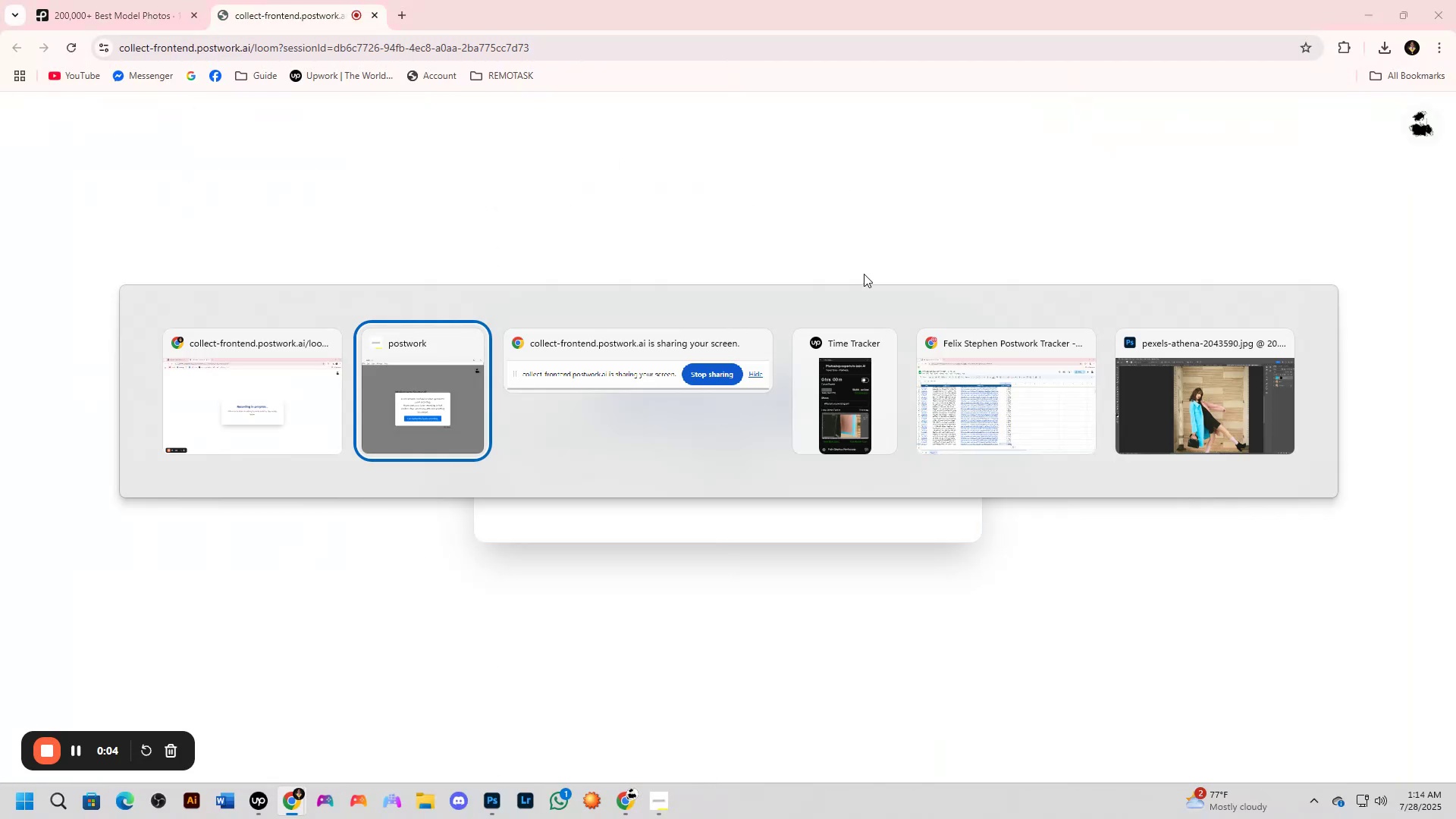 
key(Alt+Tab)
 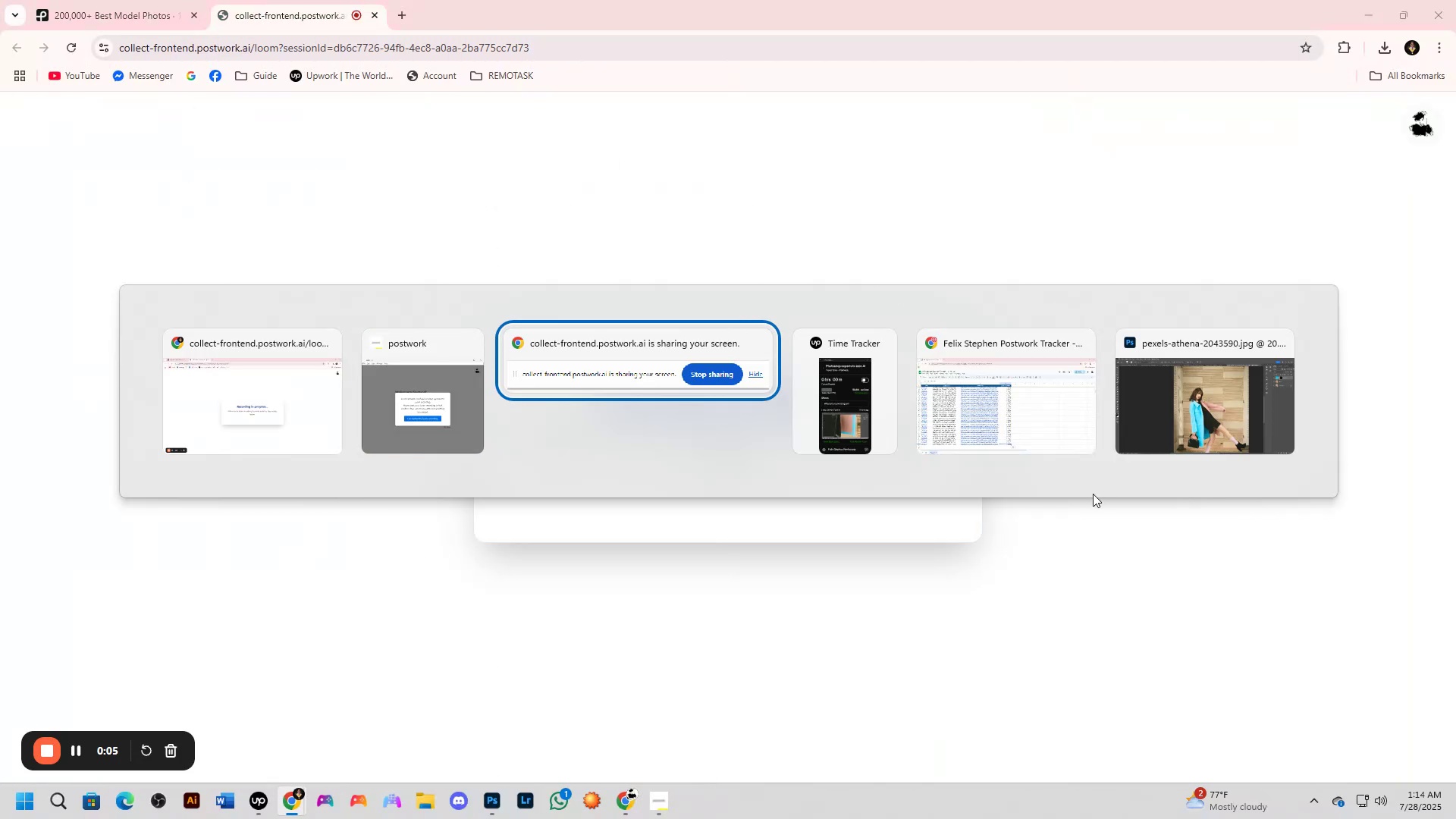 
key(Alt+Tab)
 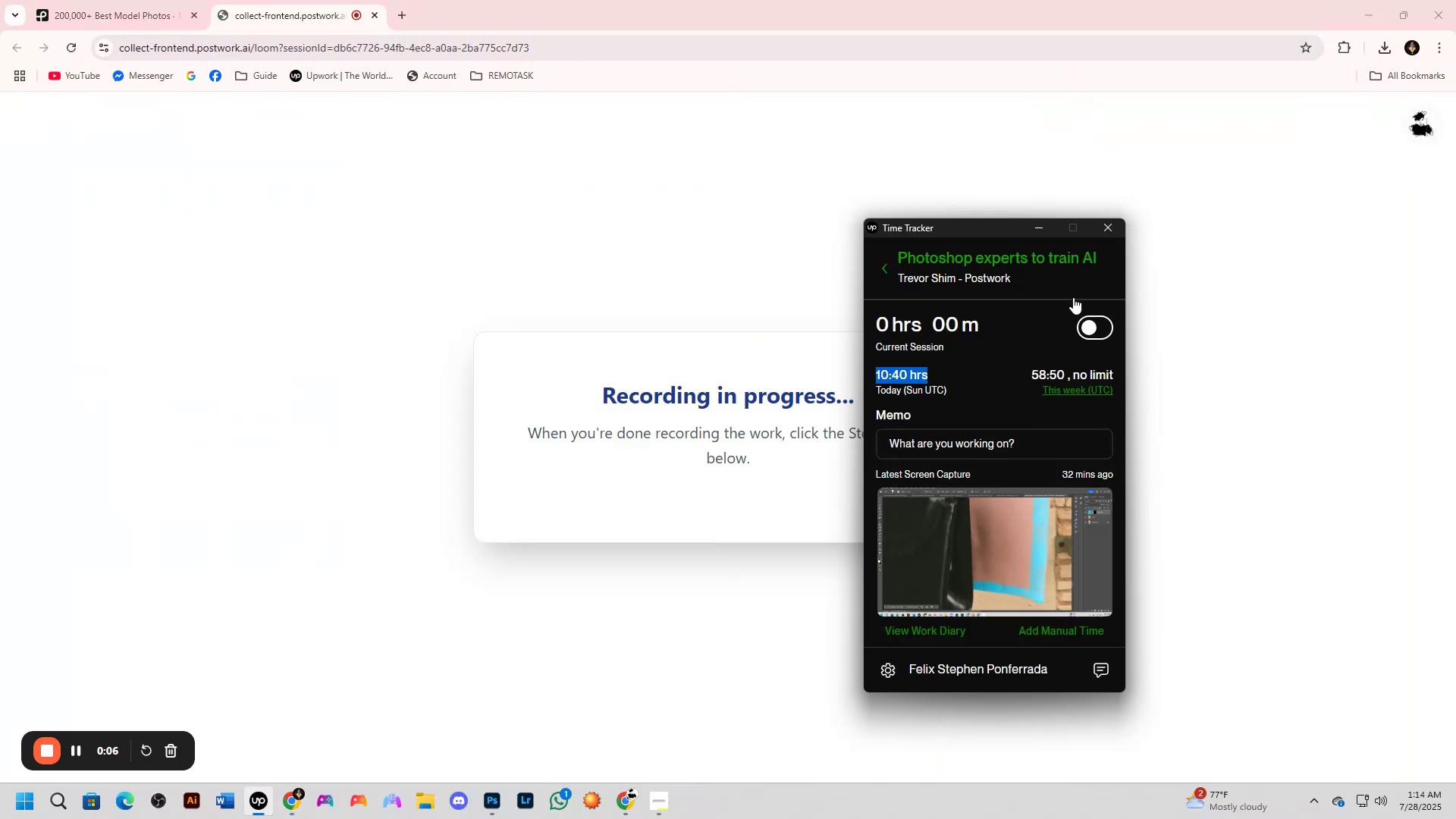 
left_click([1087, 332])
 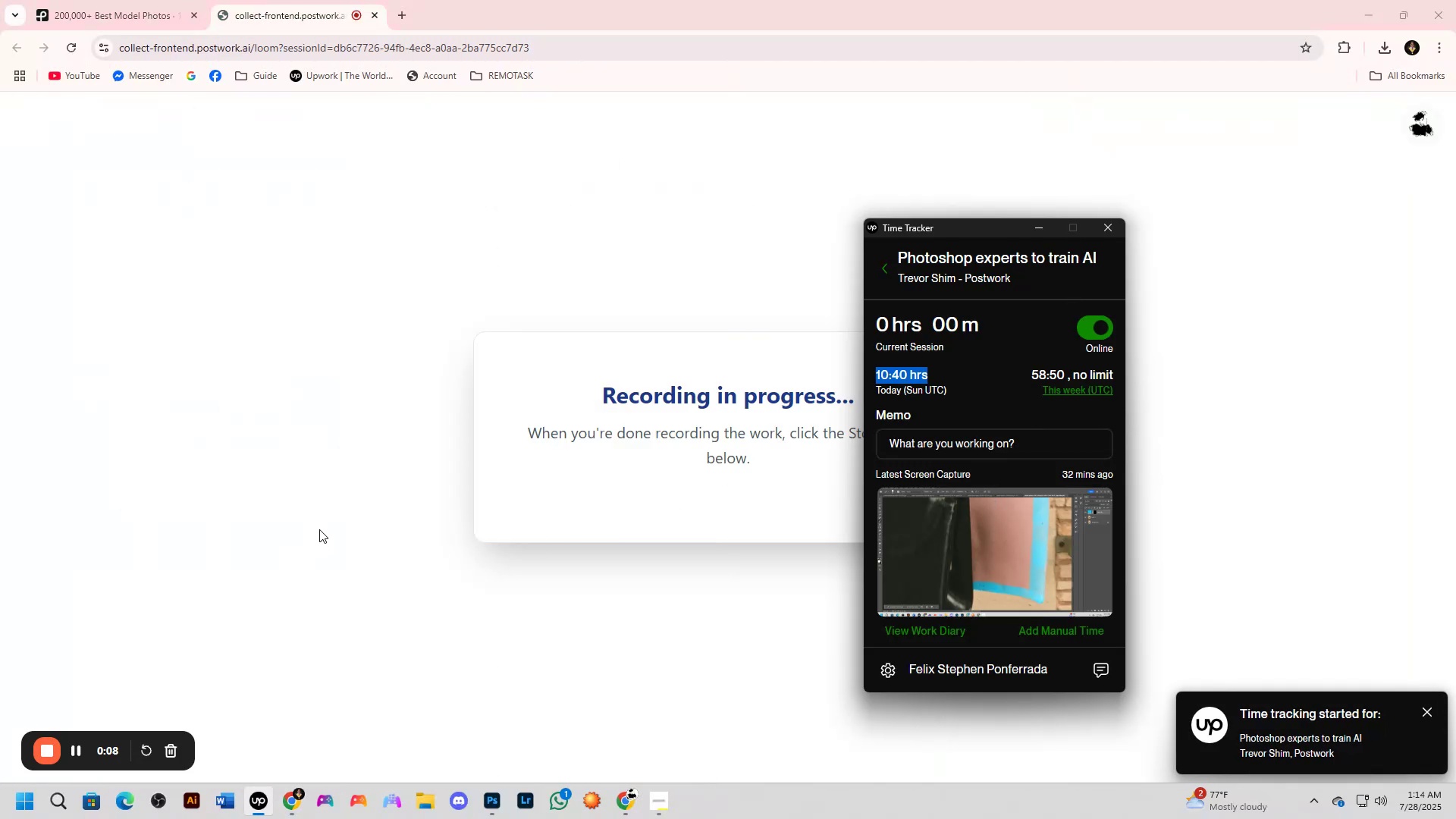 
key(Alt+AltLeft)
 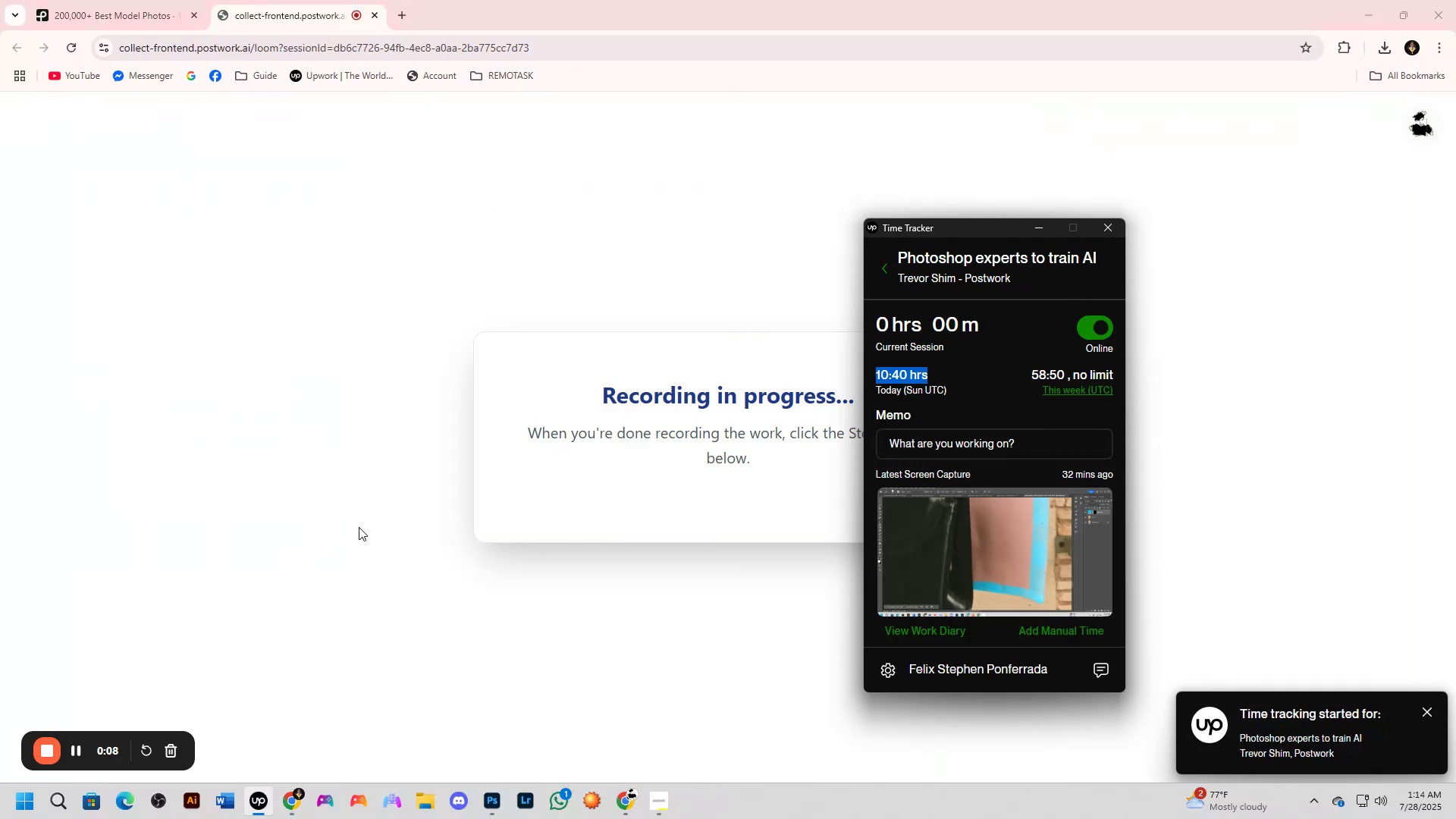 
key(Alt+Tab)
 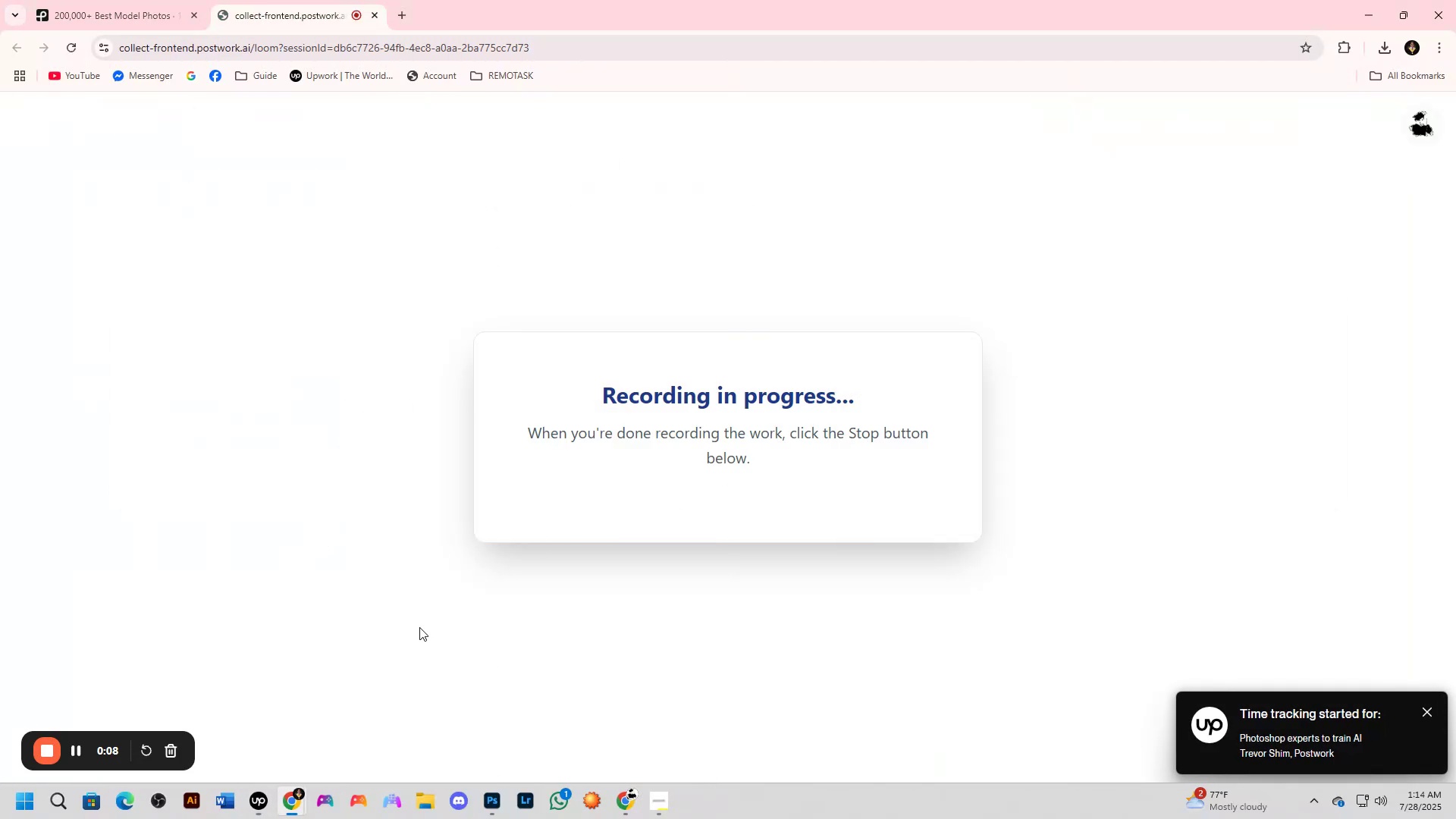 
key(Alt+Tab)
 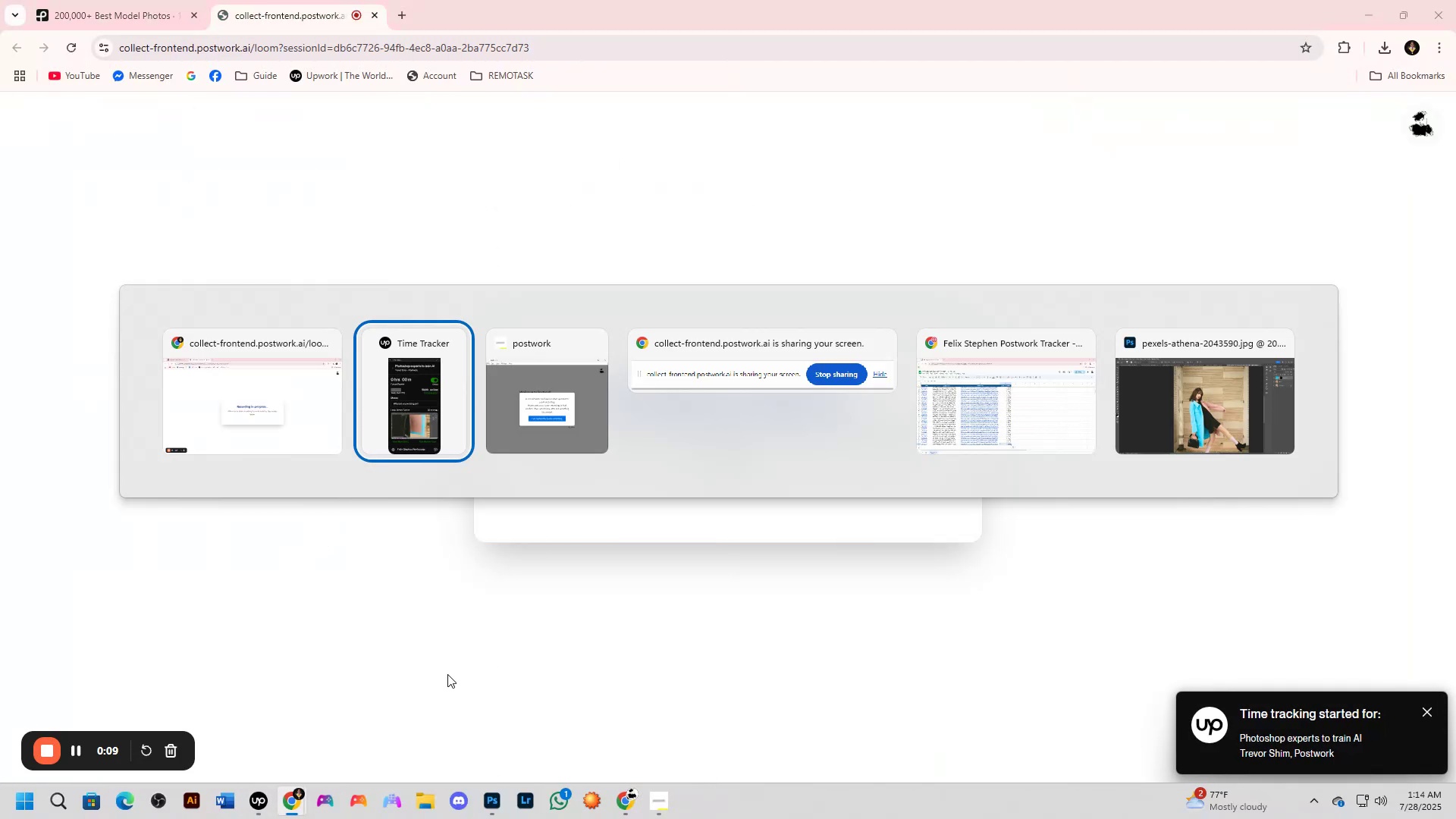 
key(Alt+Tab)
 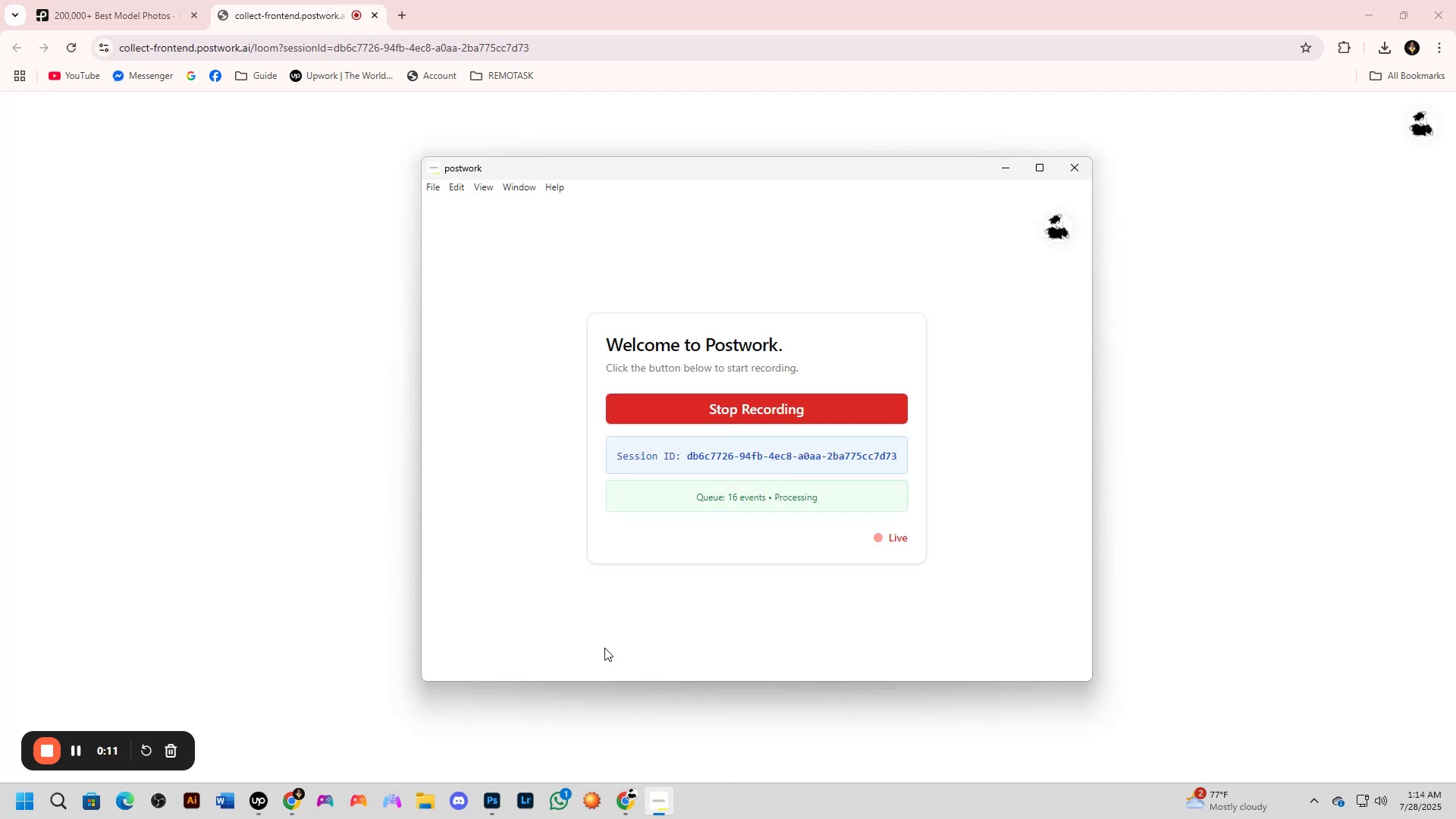 
key(Alt+Tab)
 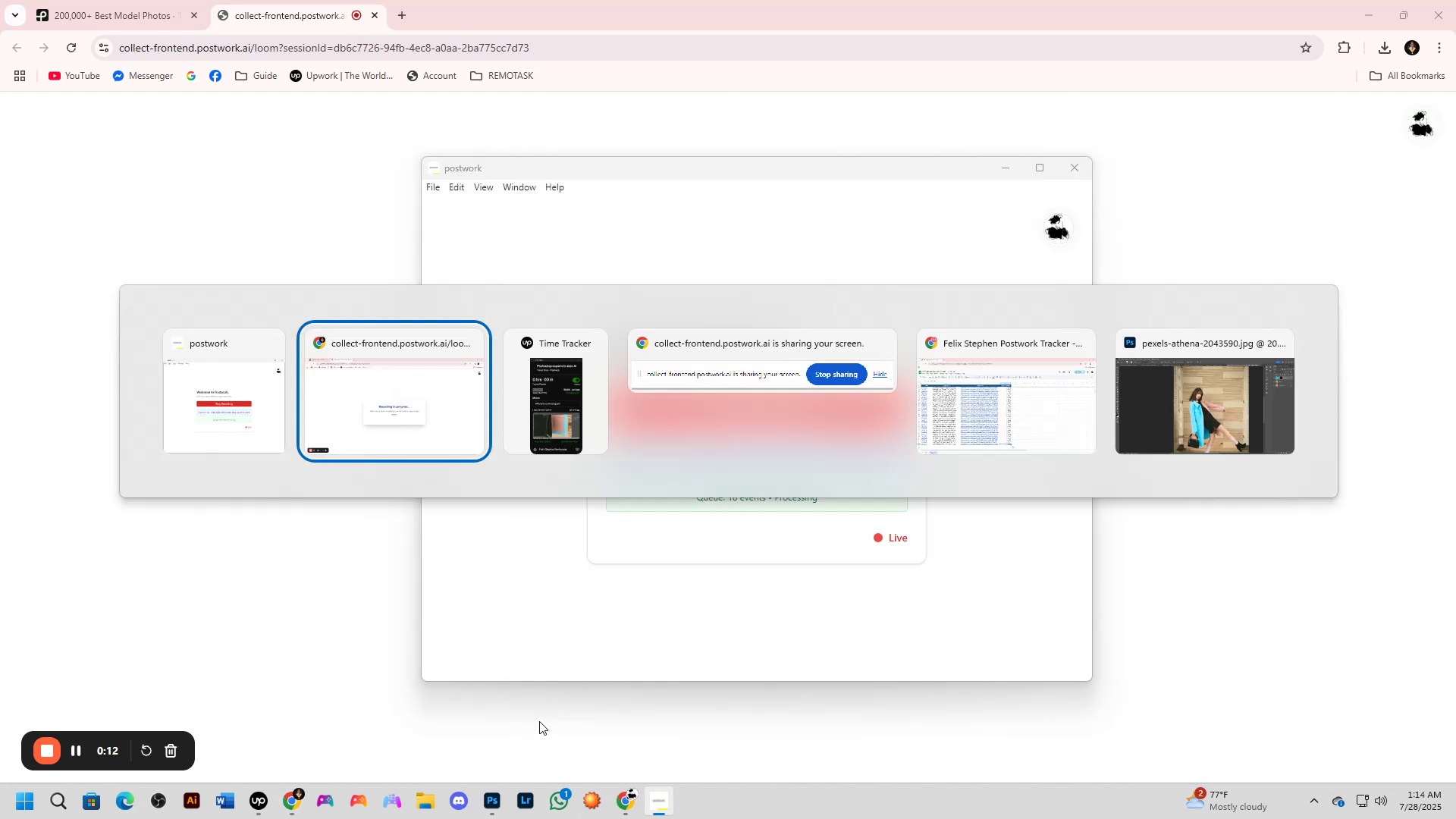 
key(Alt+Tab)
 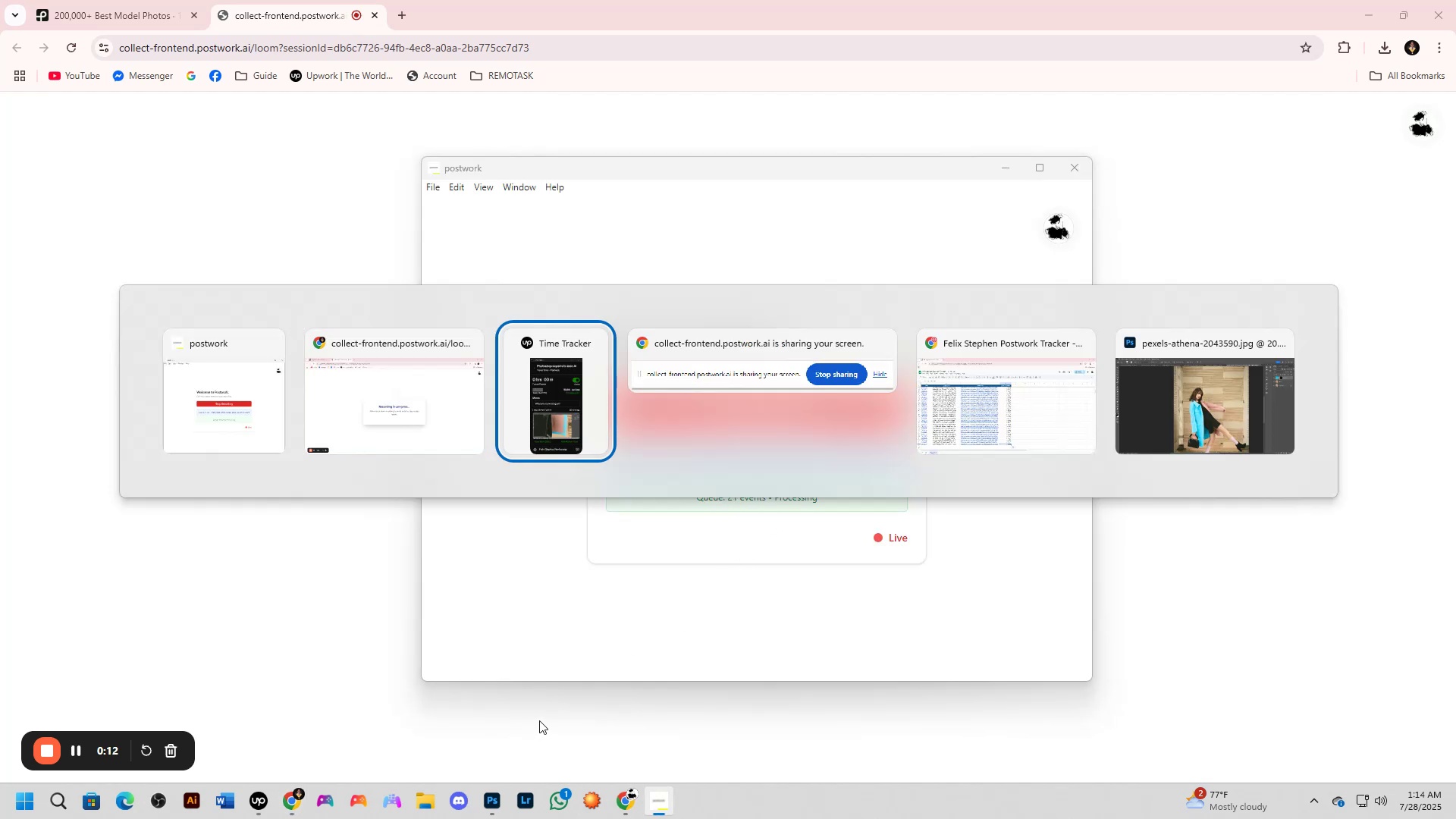 
key(Alt+Tab)
 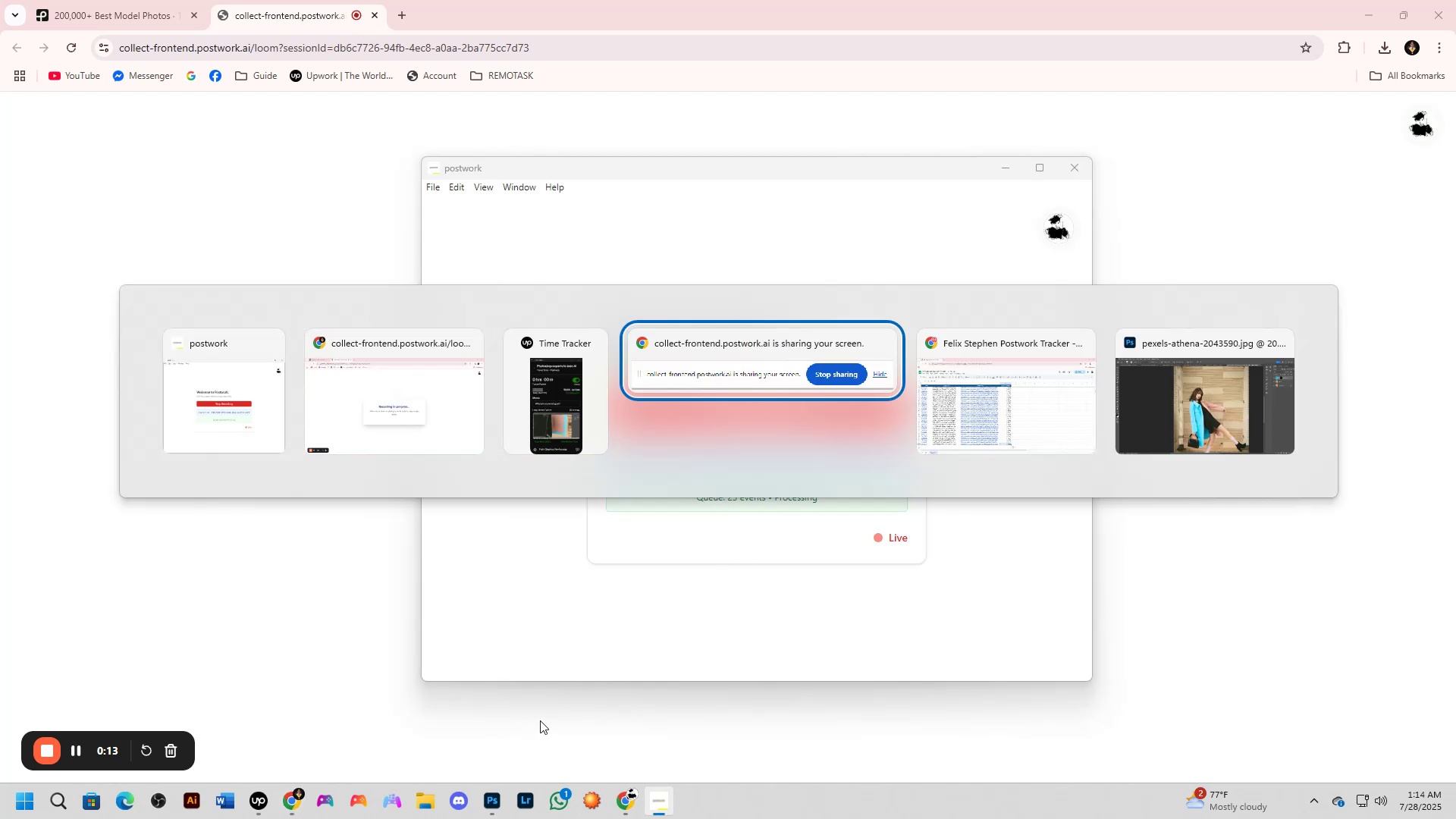 
key(Alt+Tab)
 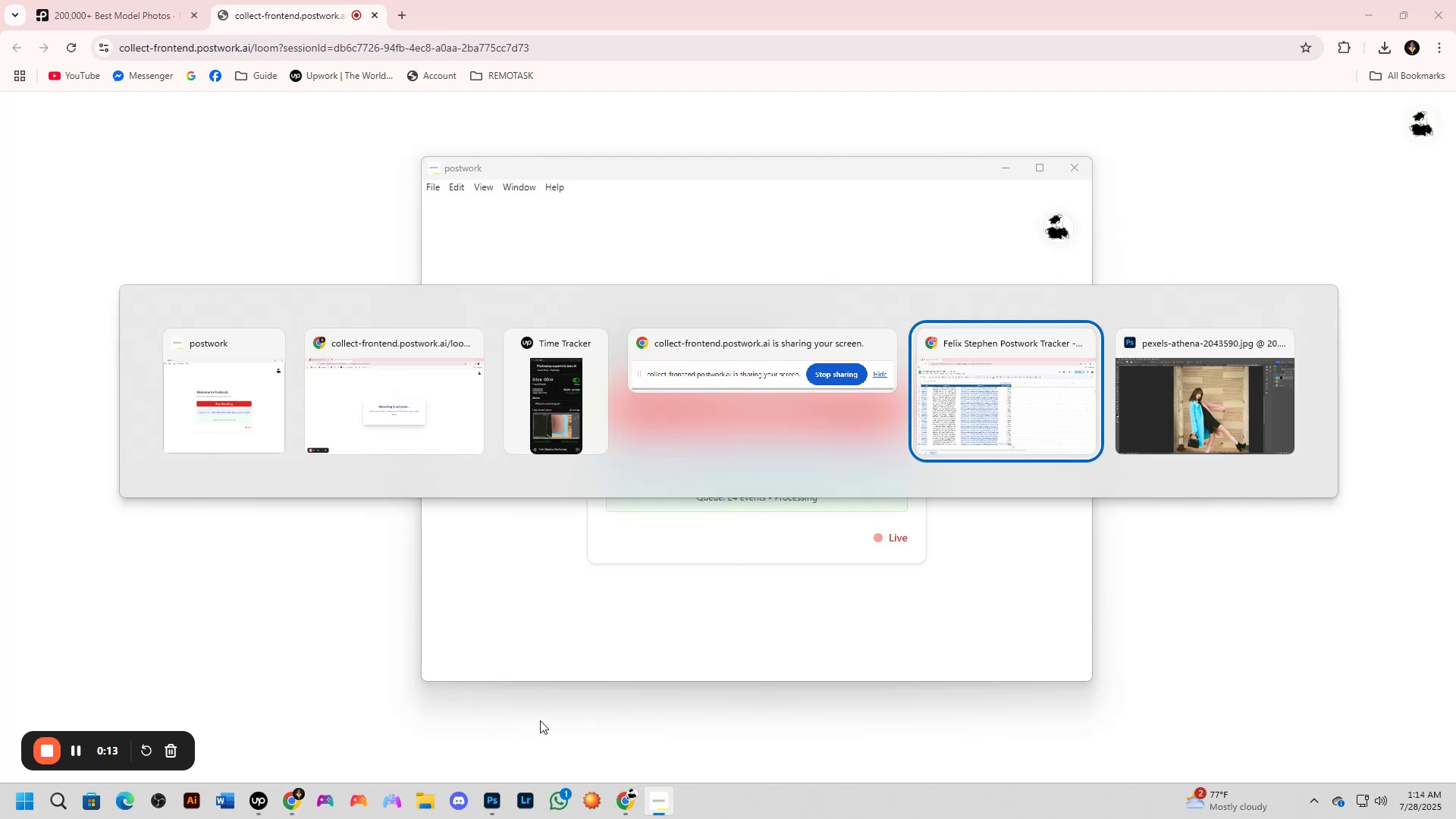 
key(Alt+Tab)
 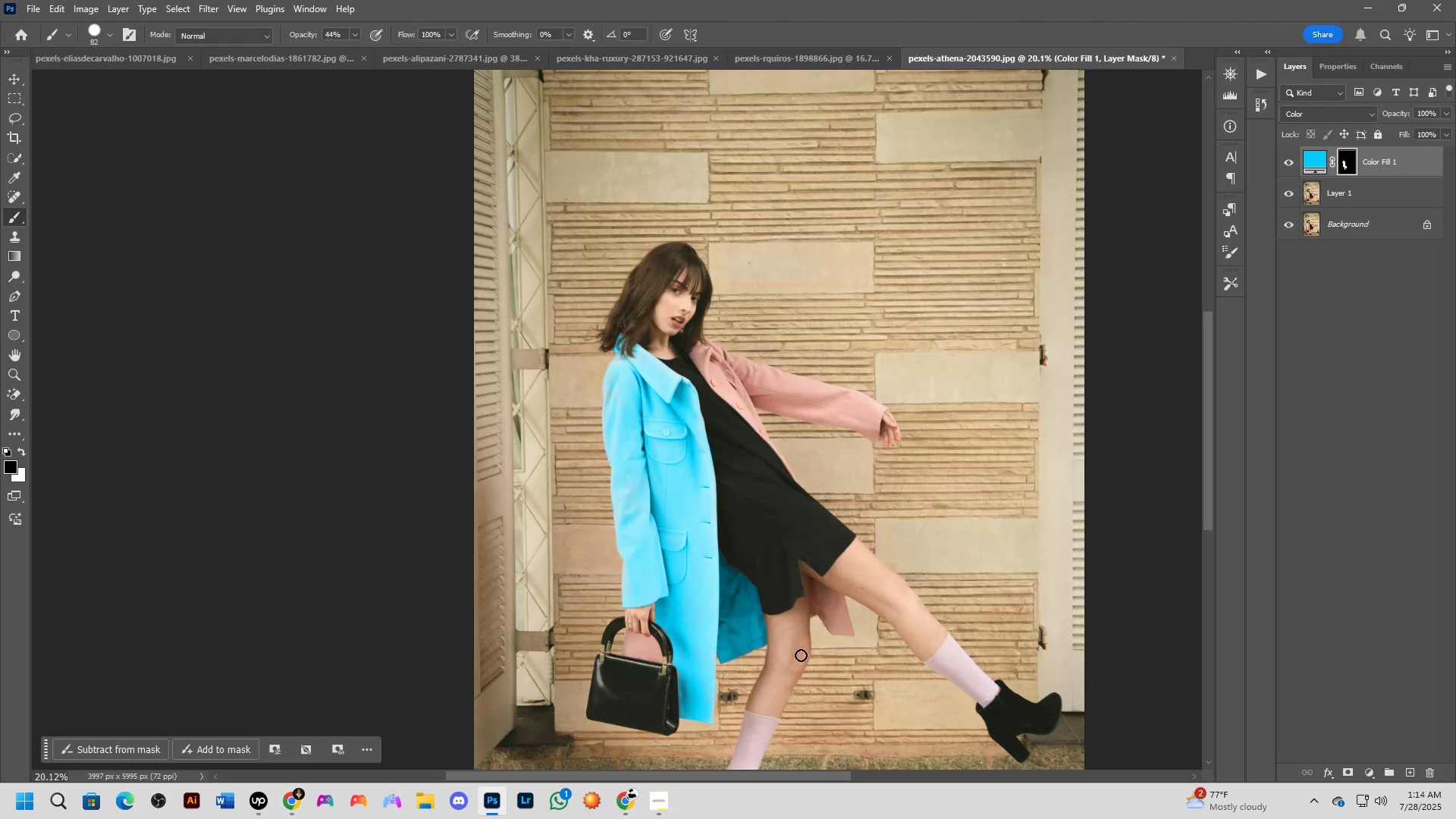 
scroll: coordinate [852, 564], scroll_direction: up, amount: 9.0
 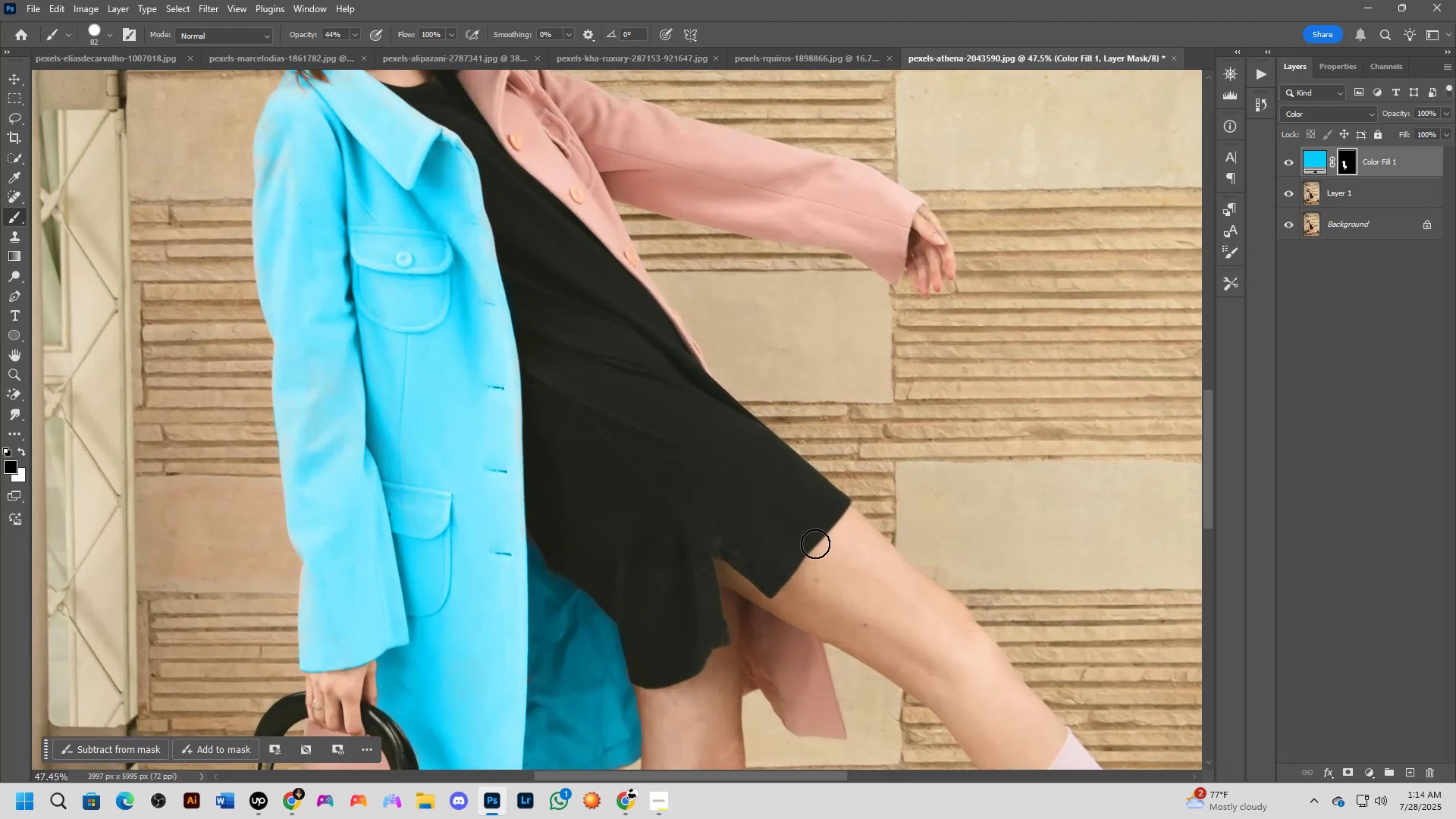 
hold_key(key=Space, duration=0.54)
 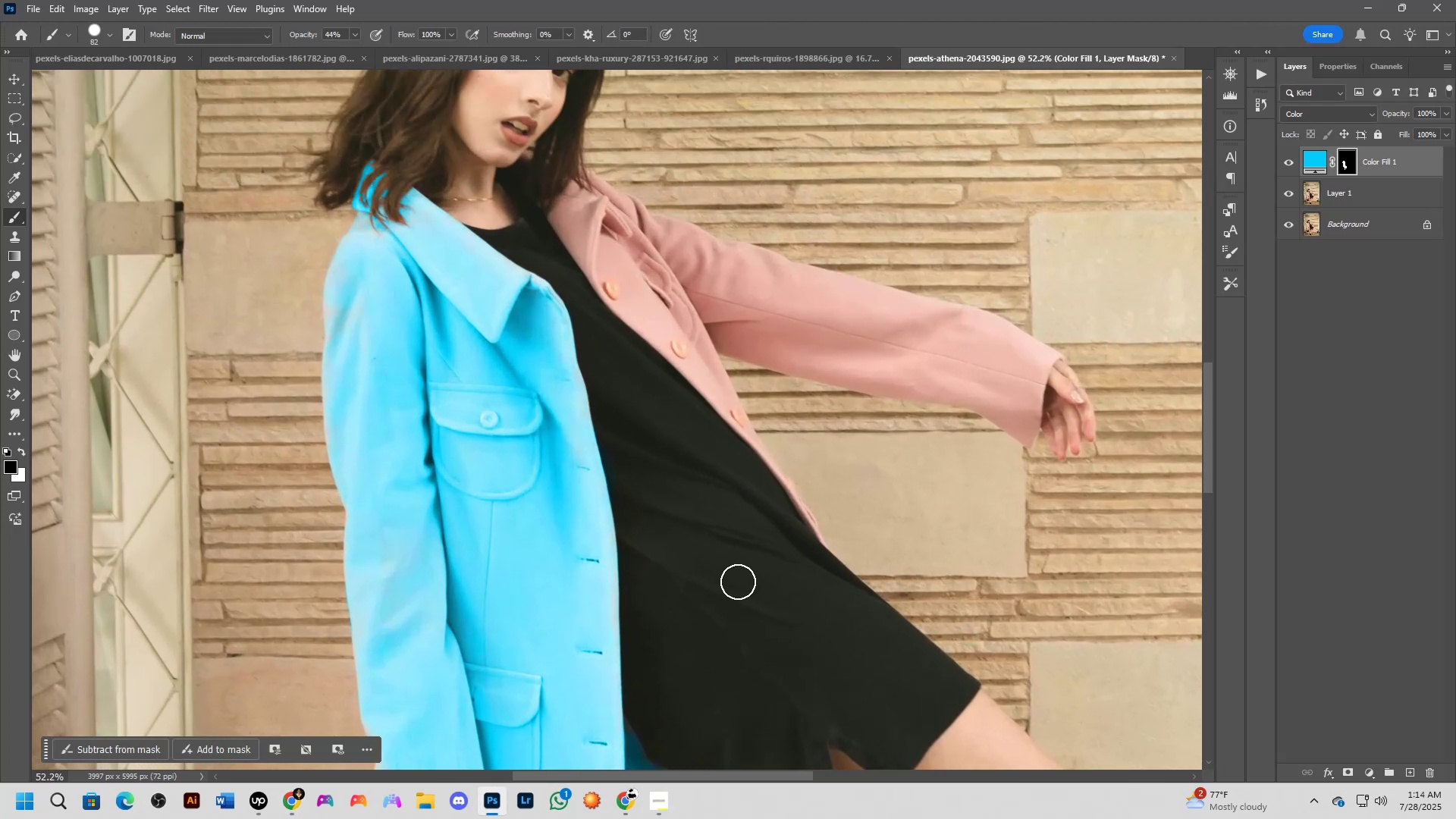 
left_click_drag(start_coordinate=[632, 428], to_coordinate=[739, 593])
 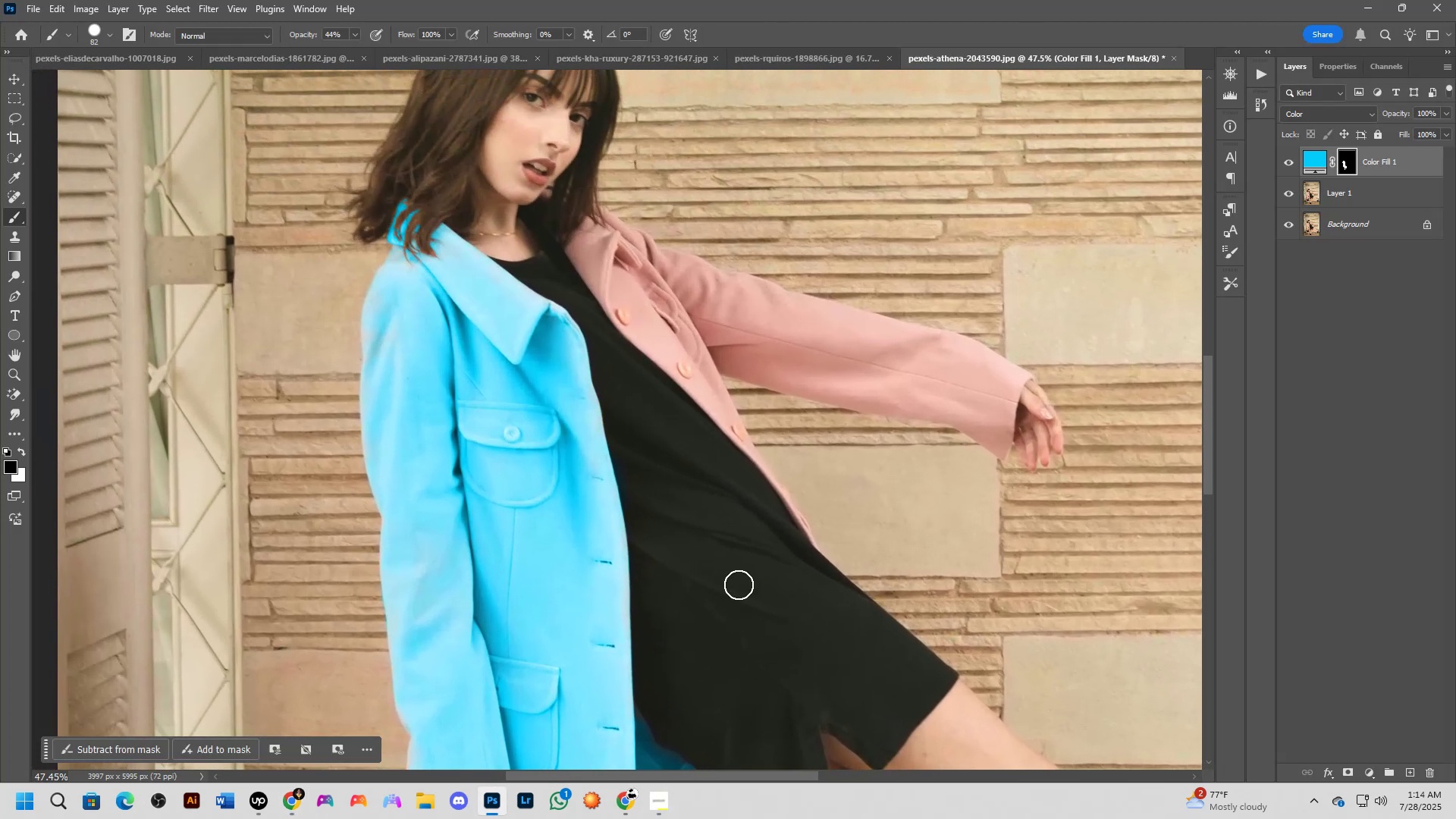 
scroll: coordinate [738, 582], scroll_direction: up, amount: 3.0
 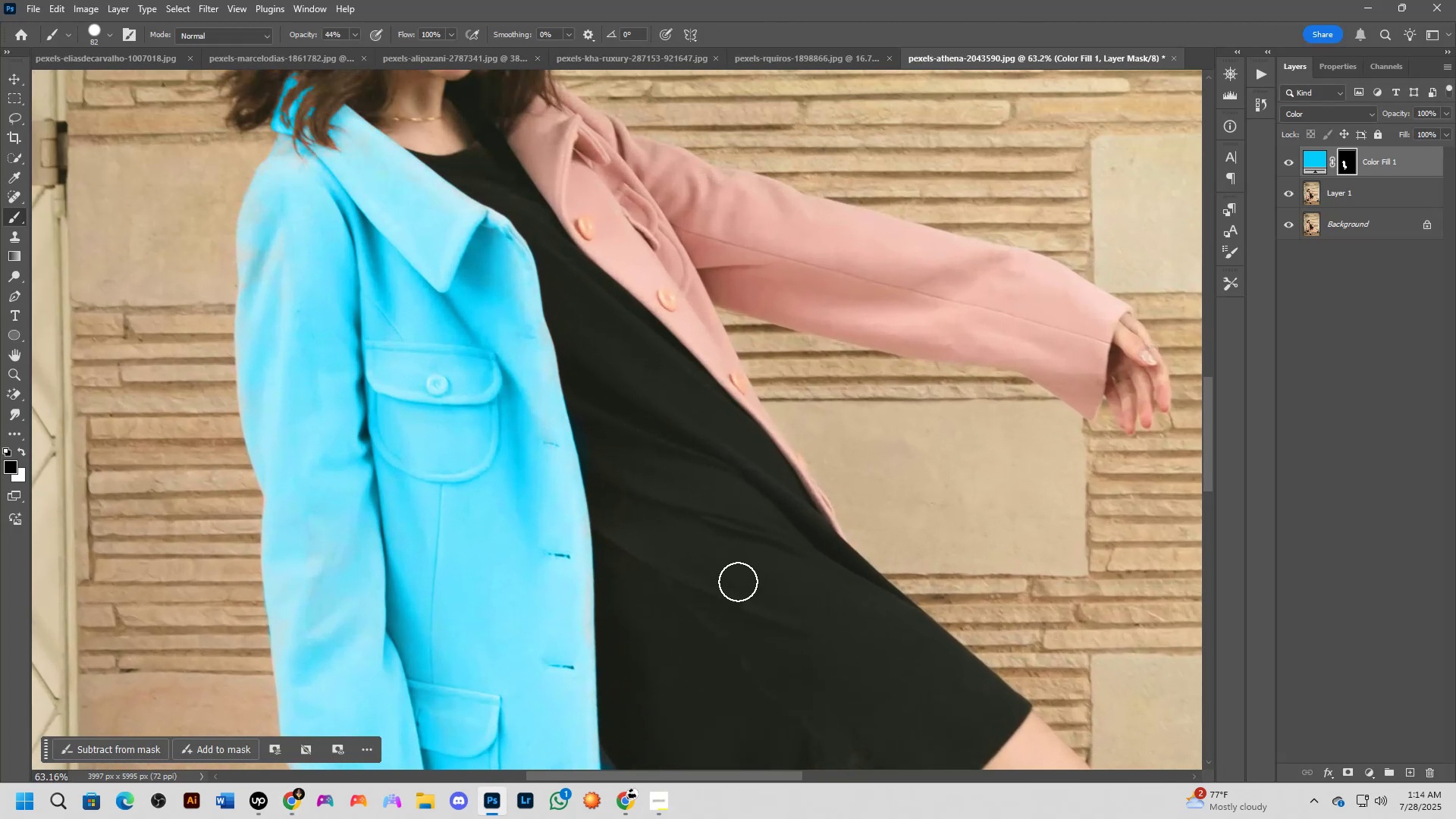 
hold_key(key=Space, duration=0.54)
 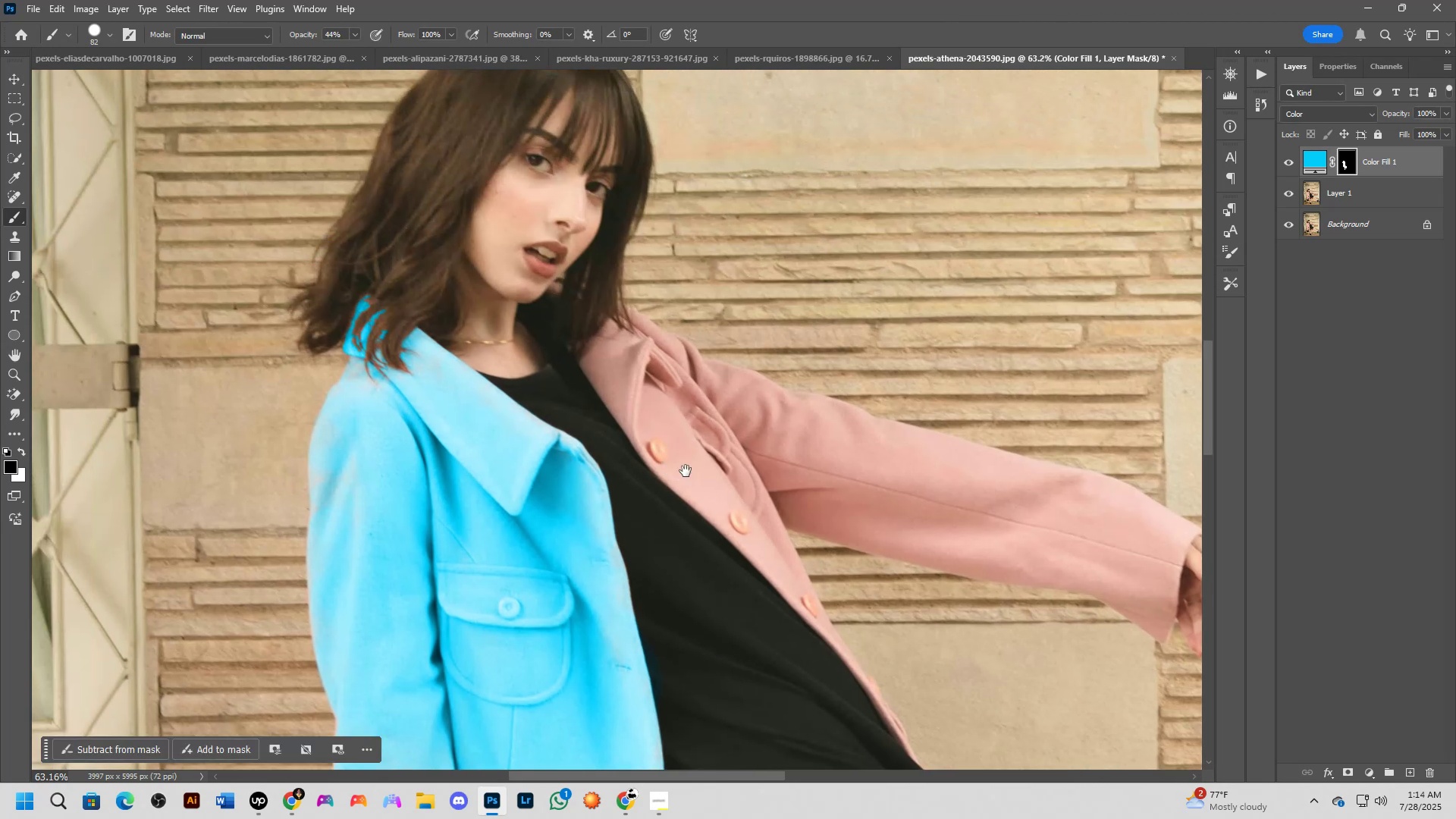 
left_click_drag(start_coordinate=[653, 422], to_coordinate=[725, 645])
 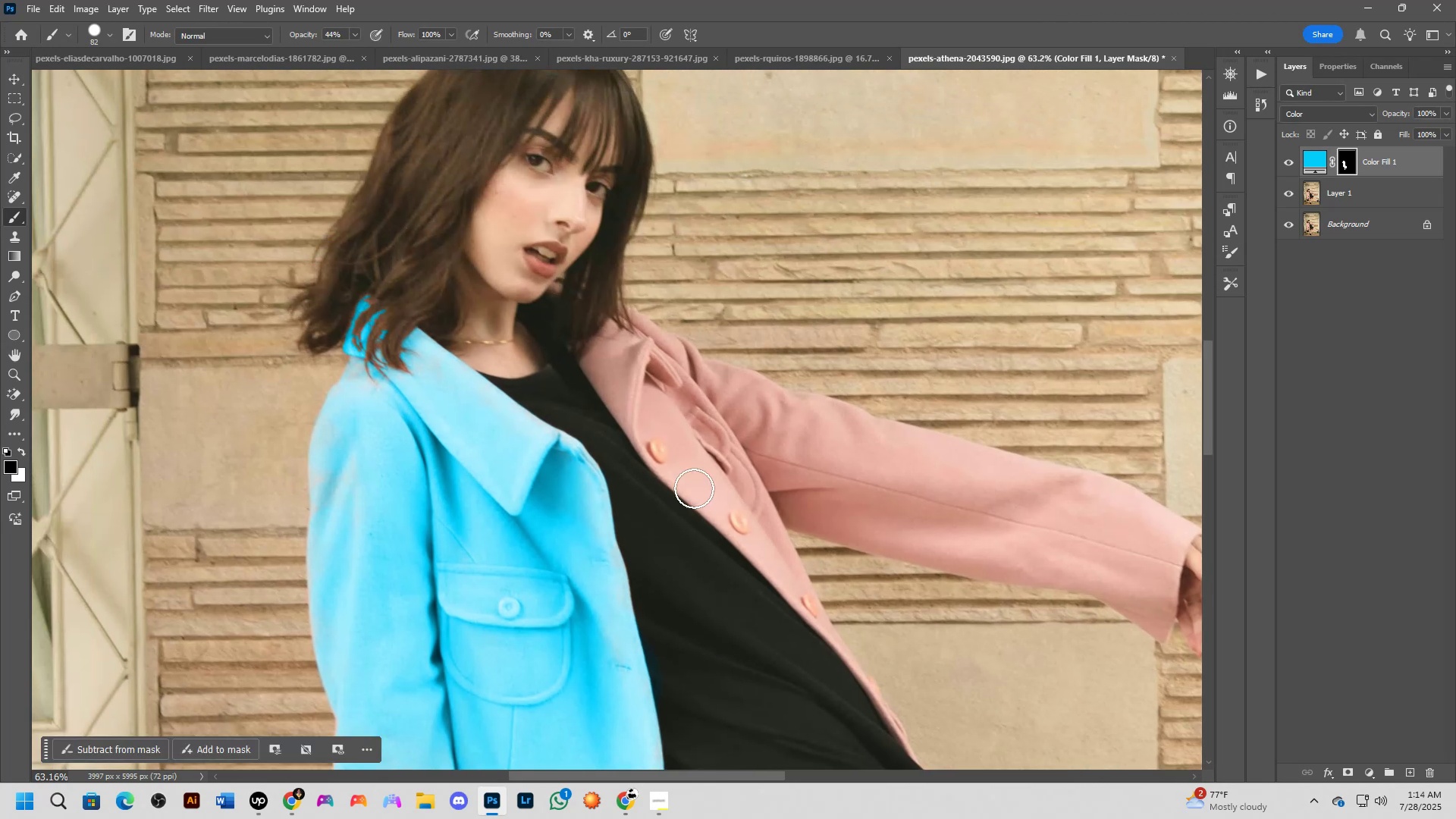 
hold_key(key=Space, duration=0.43)
 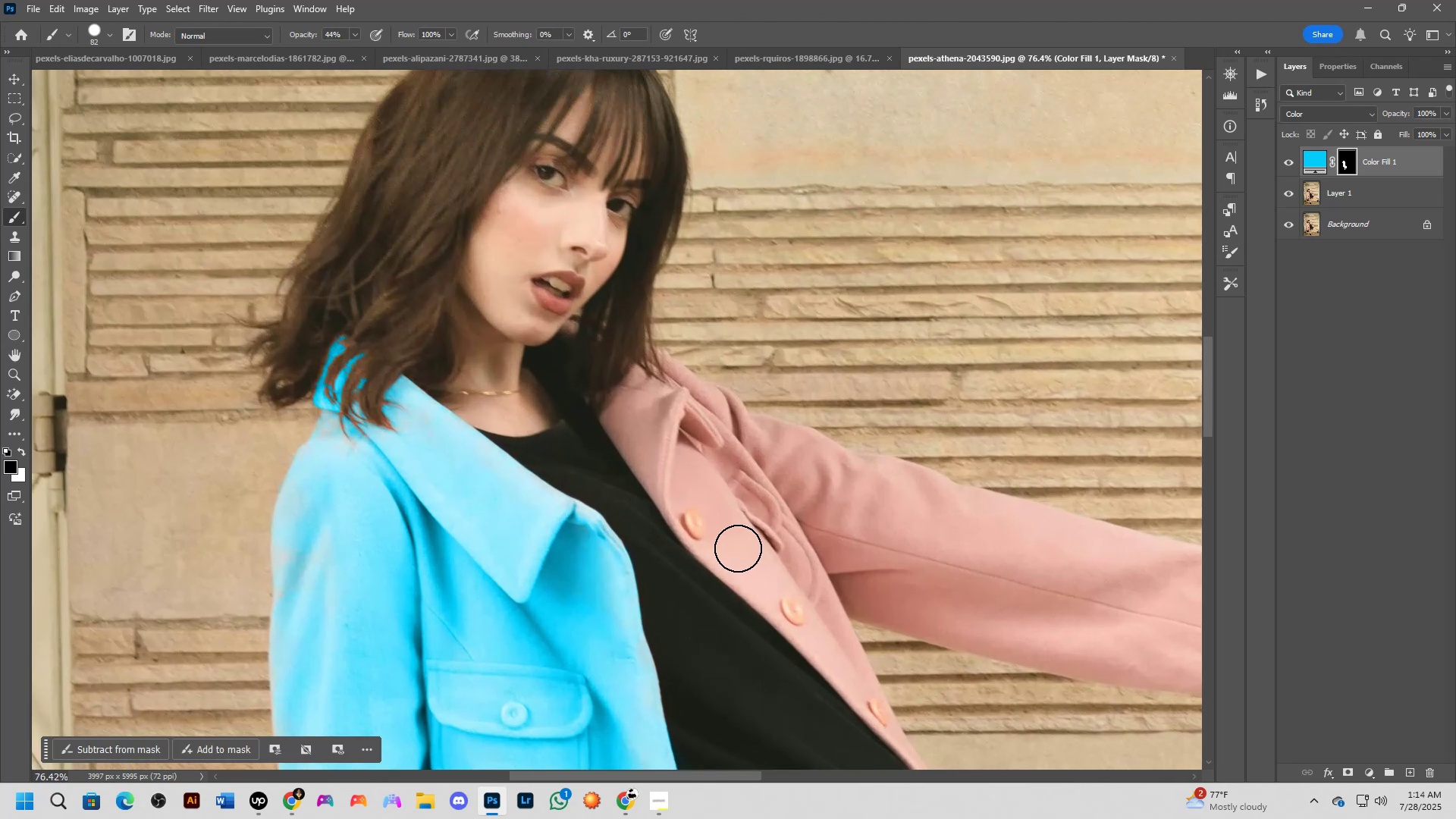 
left_click_drag(start_coordinate=[687, 473], to_coordinate=[731, 551])
 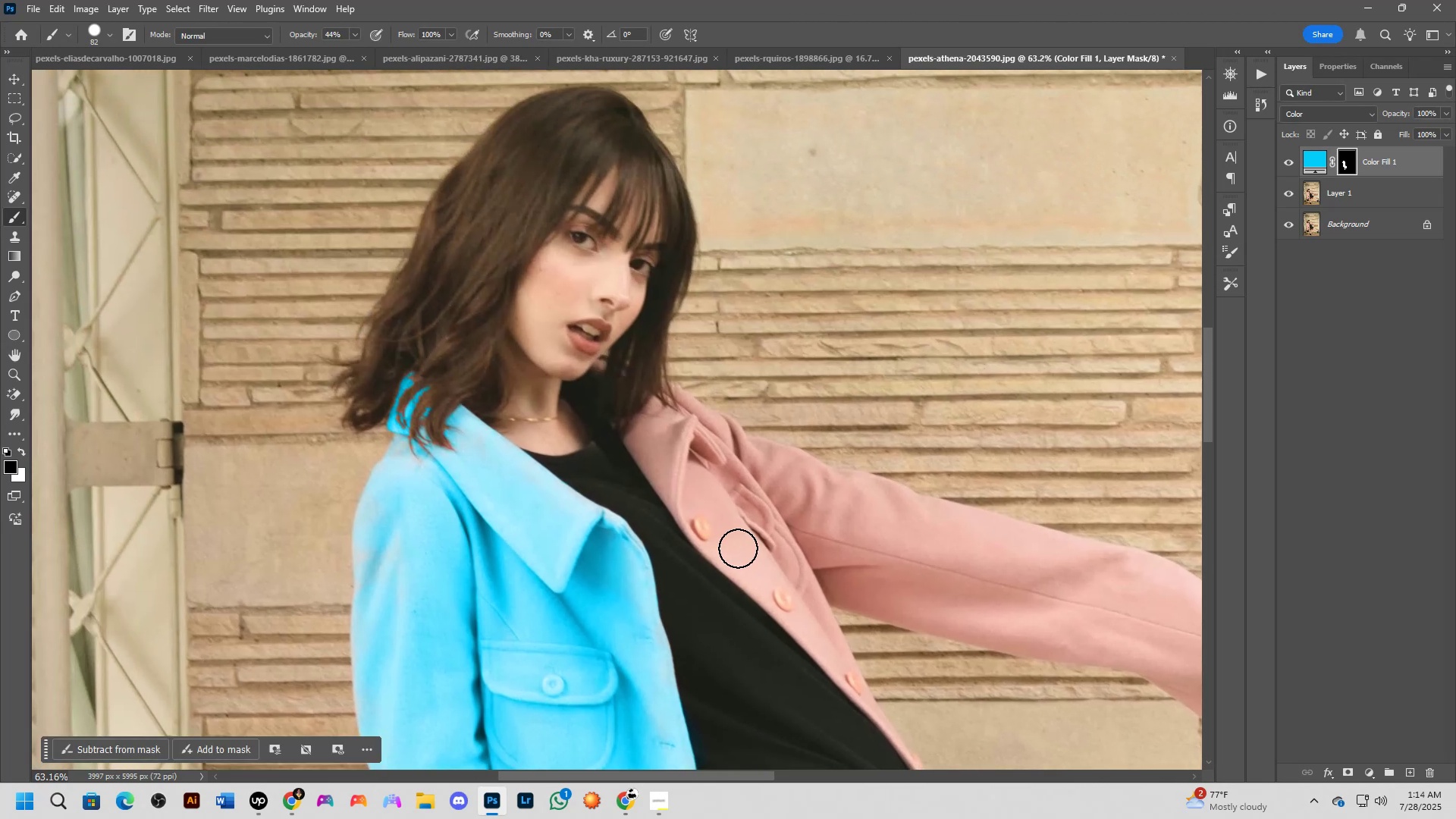 
scroll: coordinate [738, 548], scroll_direction: up, amount: 2.0
 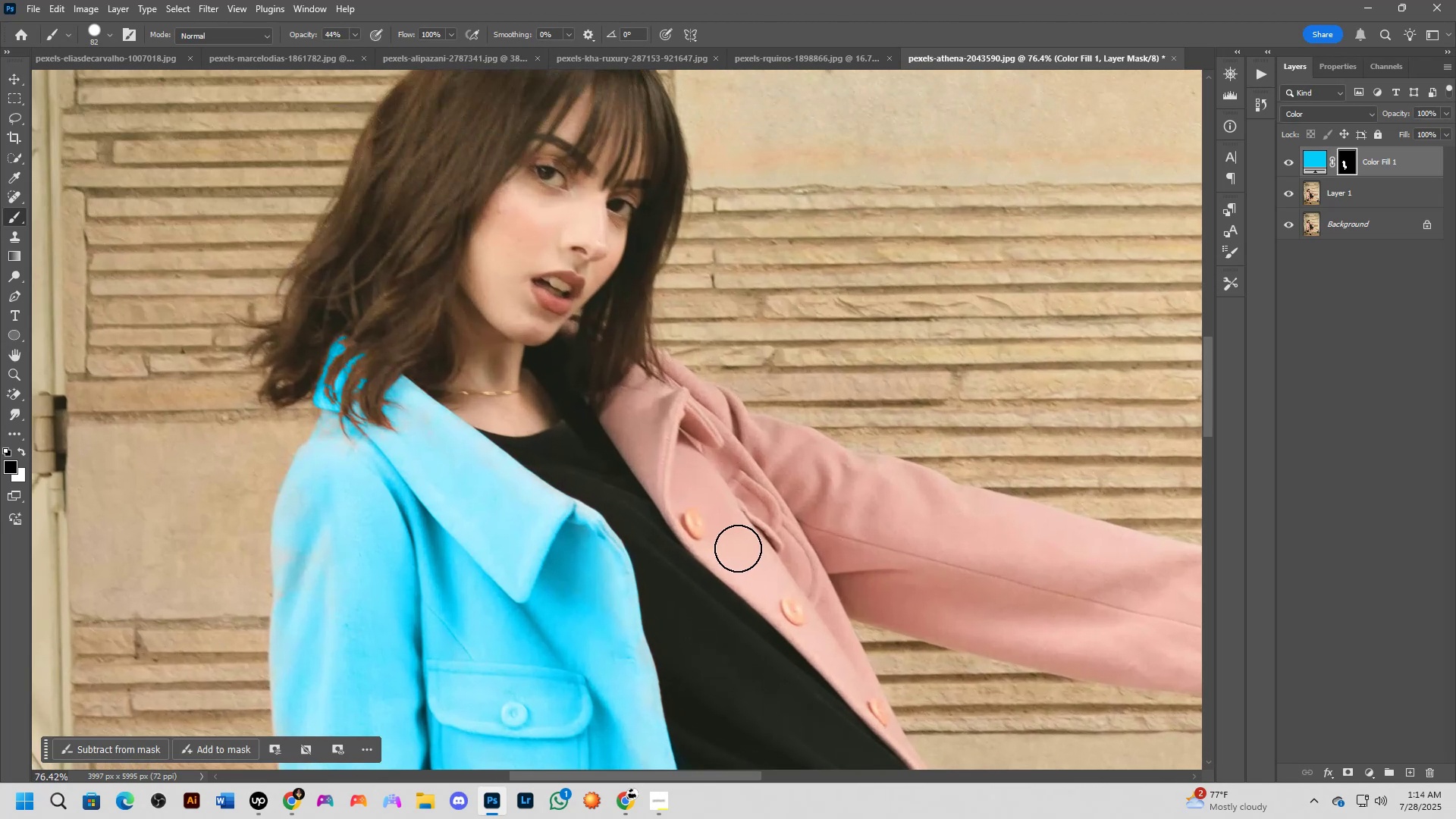 
hold_key(key=Space, duration=0.54)
 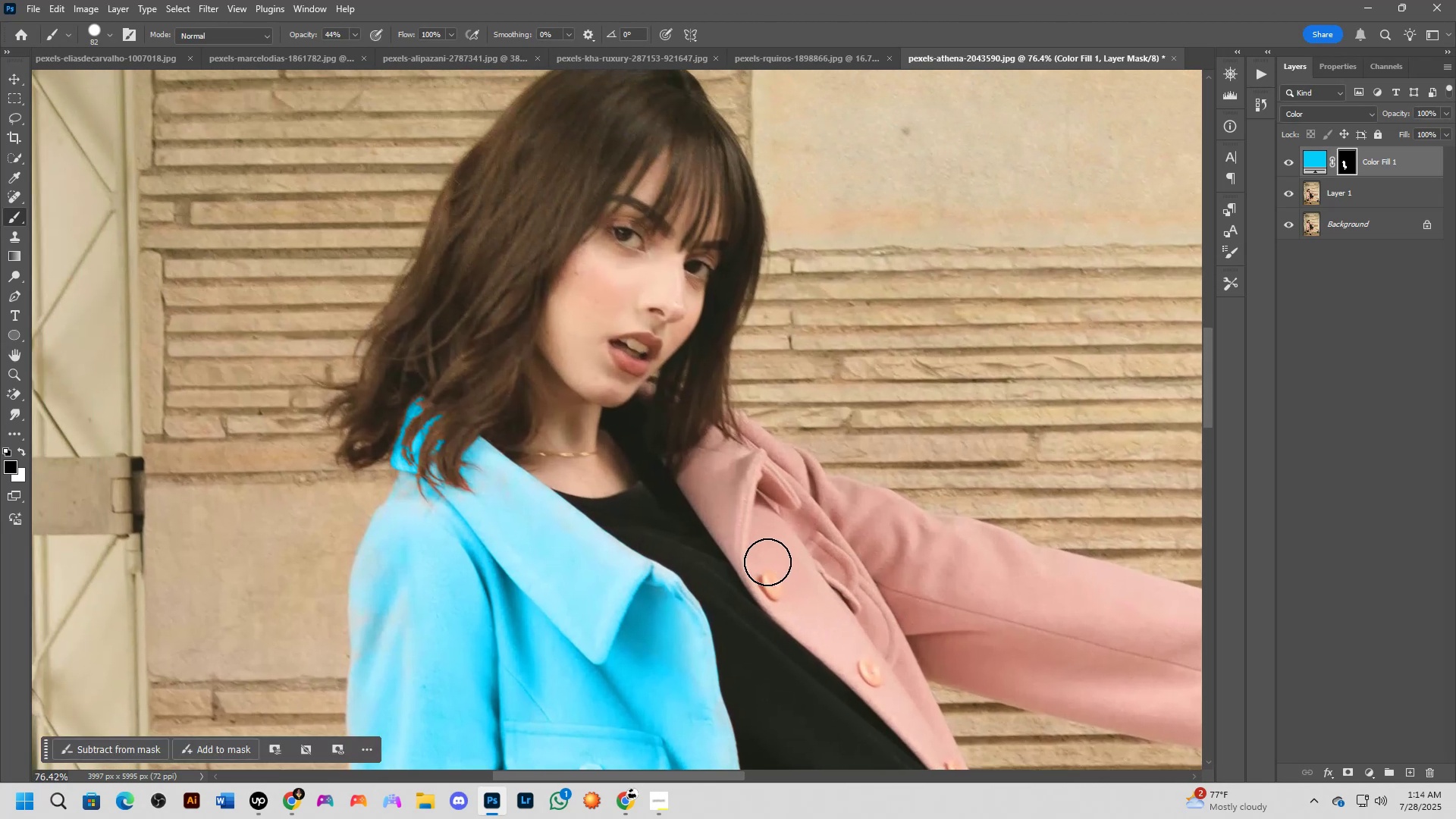 
left_click_drag(start_coordinate=[770, 520], to_coordinate=[848, 582])
 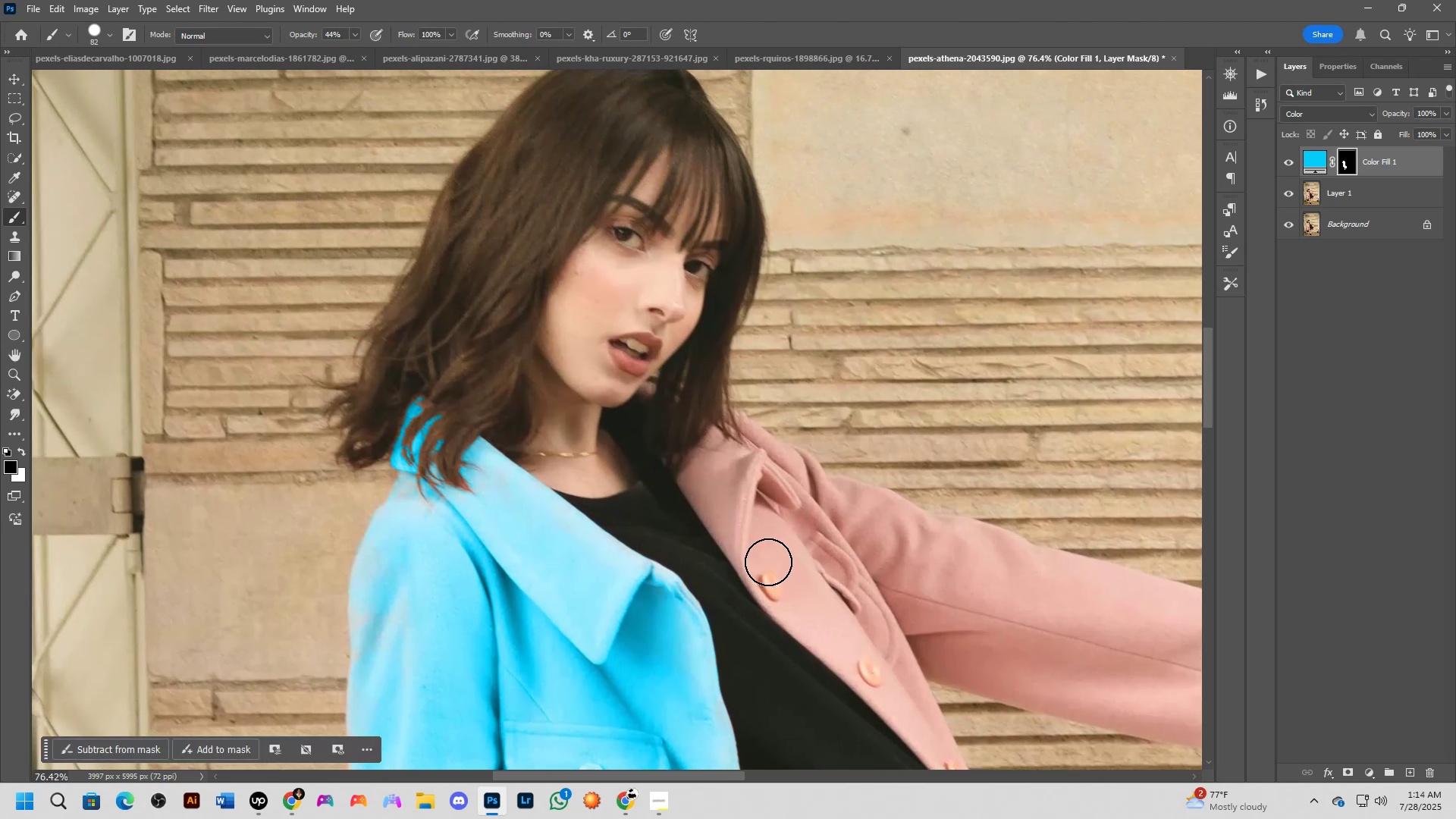 
scroll: coordinate [767, 557], scroll_direction: up, amount: 4.0
 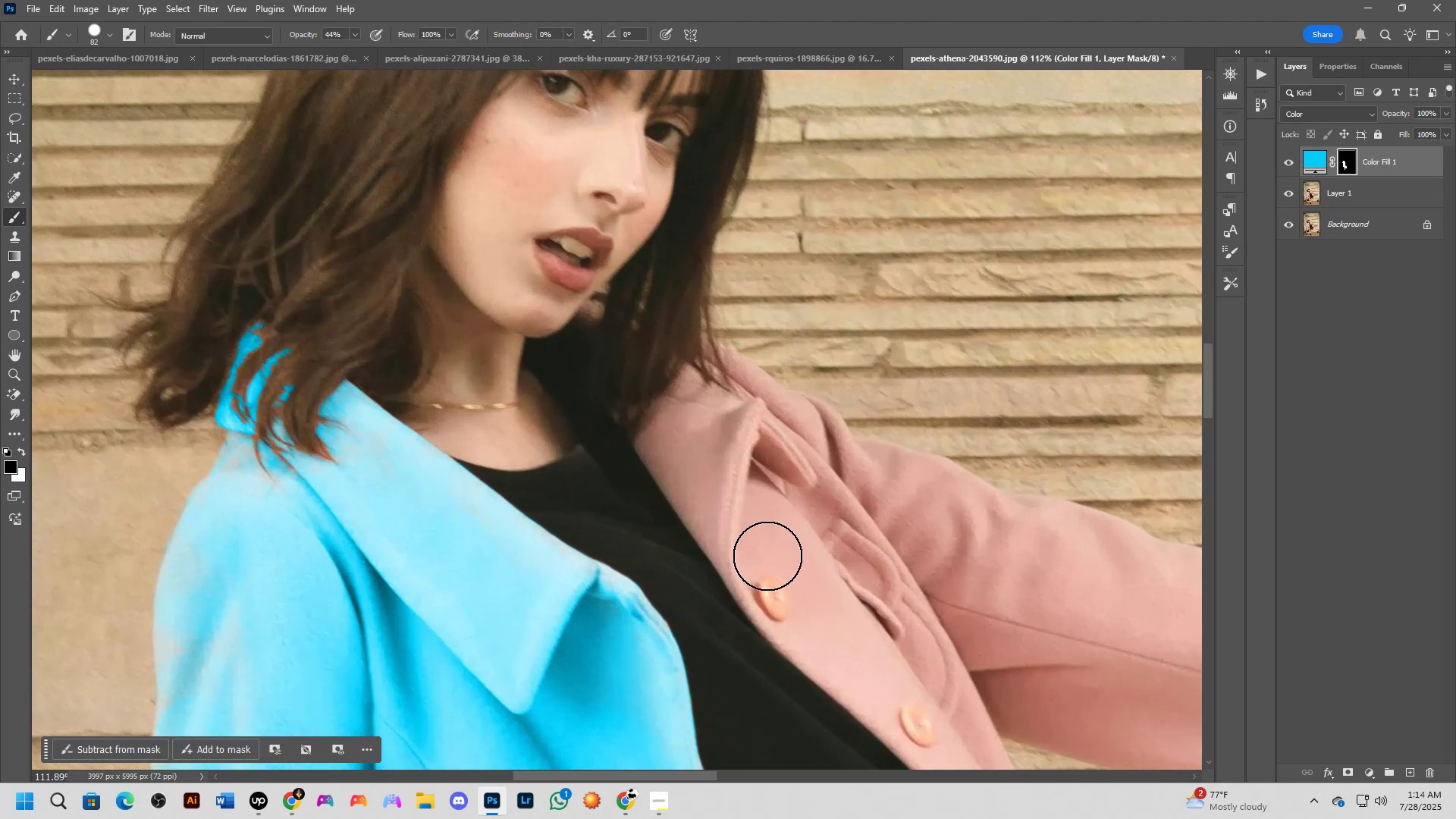 
hold_key(key=Space, duration=0.55)
 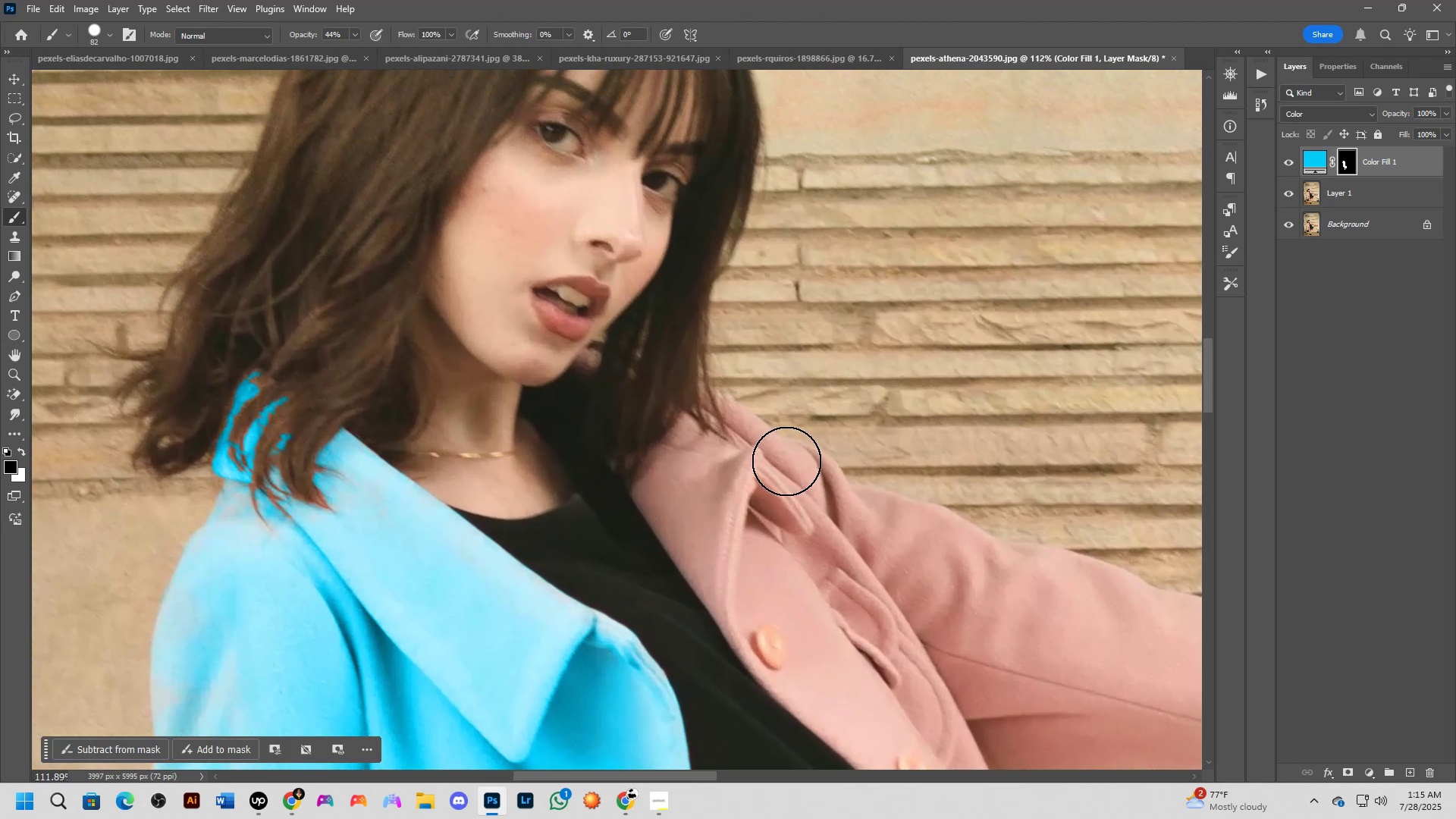 
left_click_drag(start_coordinate=[774, 457], to_coordinate=[770, 505])
 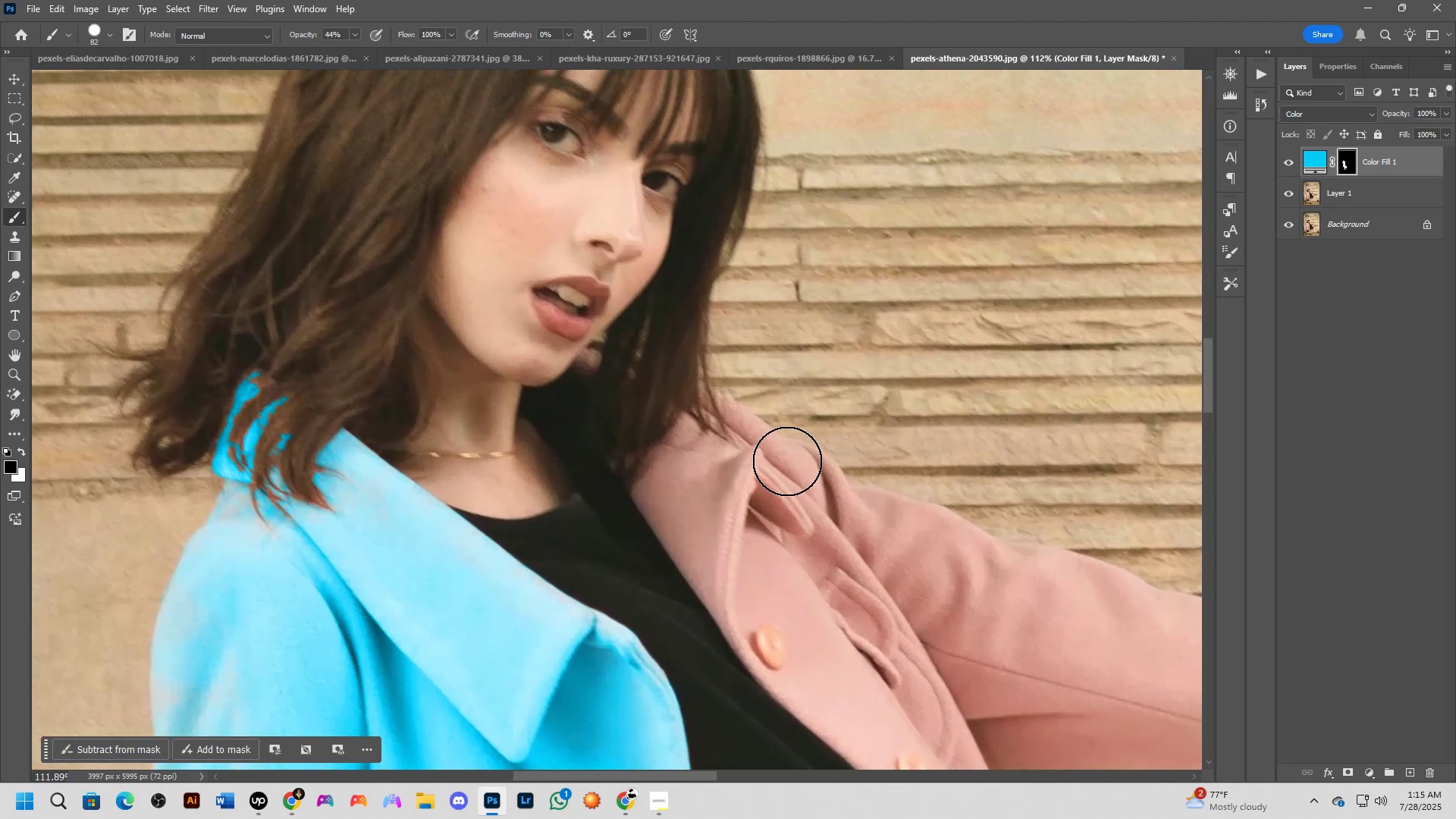 
scroll: coordinate [735, 460], scroll_direction: up, amount: 2.0
 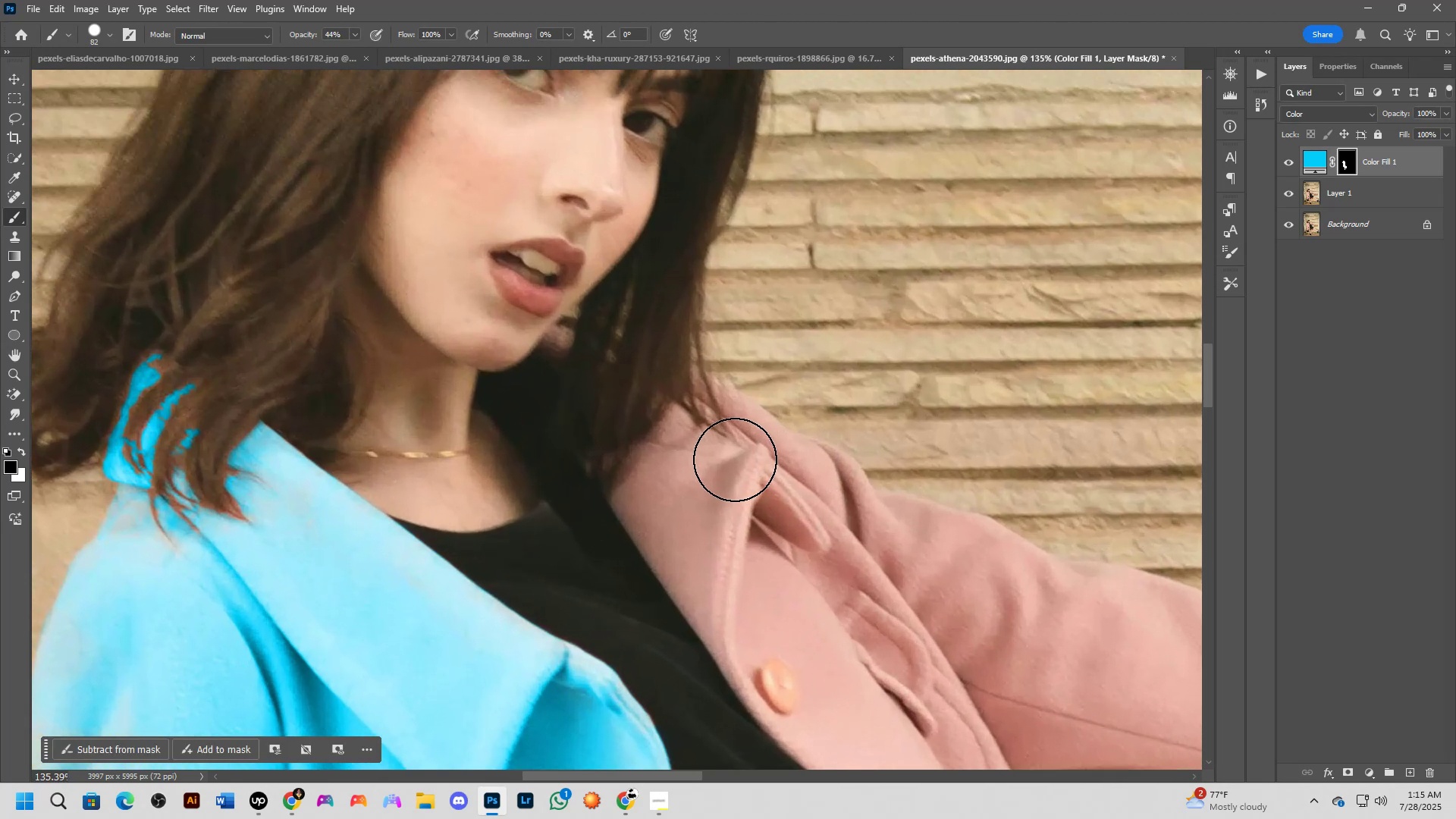 
hold_key(key=Space, duration=0.59)
 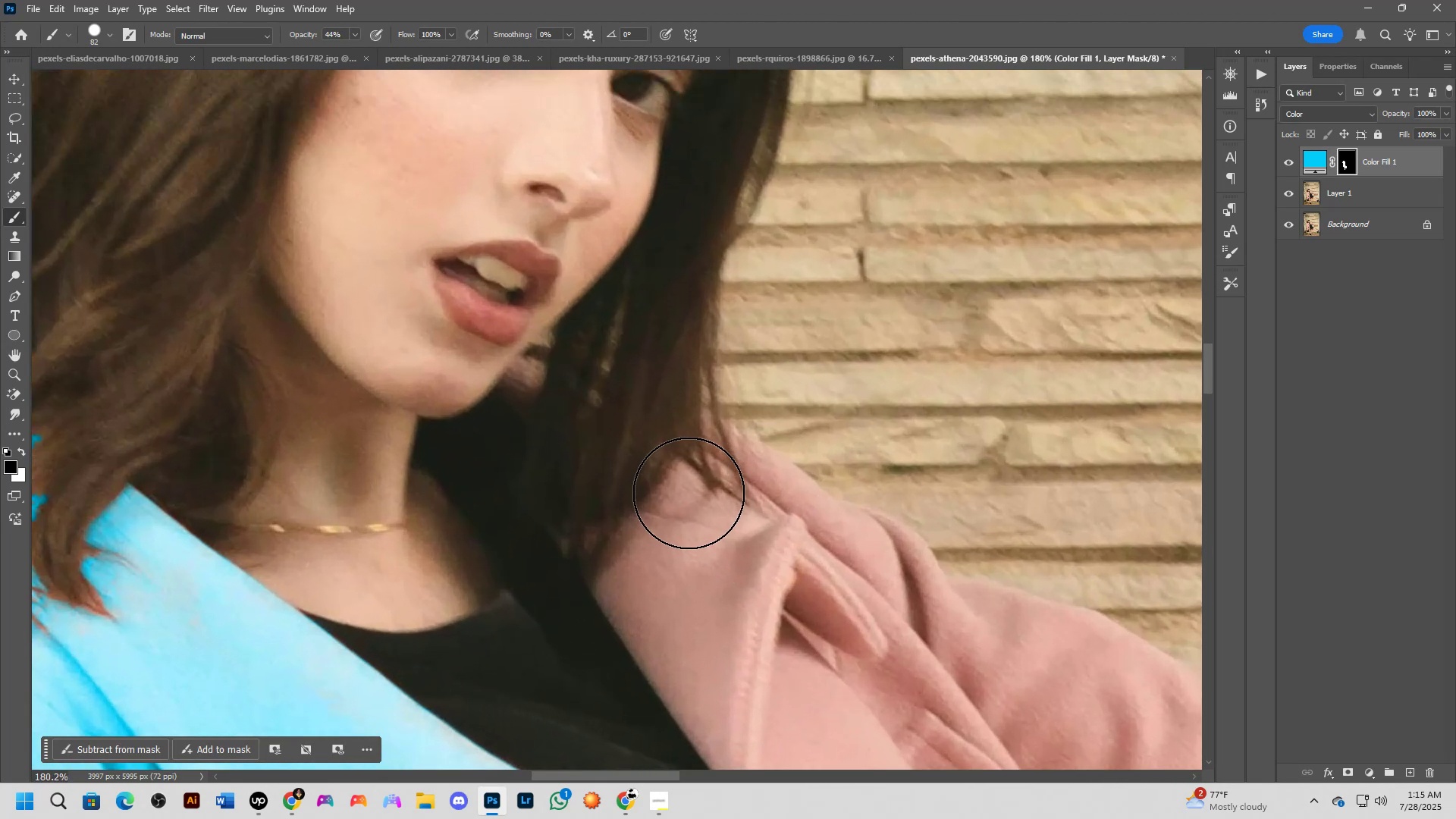 
left_click_drag(start_coordinate=[680, 428], to_coordinate=[688, 493])
 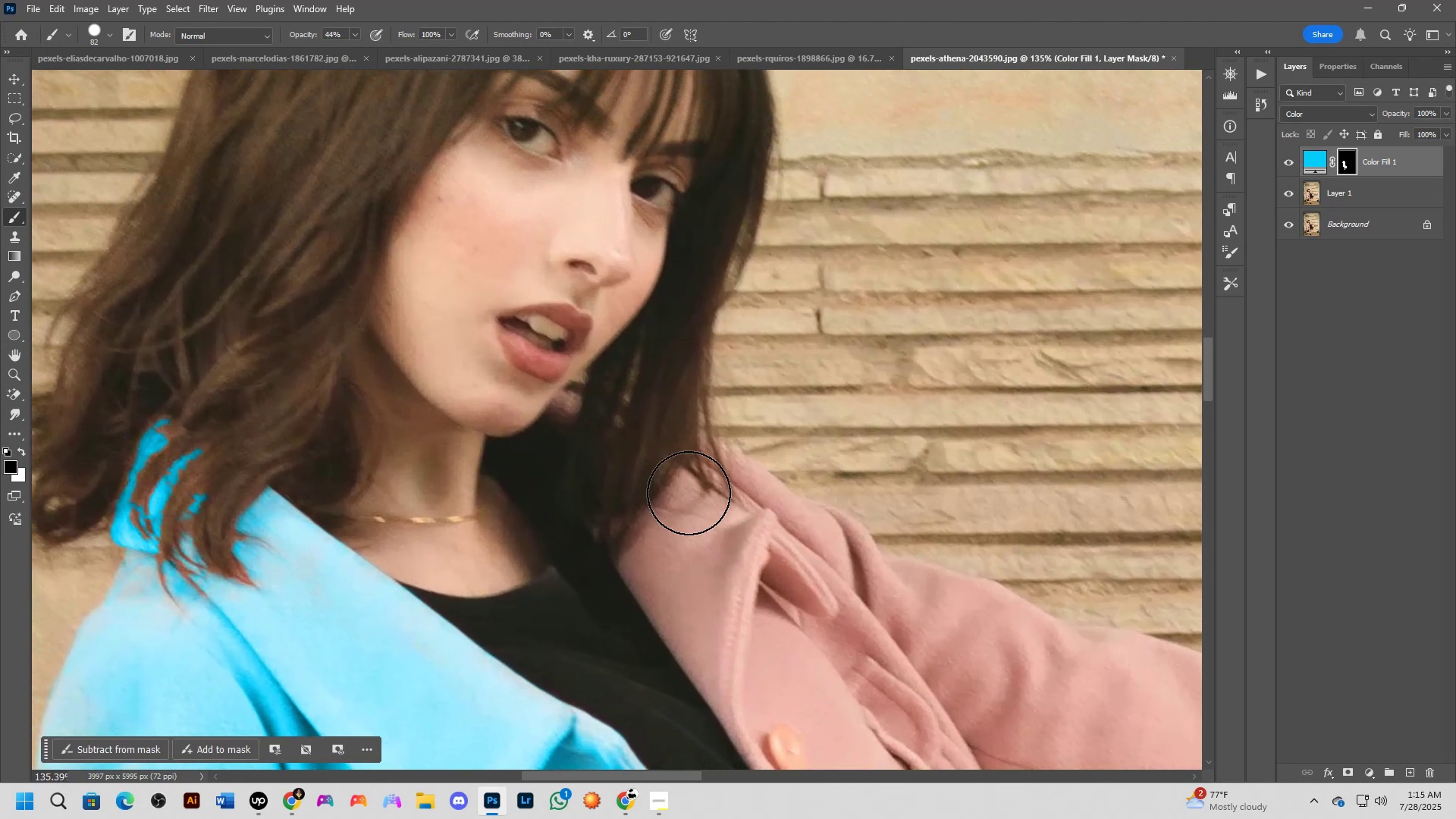 
scroll: coordinate [689, 493], scroll_direction: up, amount: 3.0
 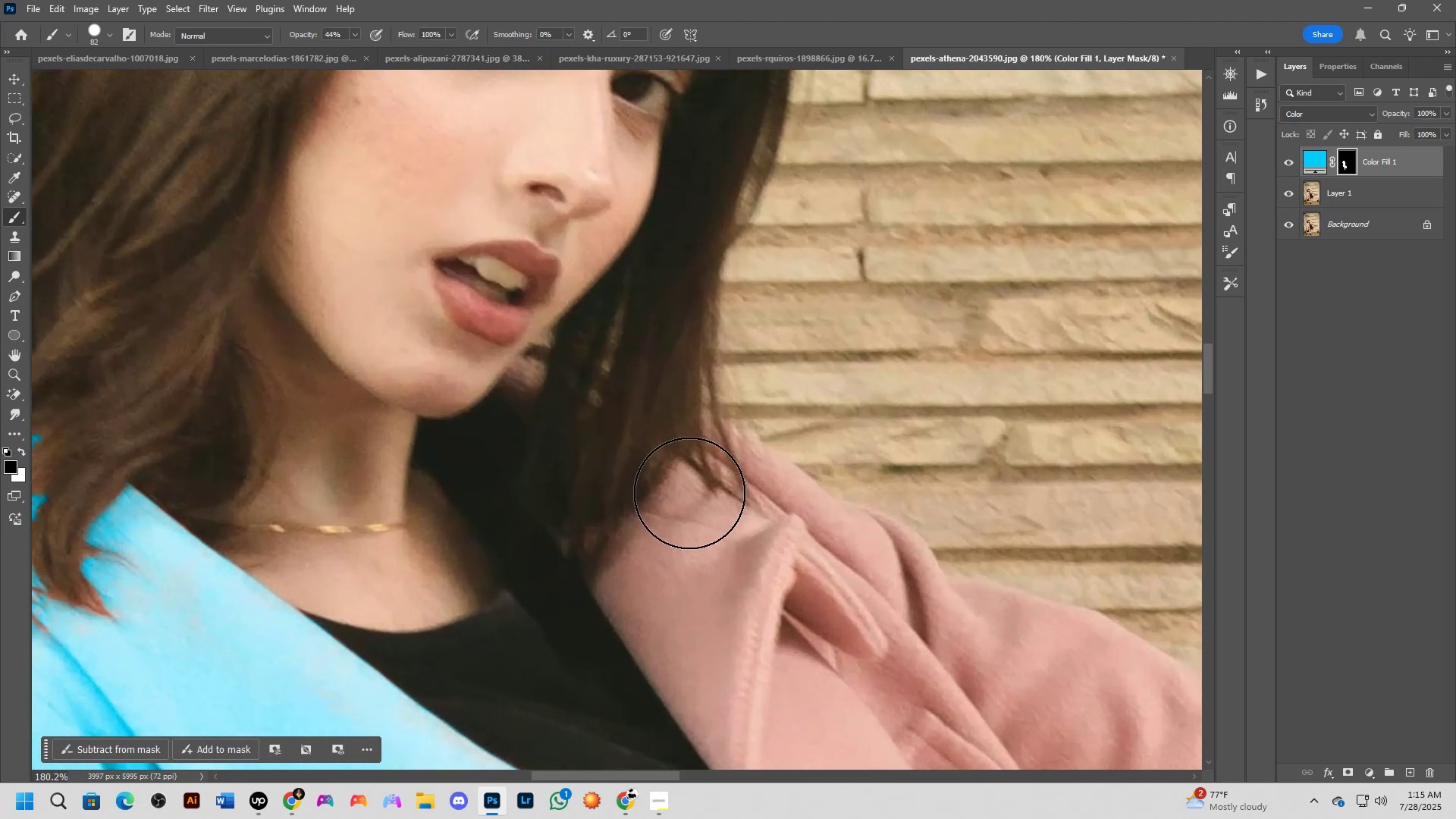 
hold_key(key=Space, duration=0.62)
 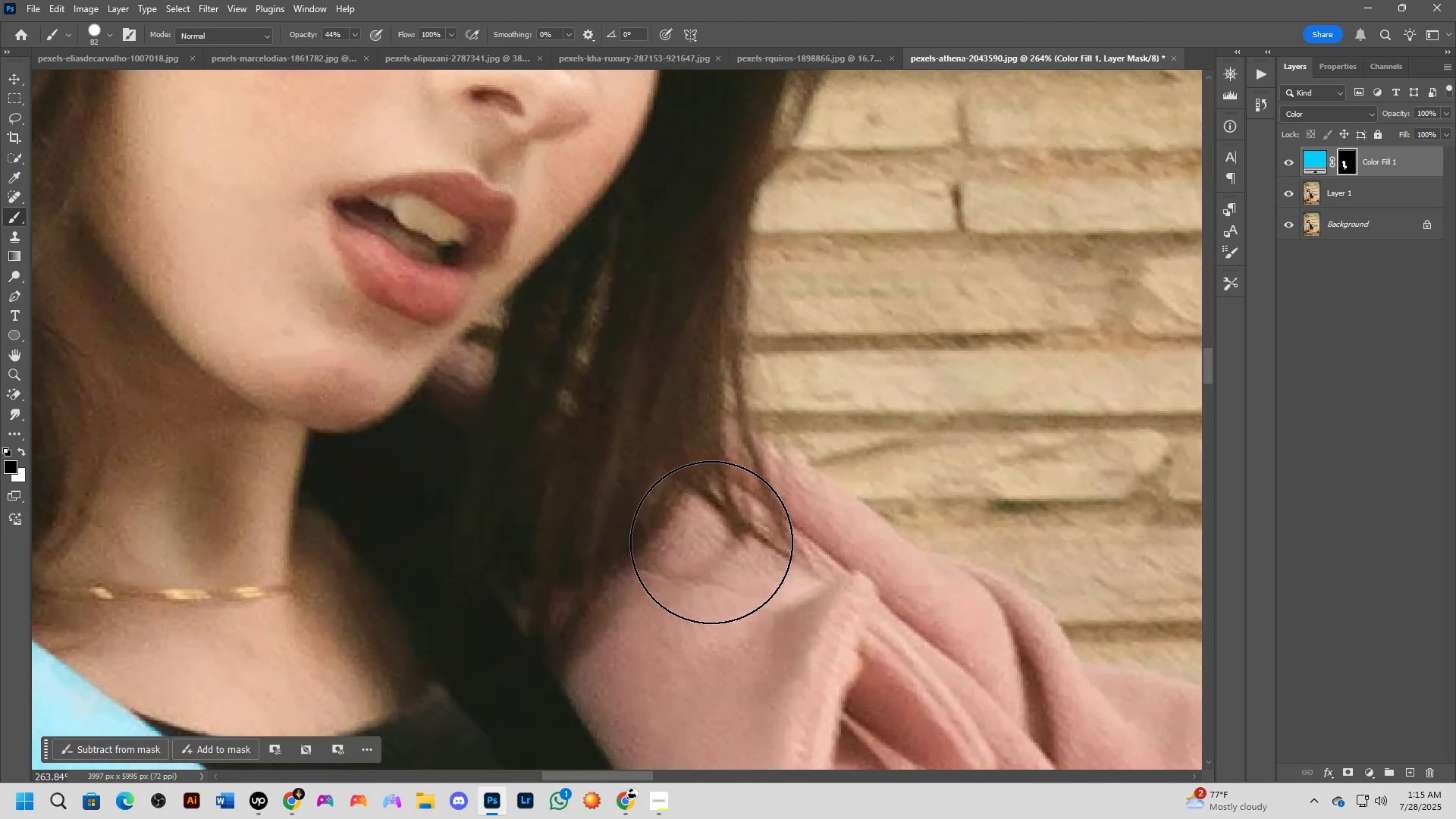 
left_click_drag(start_coordinate=[690, 494], to_coordinate=[708, 543])
 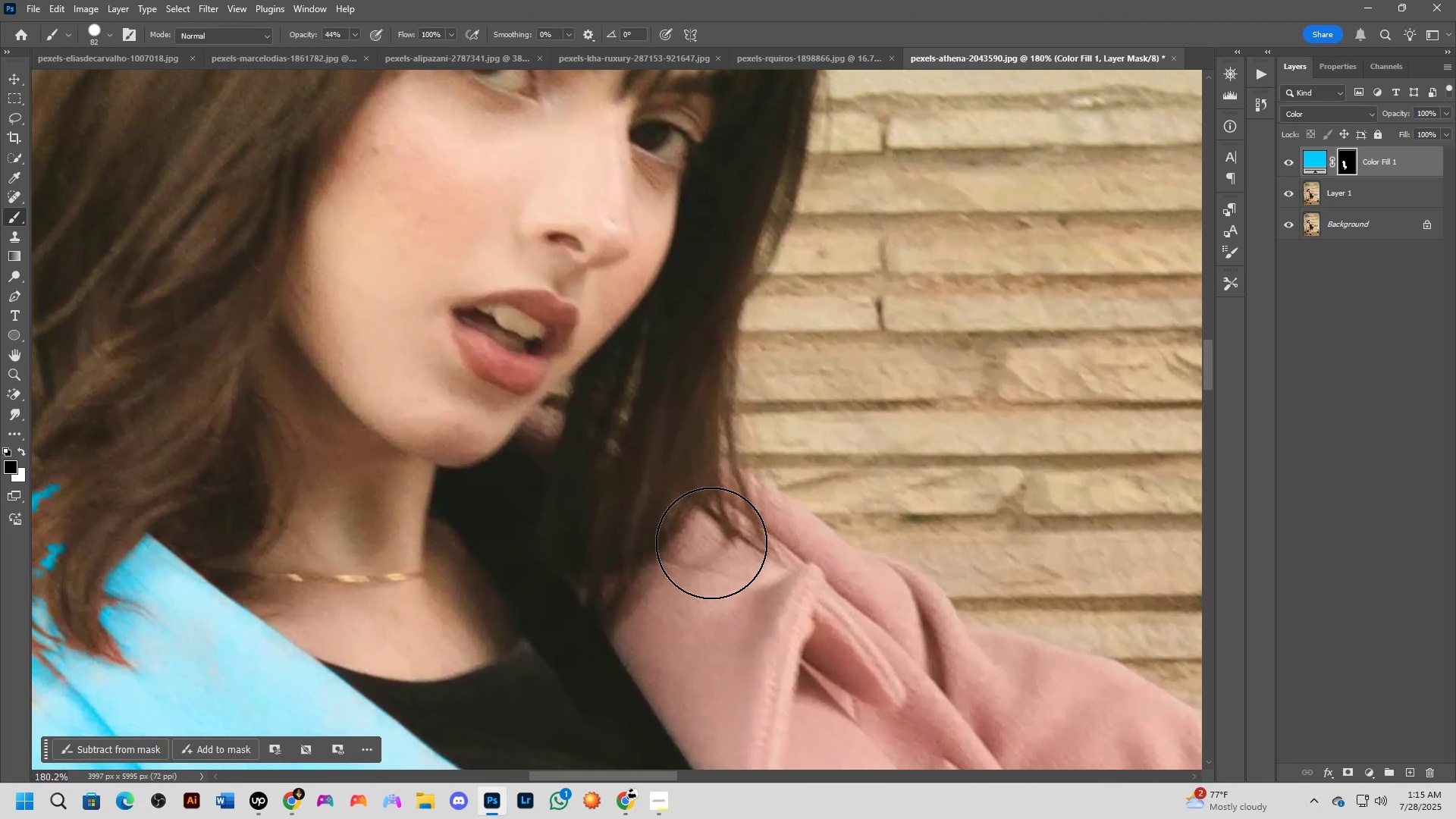 
scroll: coordinate [711, 542], scroll_direction: up, amount: 4.0
 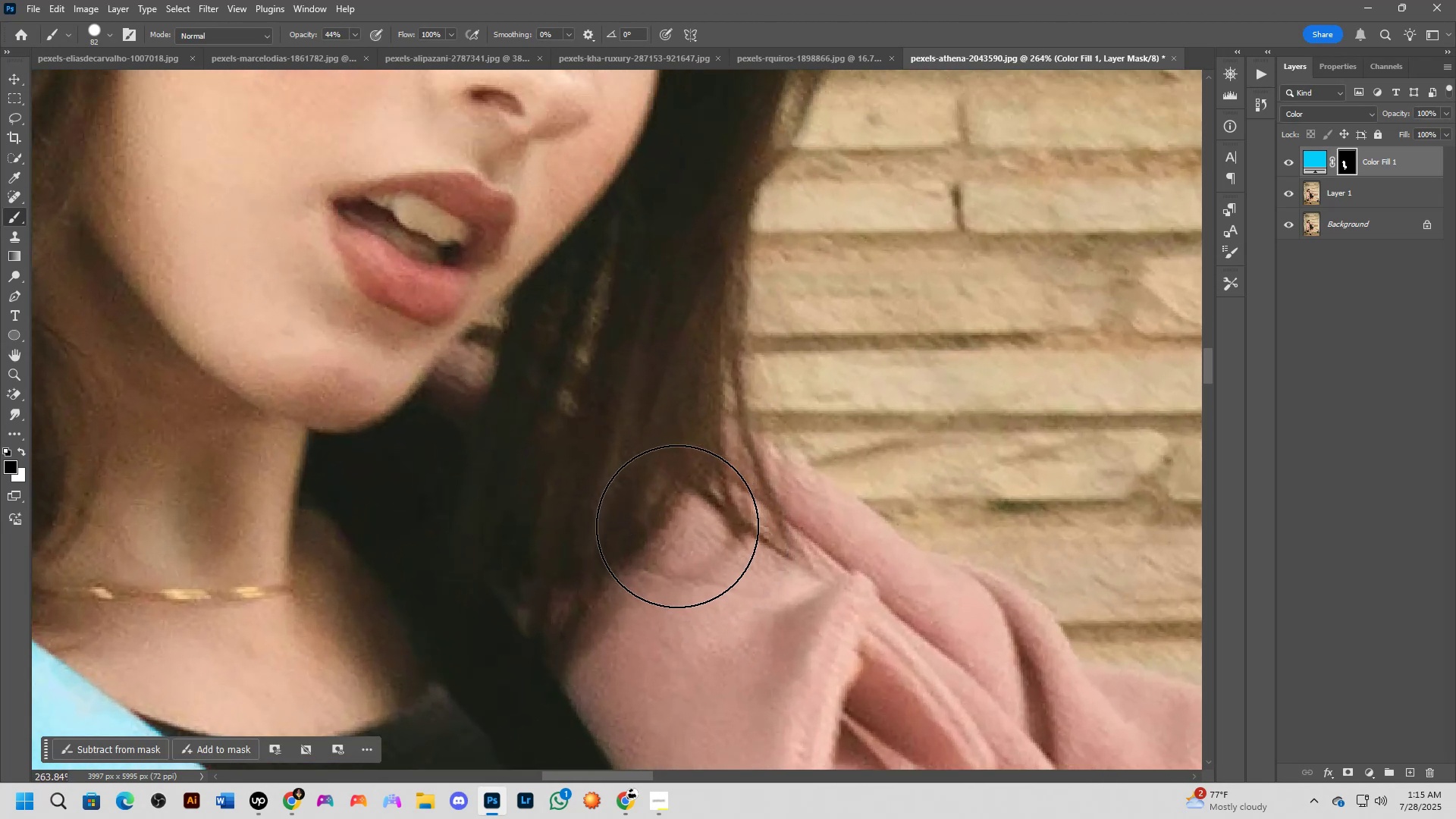 
hold_key(key=AltLeft, duration=1.52)
 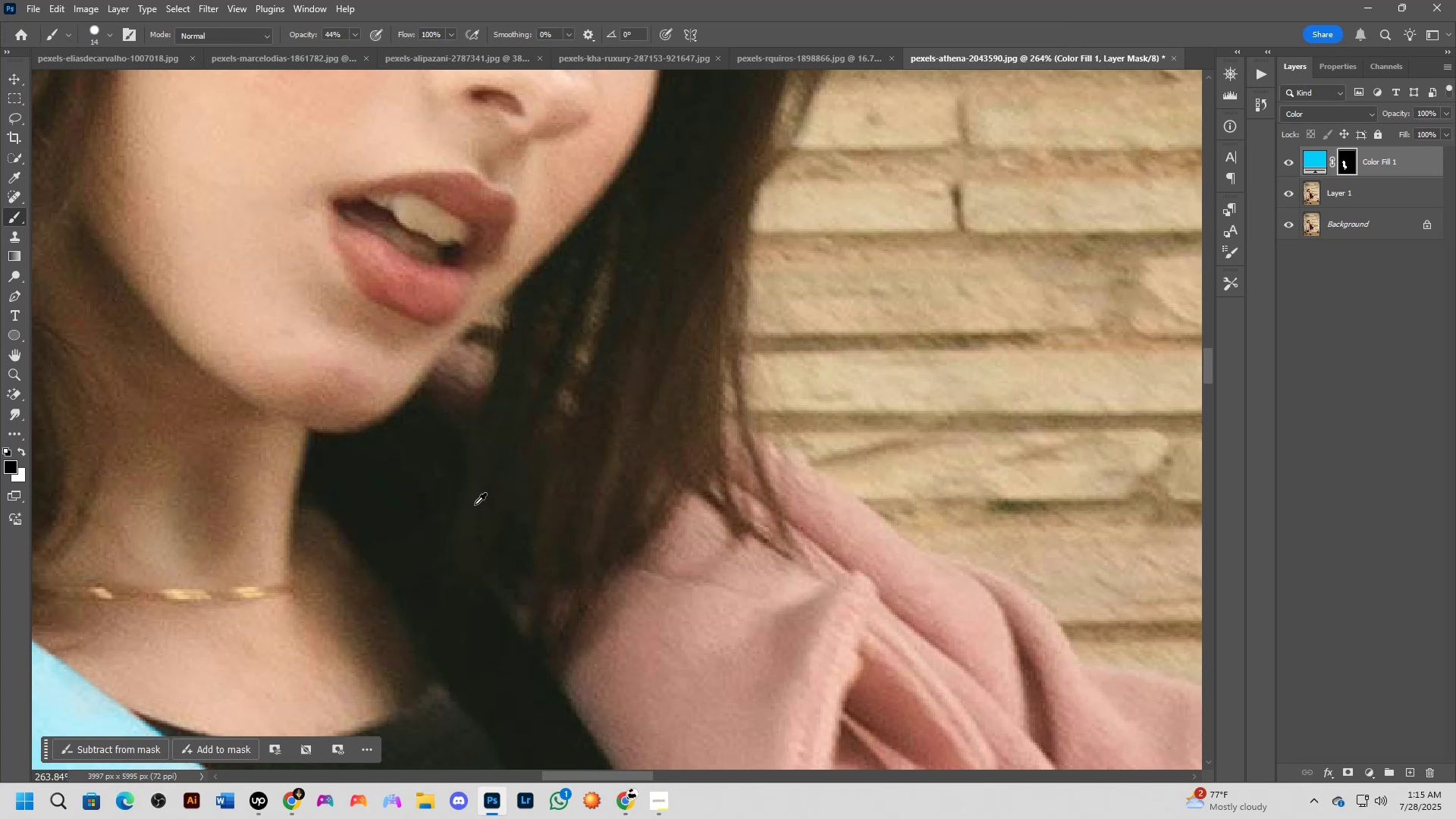 
hold_key(key=AltLeft, duration=0.4)
 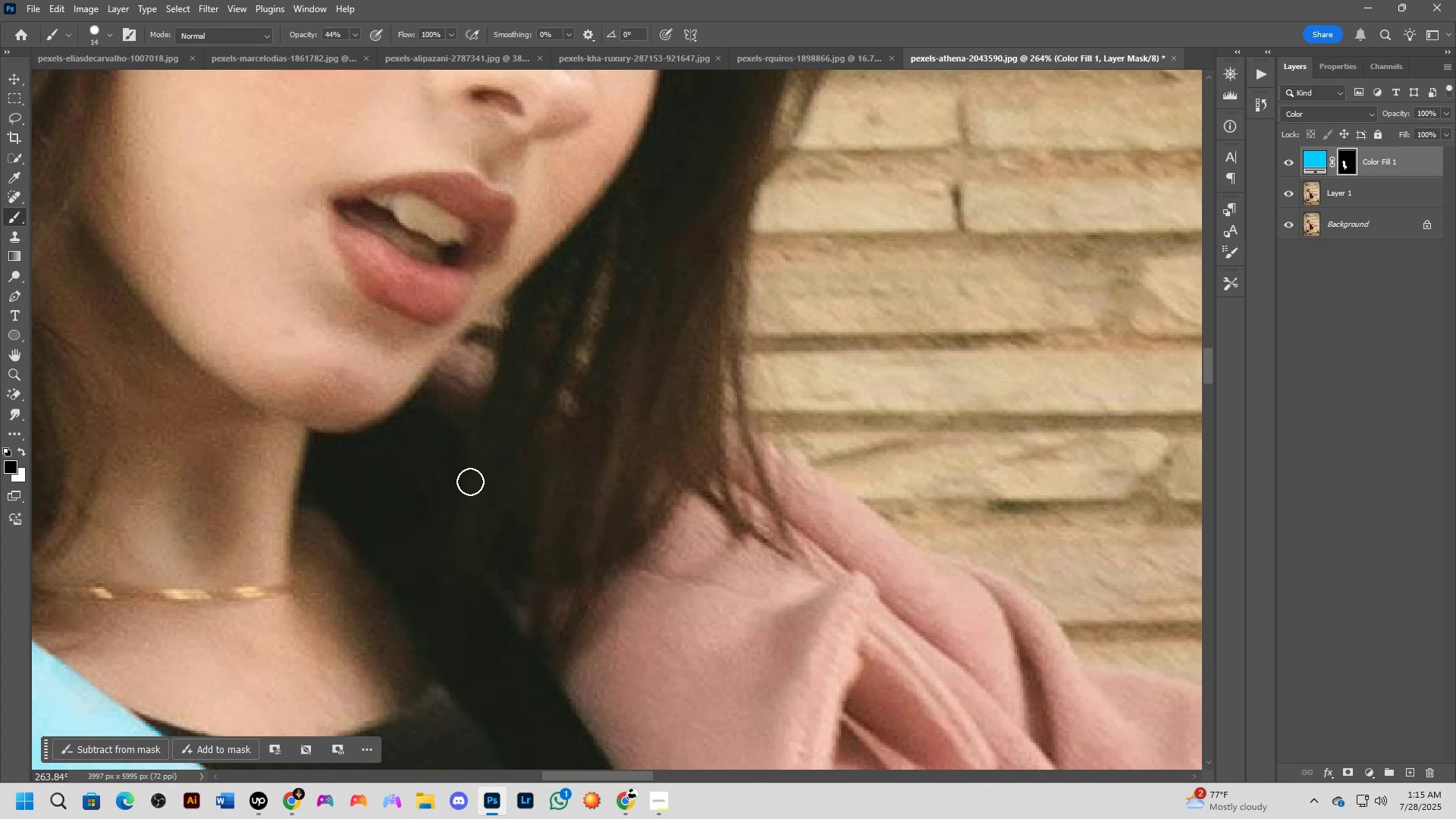 
hold_key(key=Space, duration=0.47)
 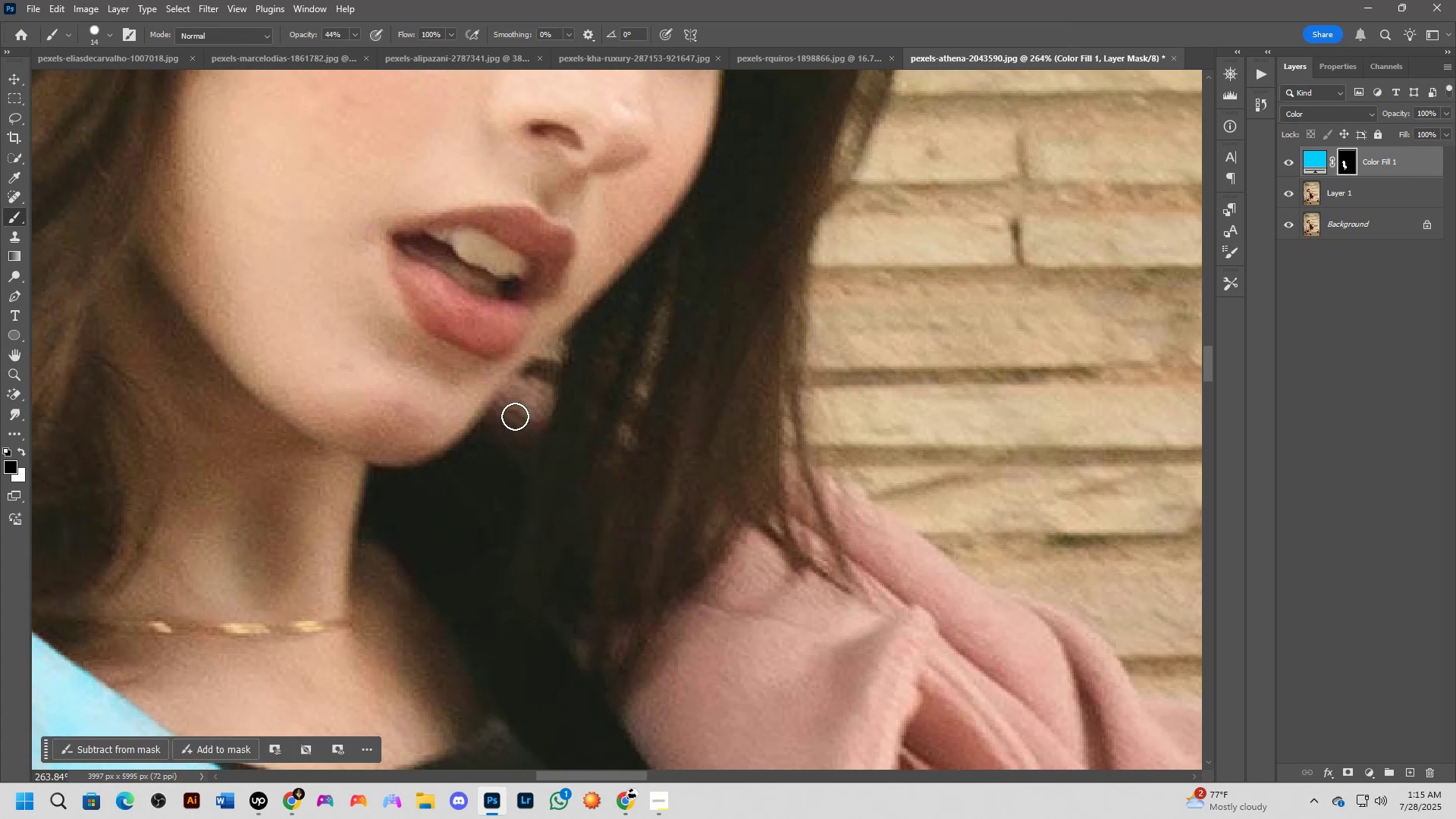 
left_click_drag(start_coordinate=[469, 460], to_coordinate=[529, 494])
 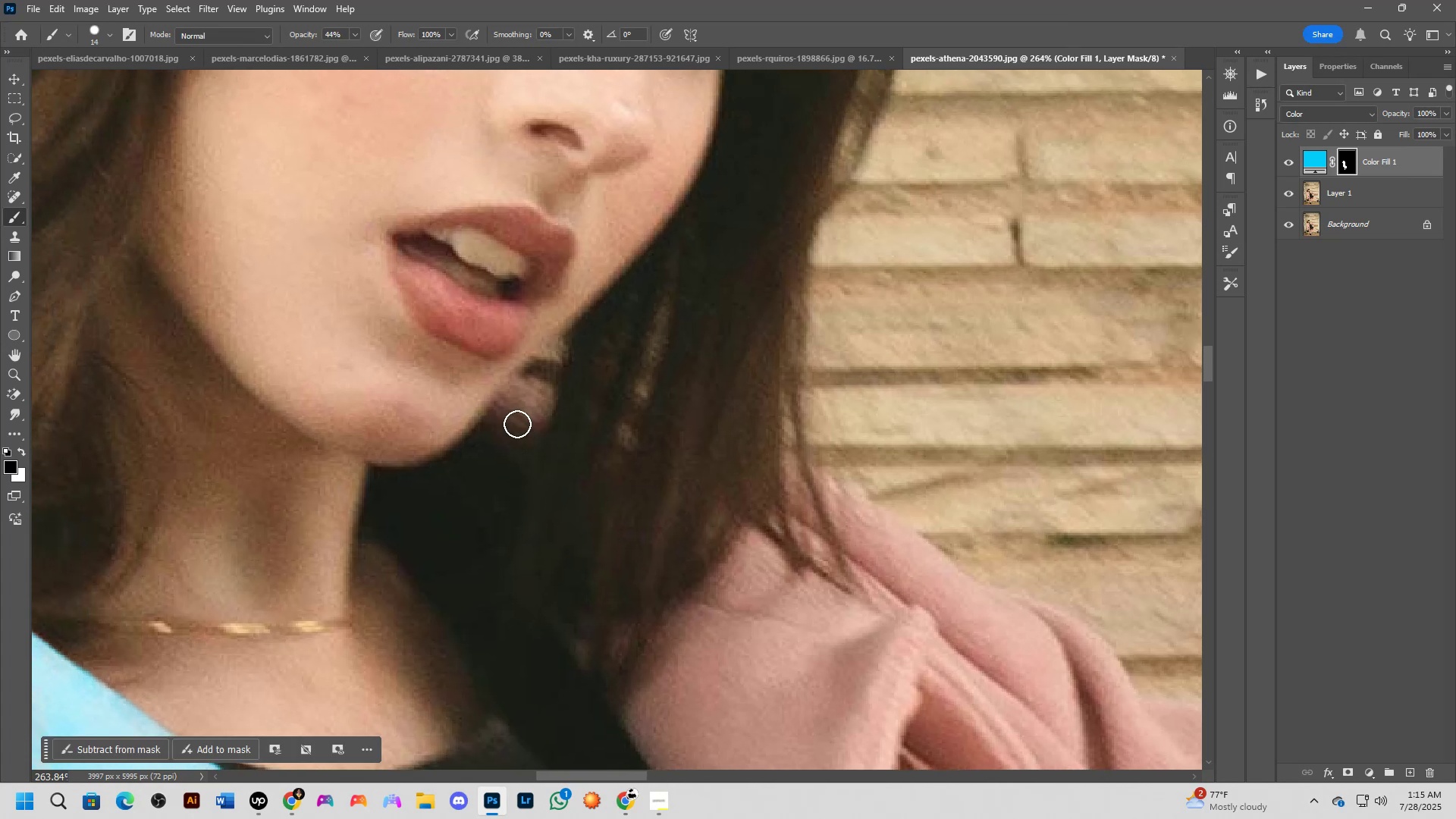 
left_click([513, 409])
 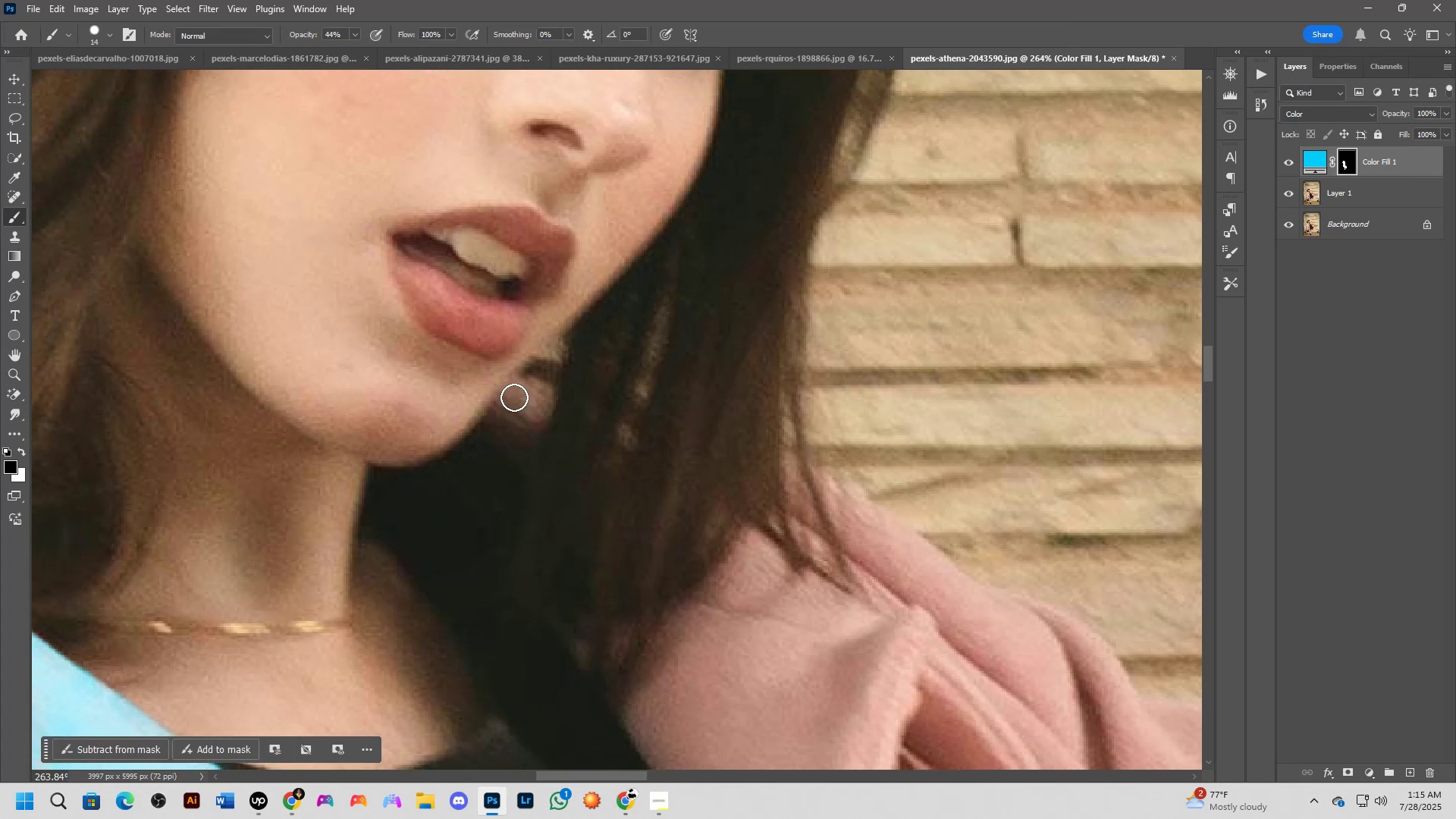 
key(X)
 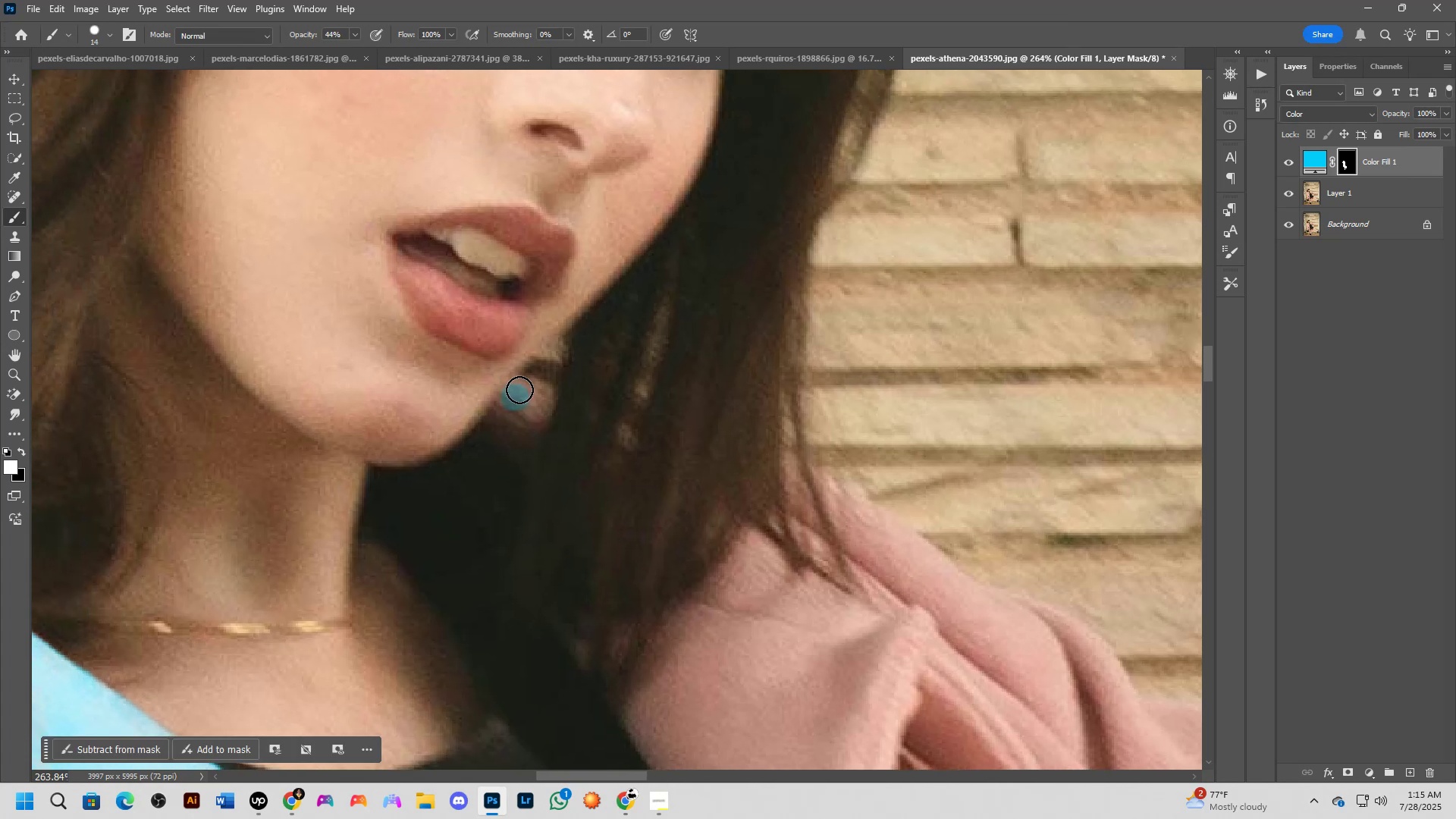 
left_click([520, 388])
 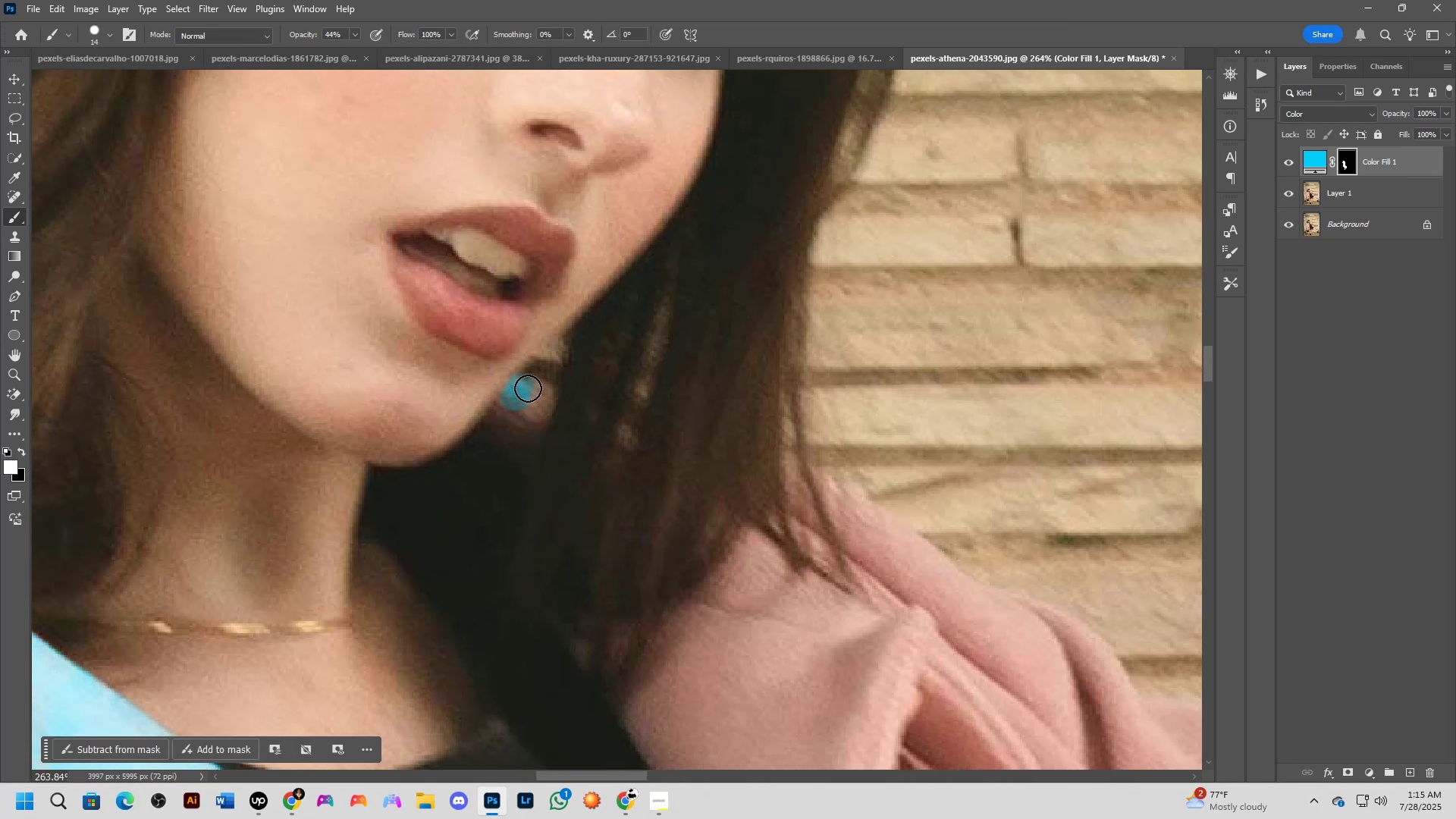 
left_click([535, 394])
 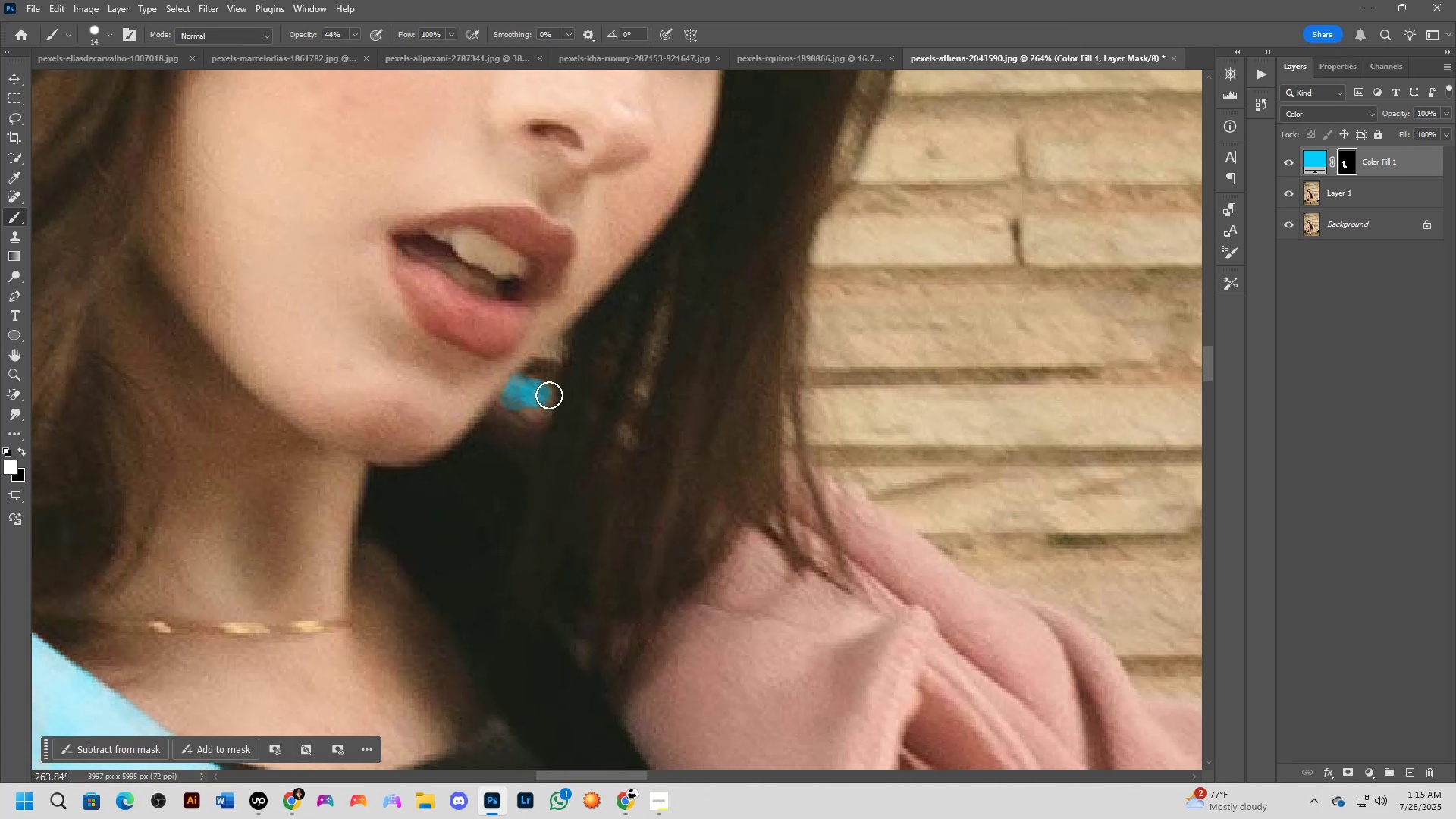 
left_click_drag(start_coordinate=[544, 399], to_coordinate=[504, 411])
 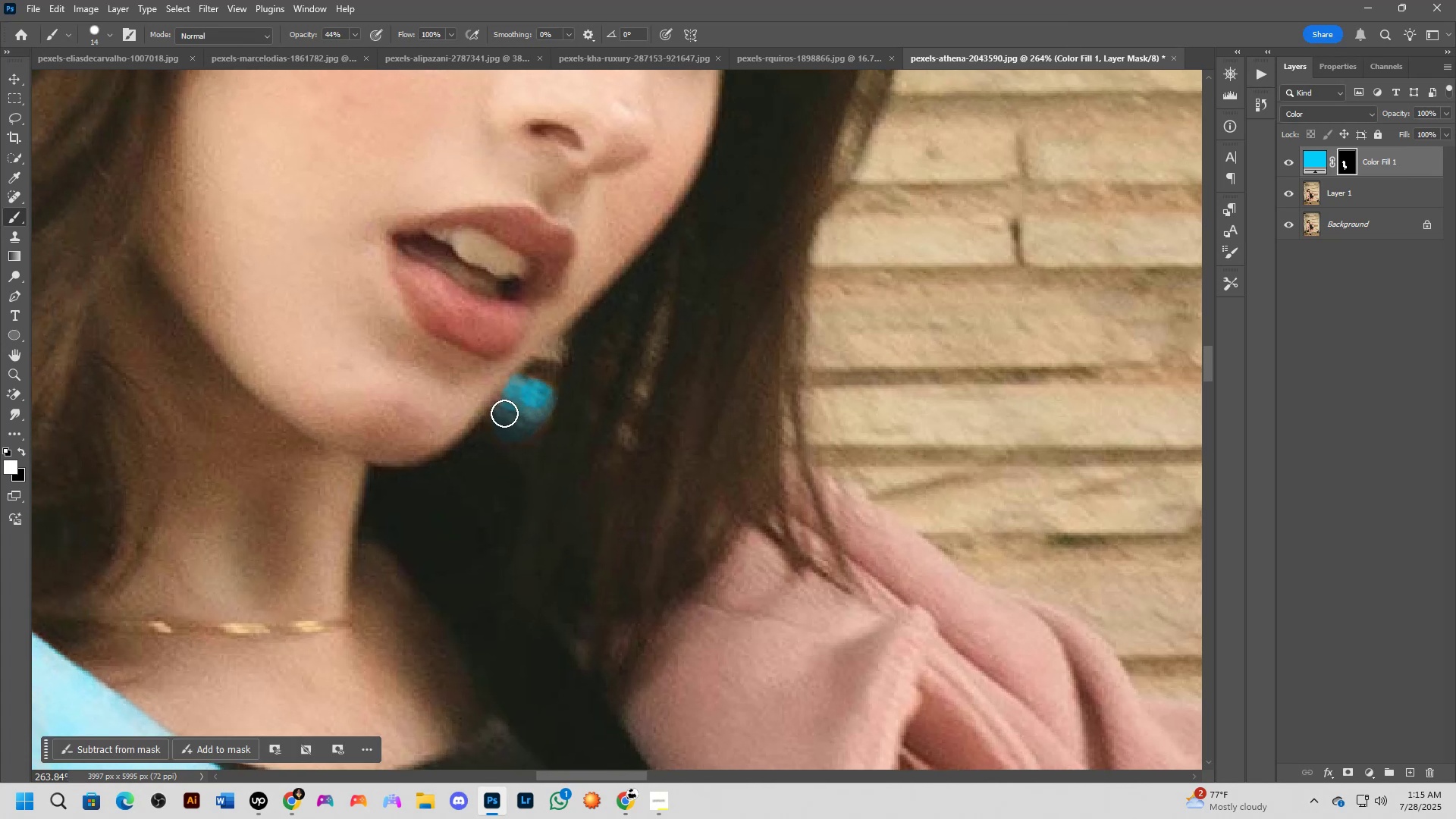 
left_click_drag(start_coordinate=[504, 419], to_coordinate=[530, 424])
 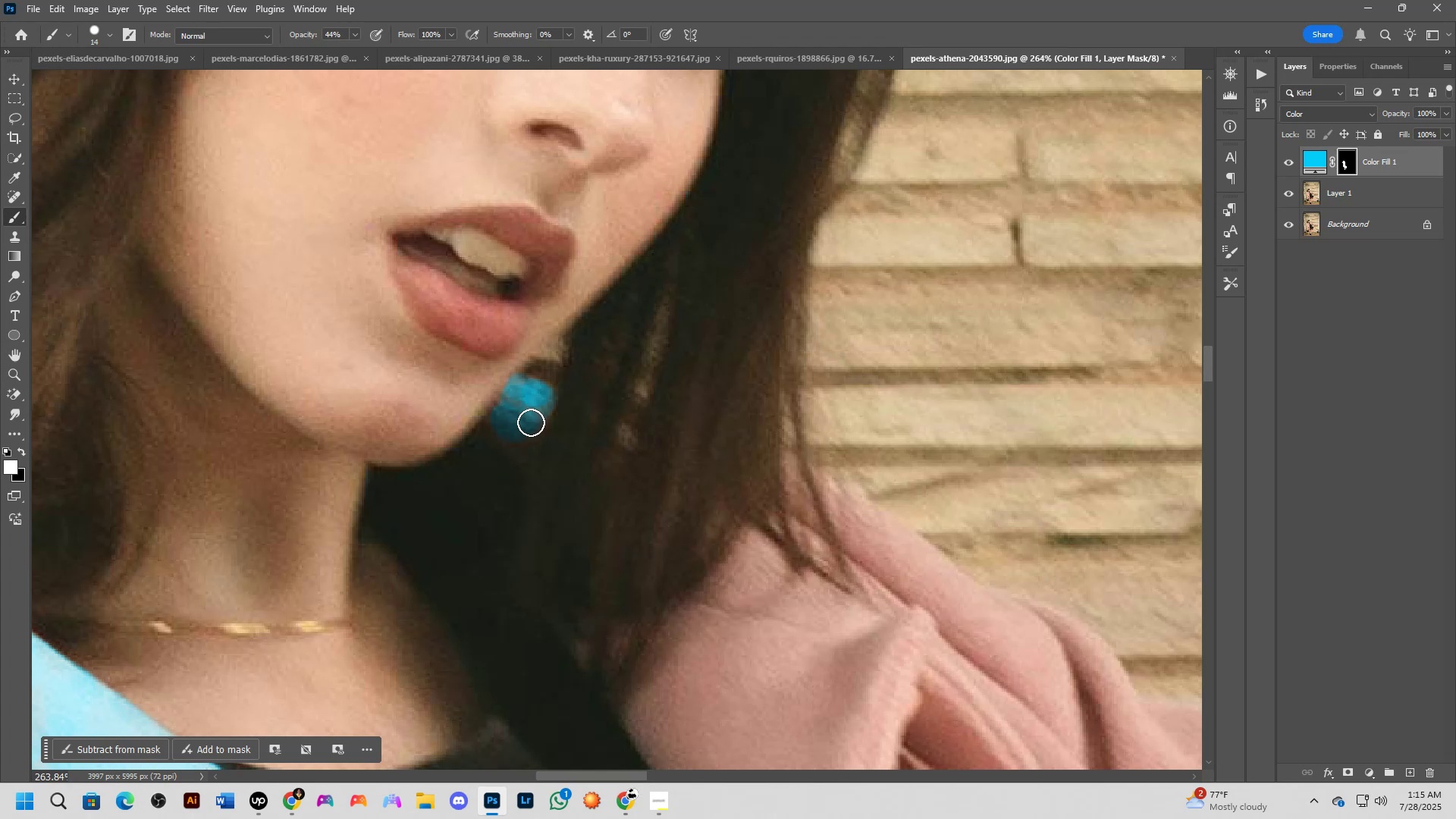 
hold_key(key=Space, duration=0.73)
 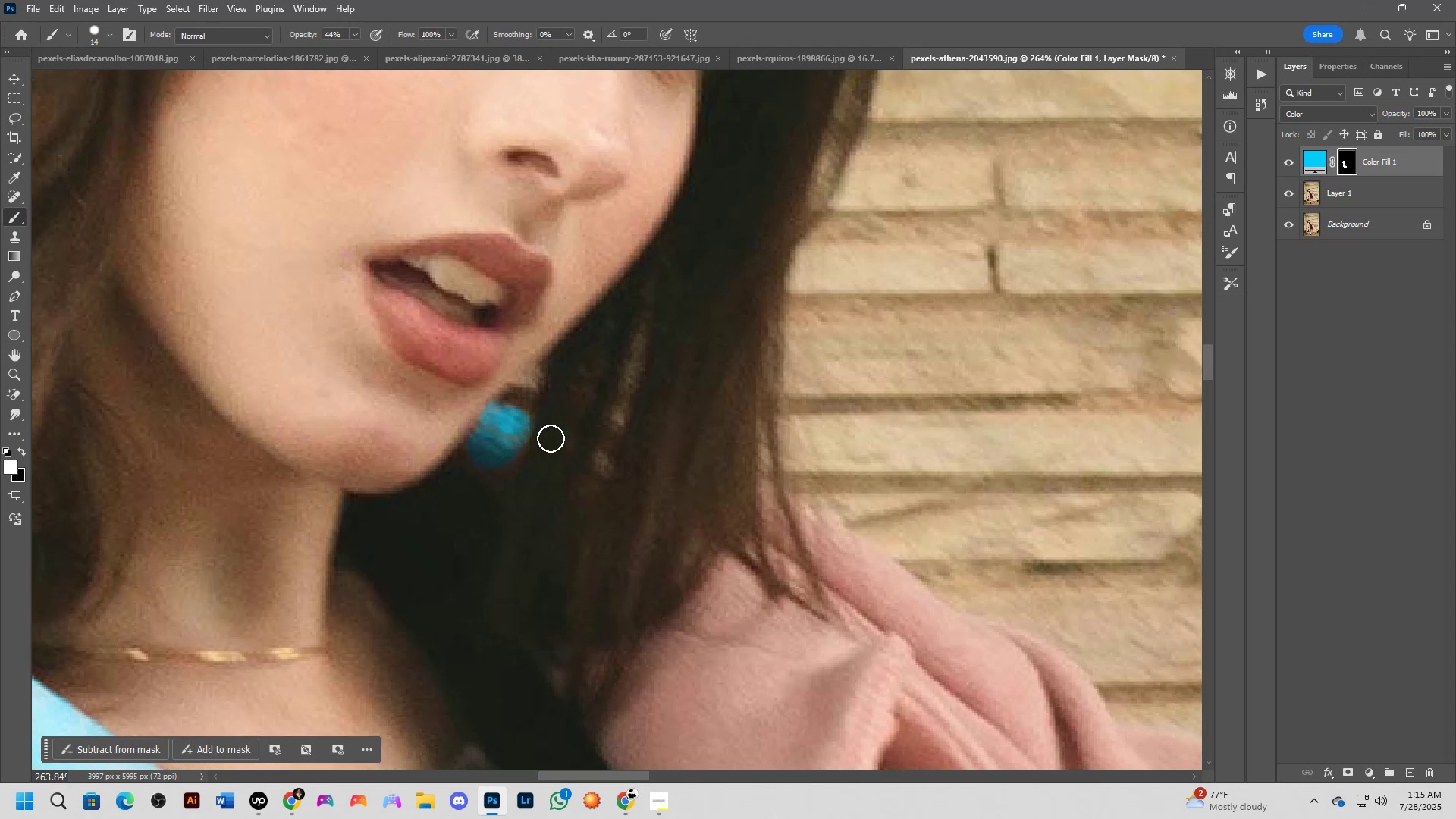 
left_click_drag(start_coordinate=[529, 413], to_coordinate=[505, 441])
 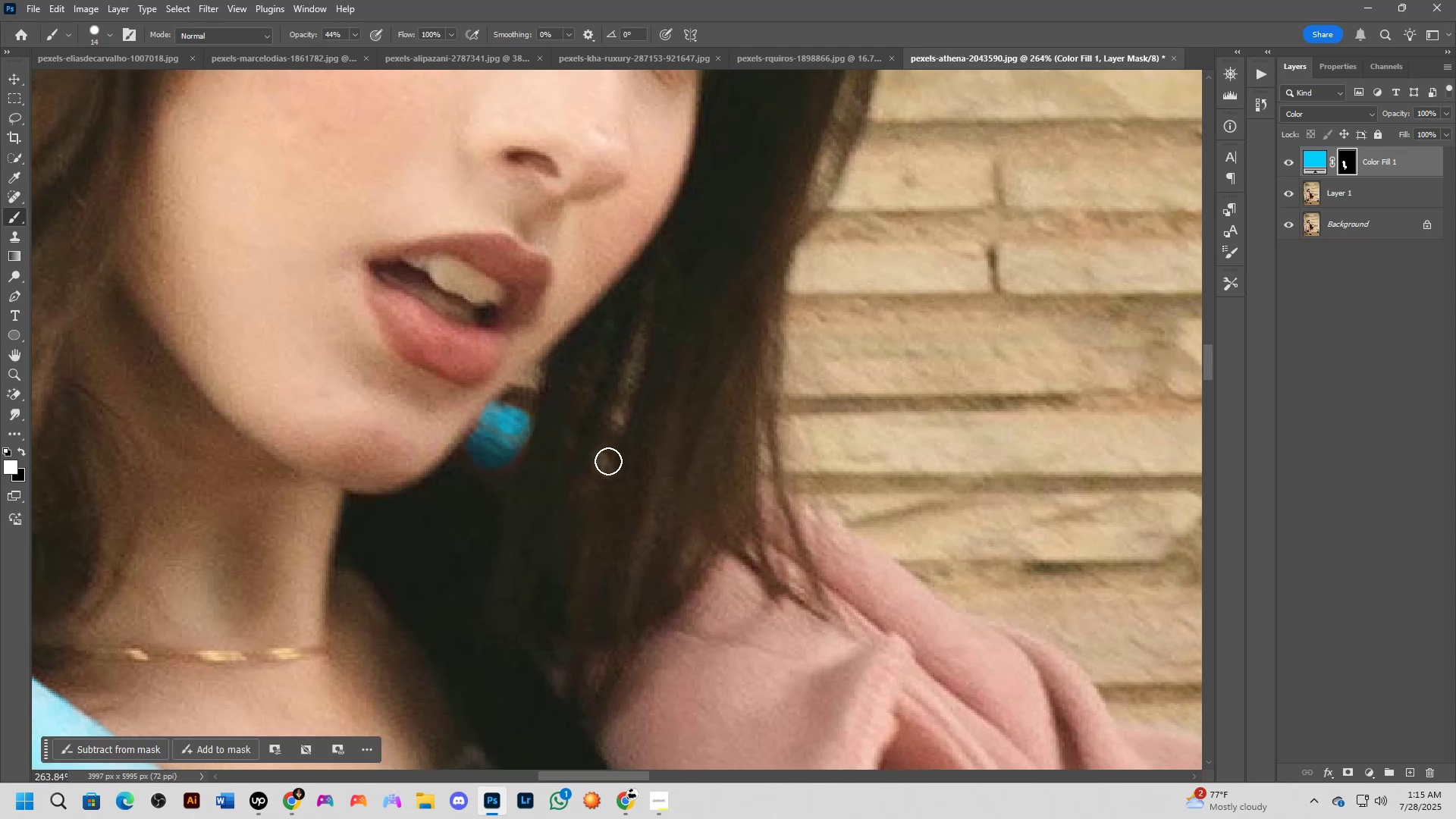 
left_click([601, 466])
 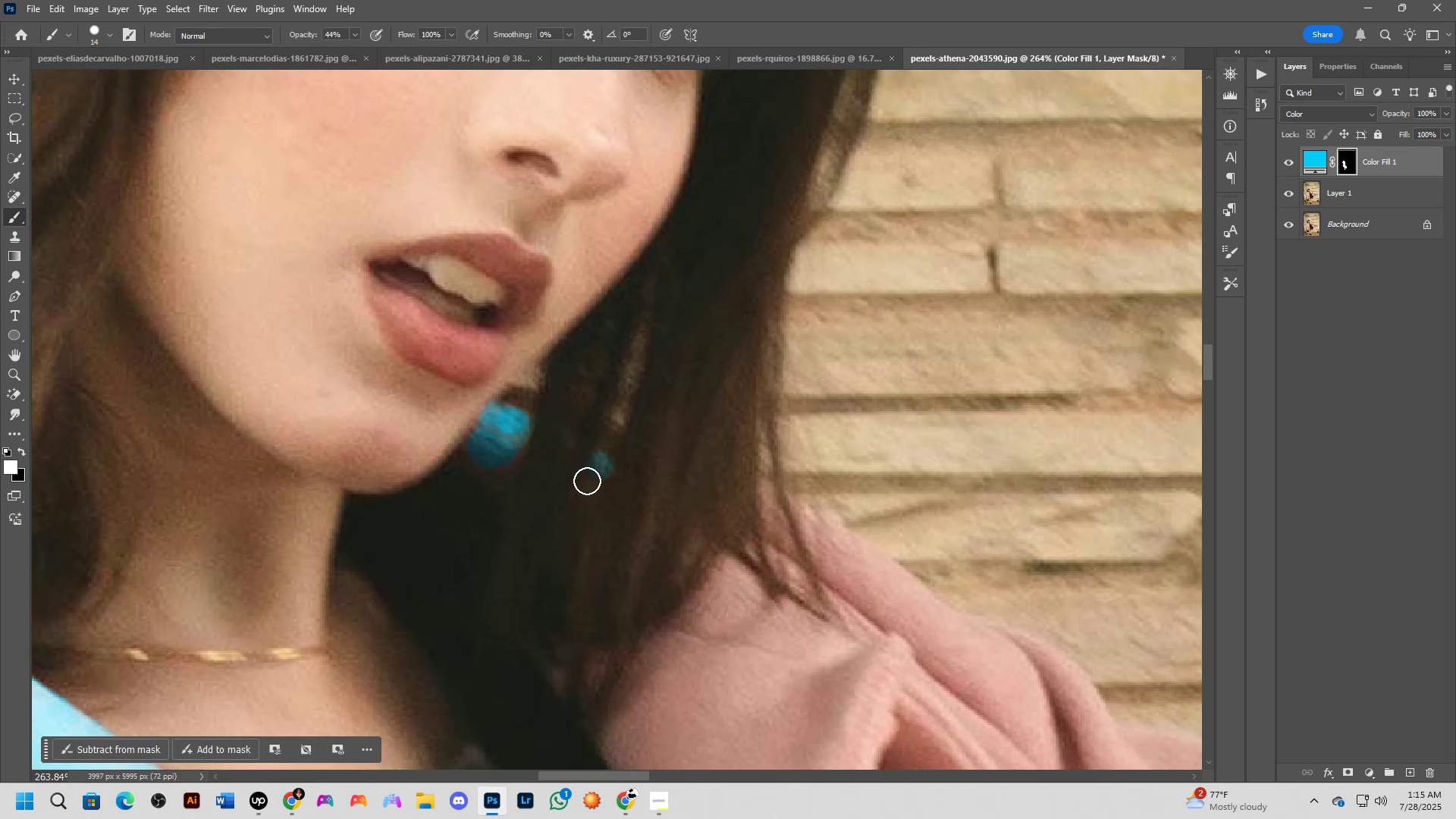 
left_click([588, 490])
 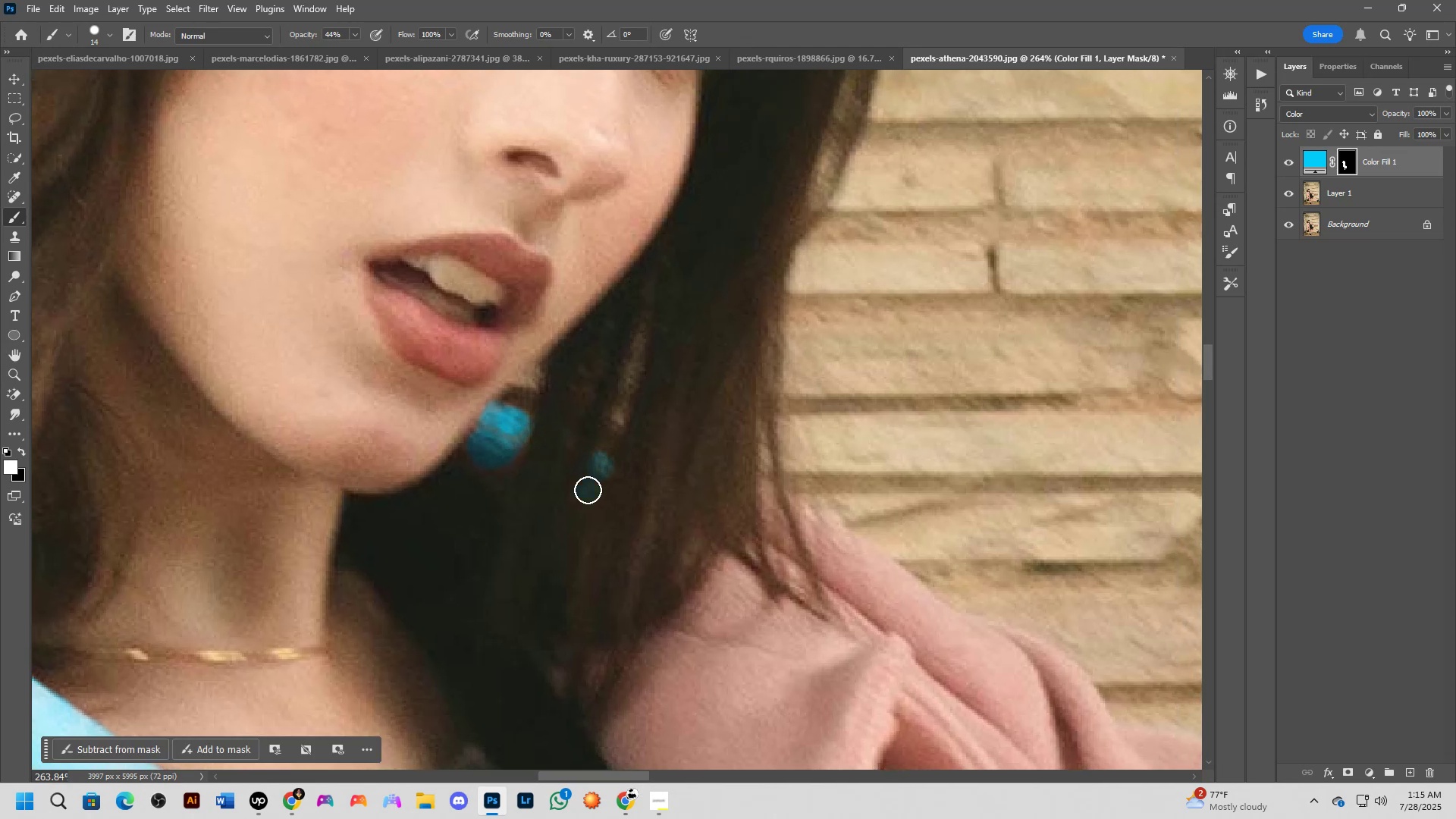 
hold_key(key=Space, duration=0.79)
 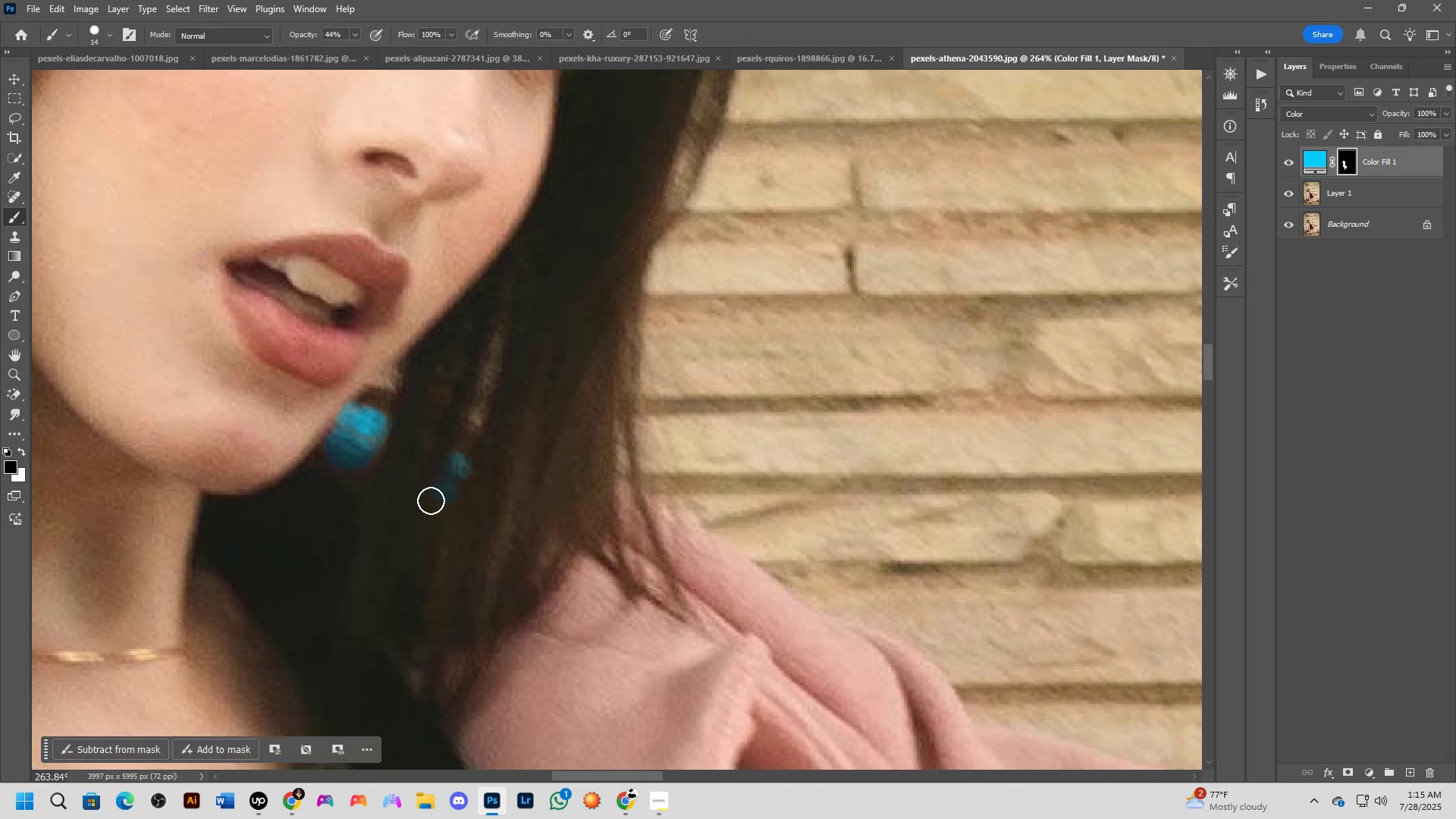 
left_click_drag(start_coordinate=[765, 484], to_coordinate=[623, 485])
 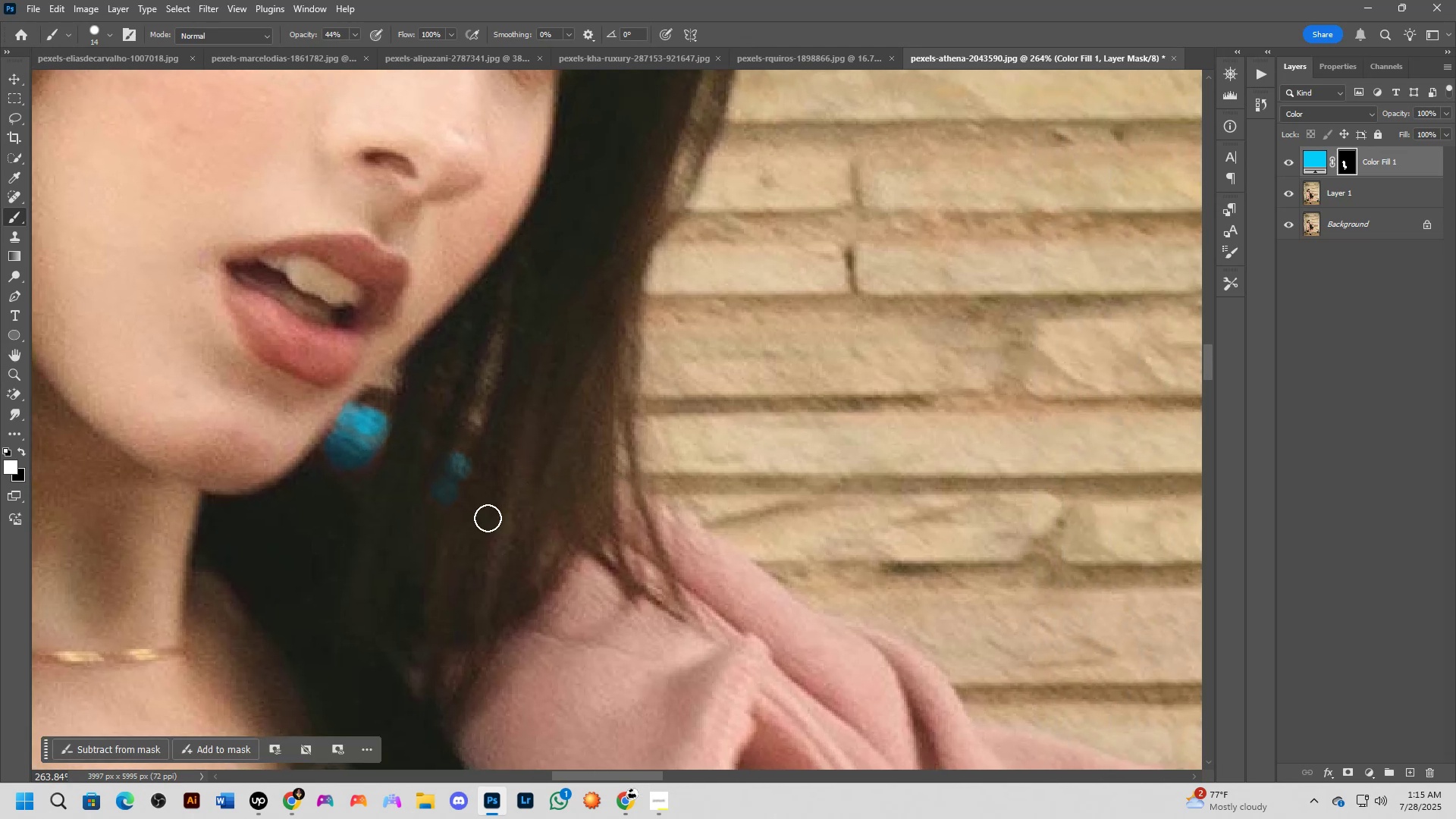 
type(xx)
 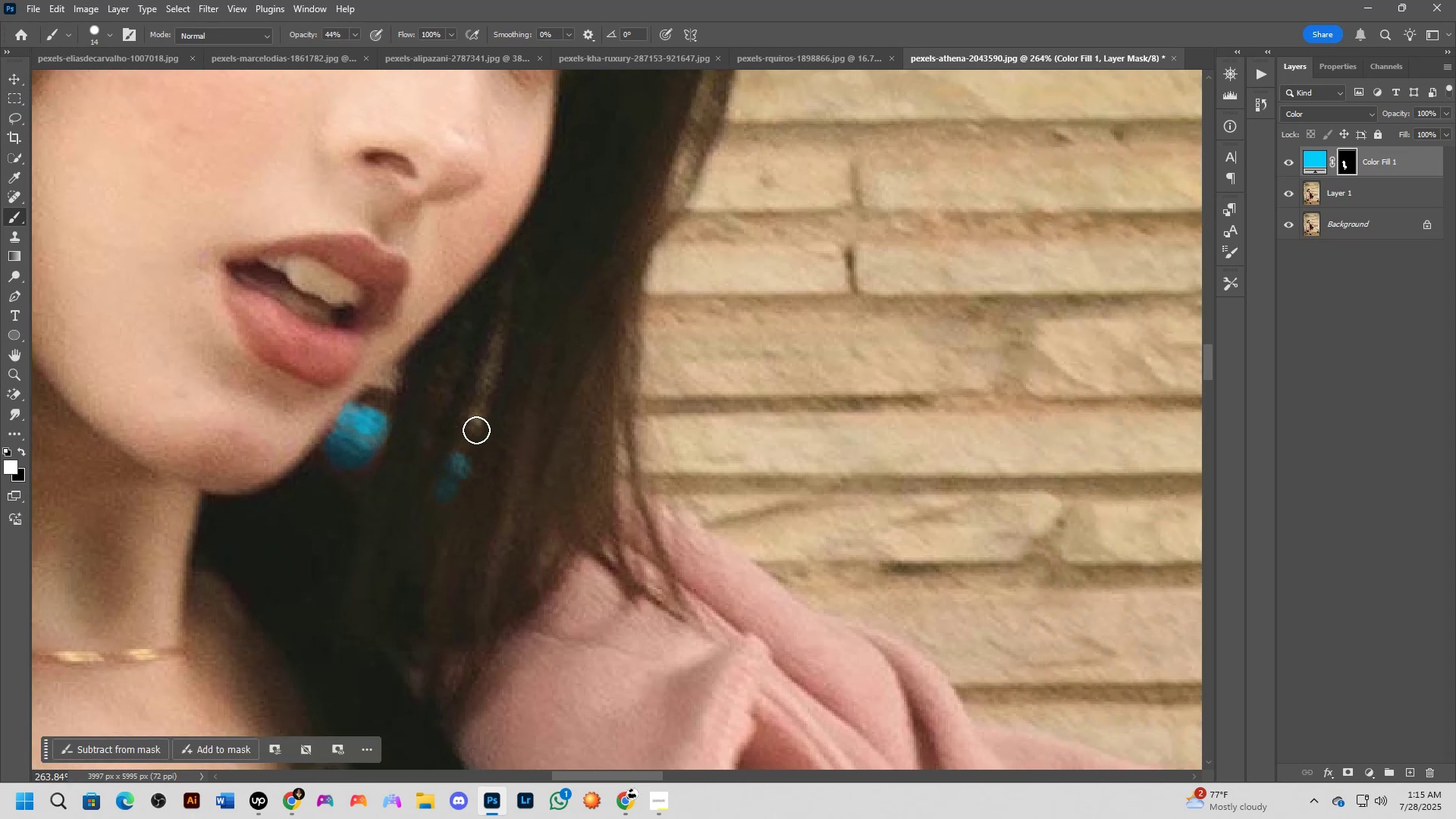 
left_click_drag(start_coordinate=[428, 482], to_coordinate=[464, 503])
 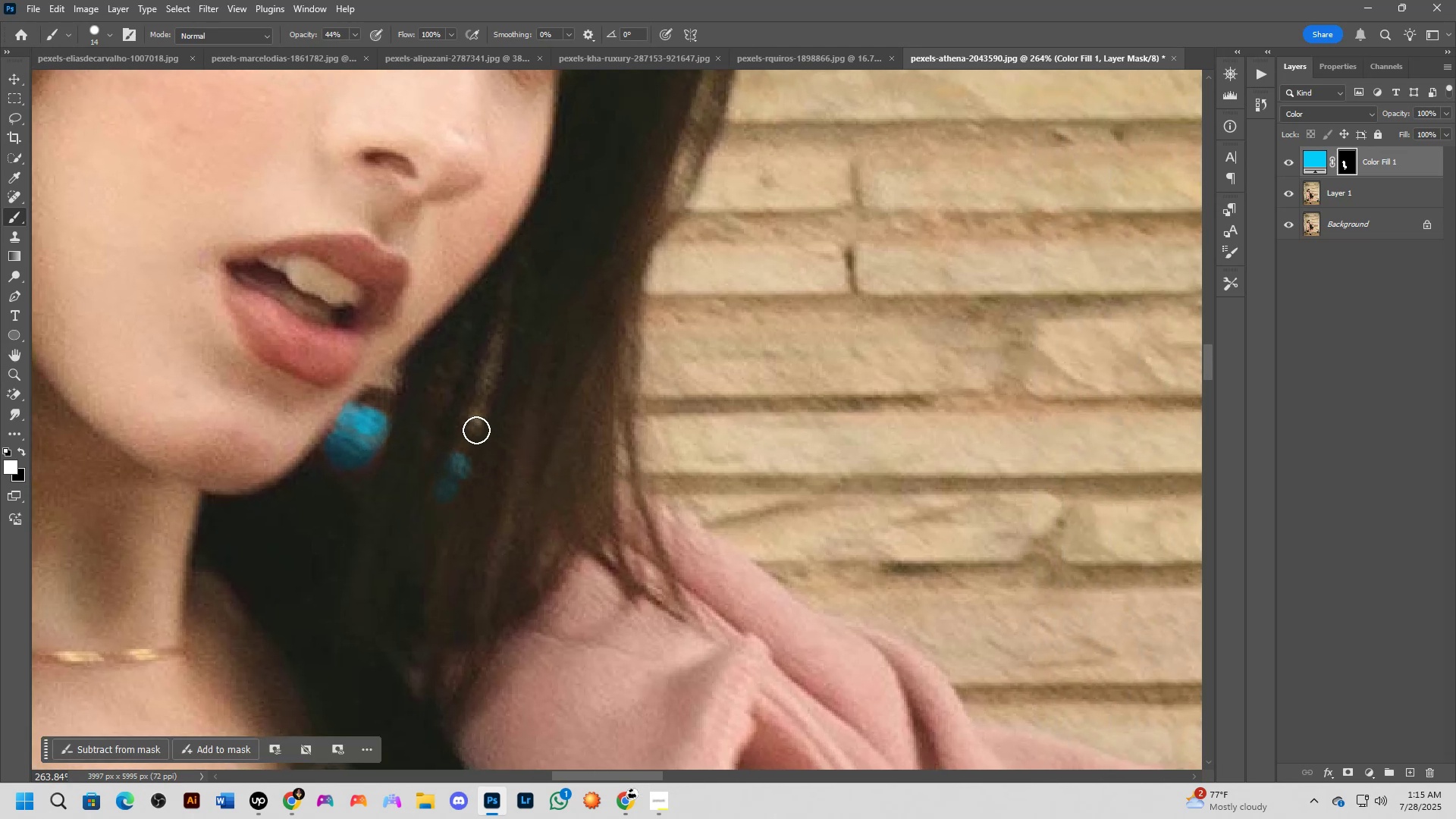 
left_click([476, 430])
 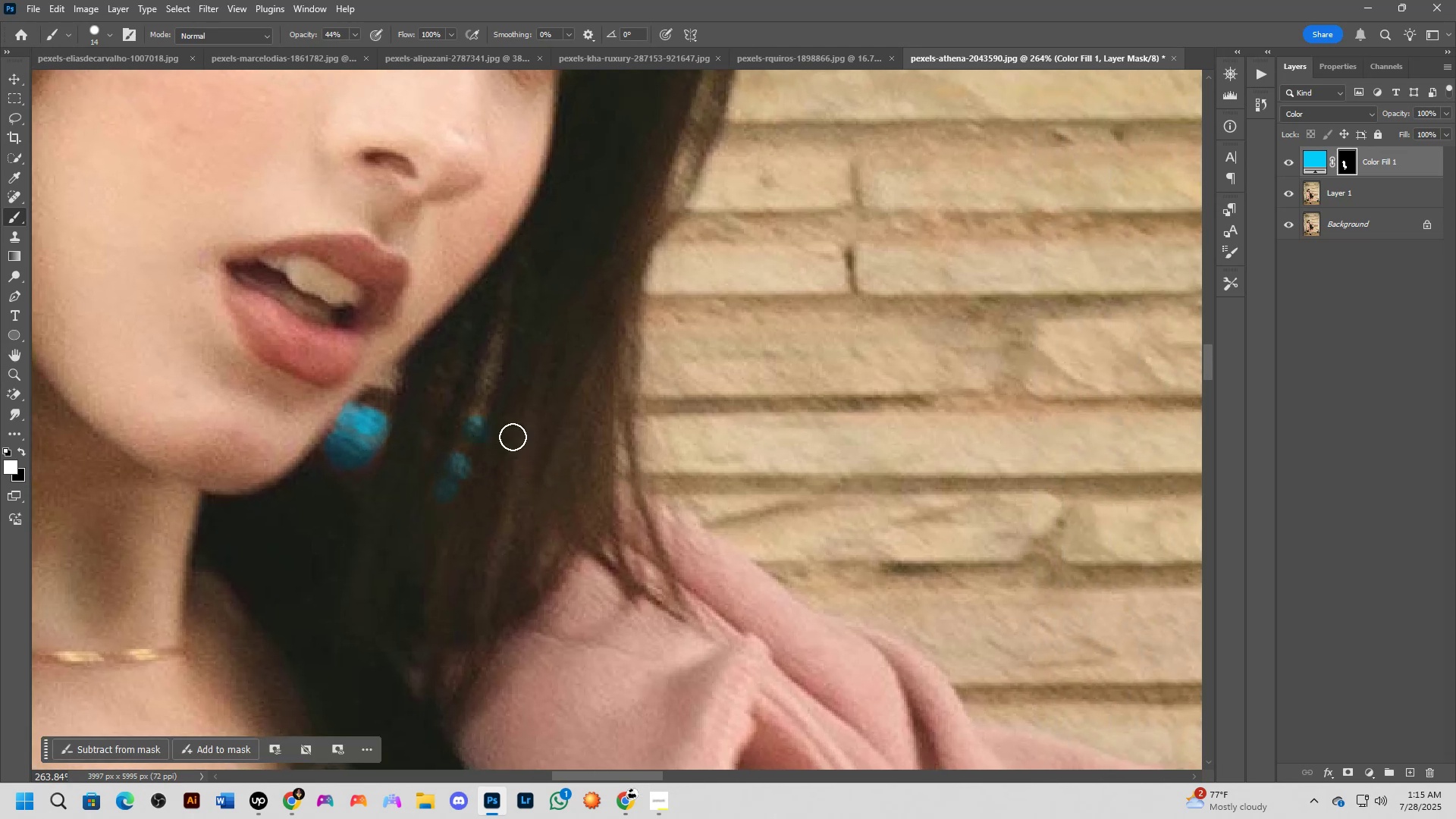 
key(X)
 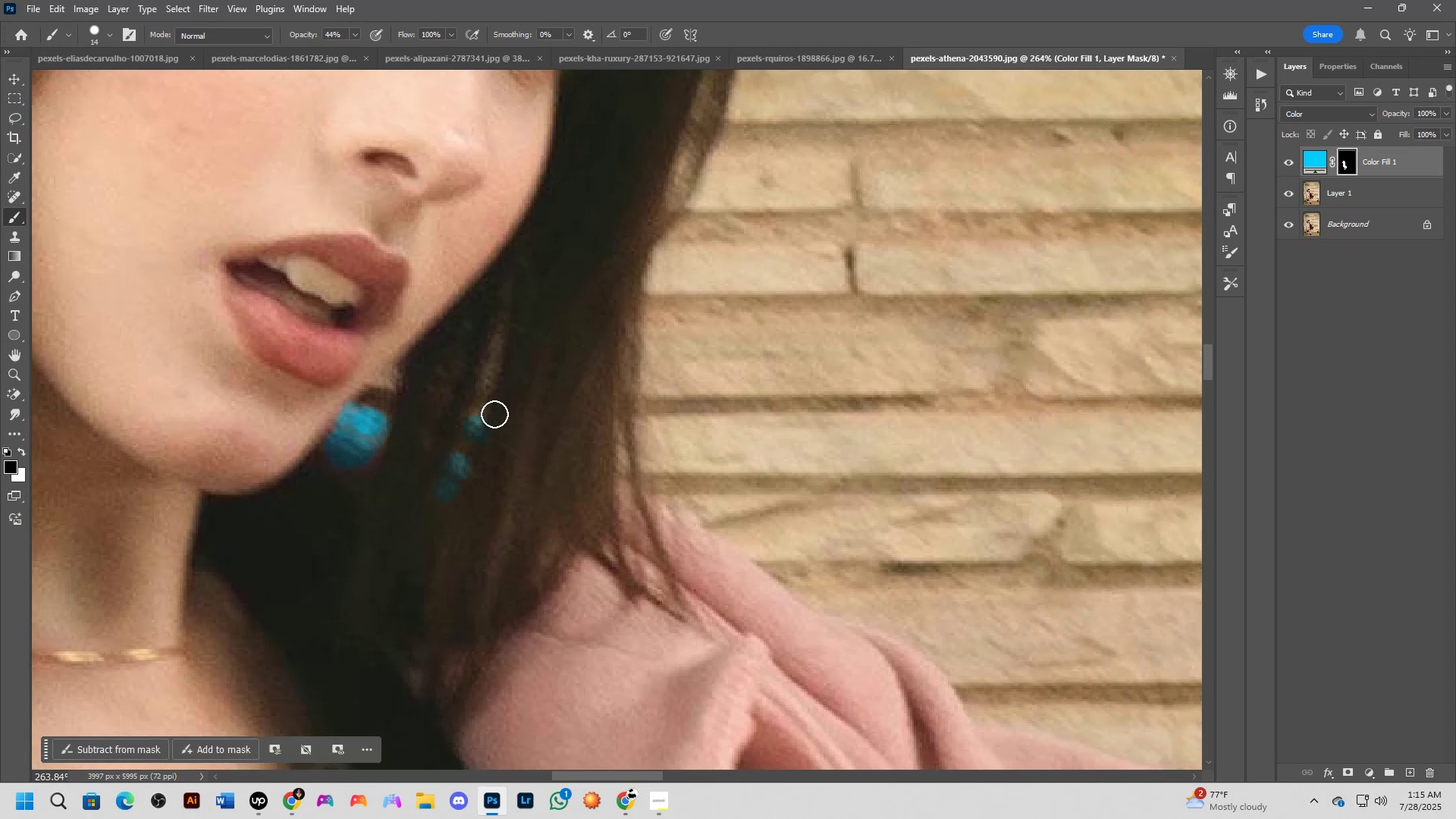 
left_click_drag(start_coordinate=[482, 405], to_coordinate=[485, 416])
 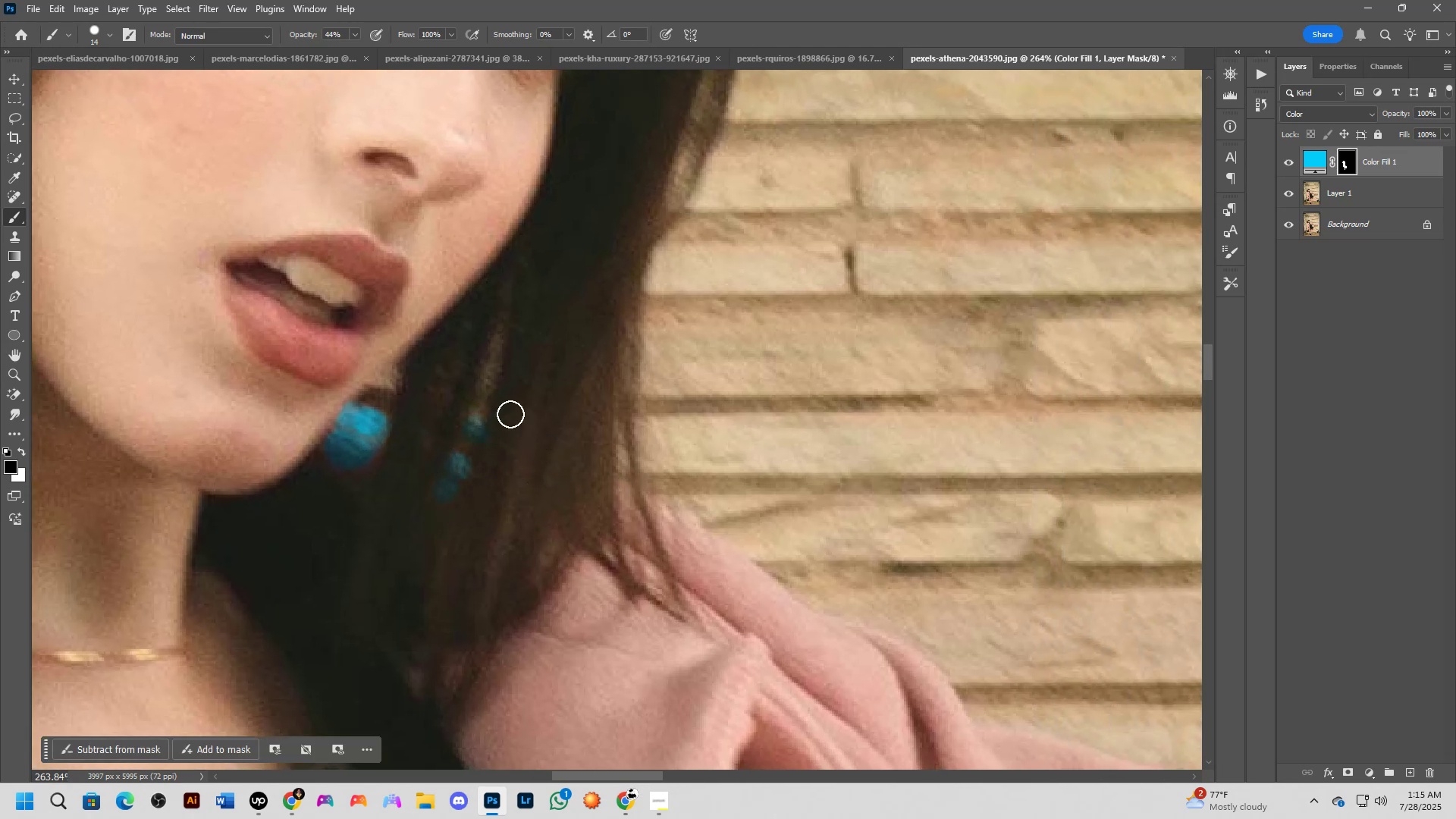 
hold_key(key=Space, duration=0.91)
 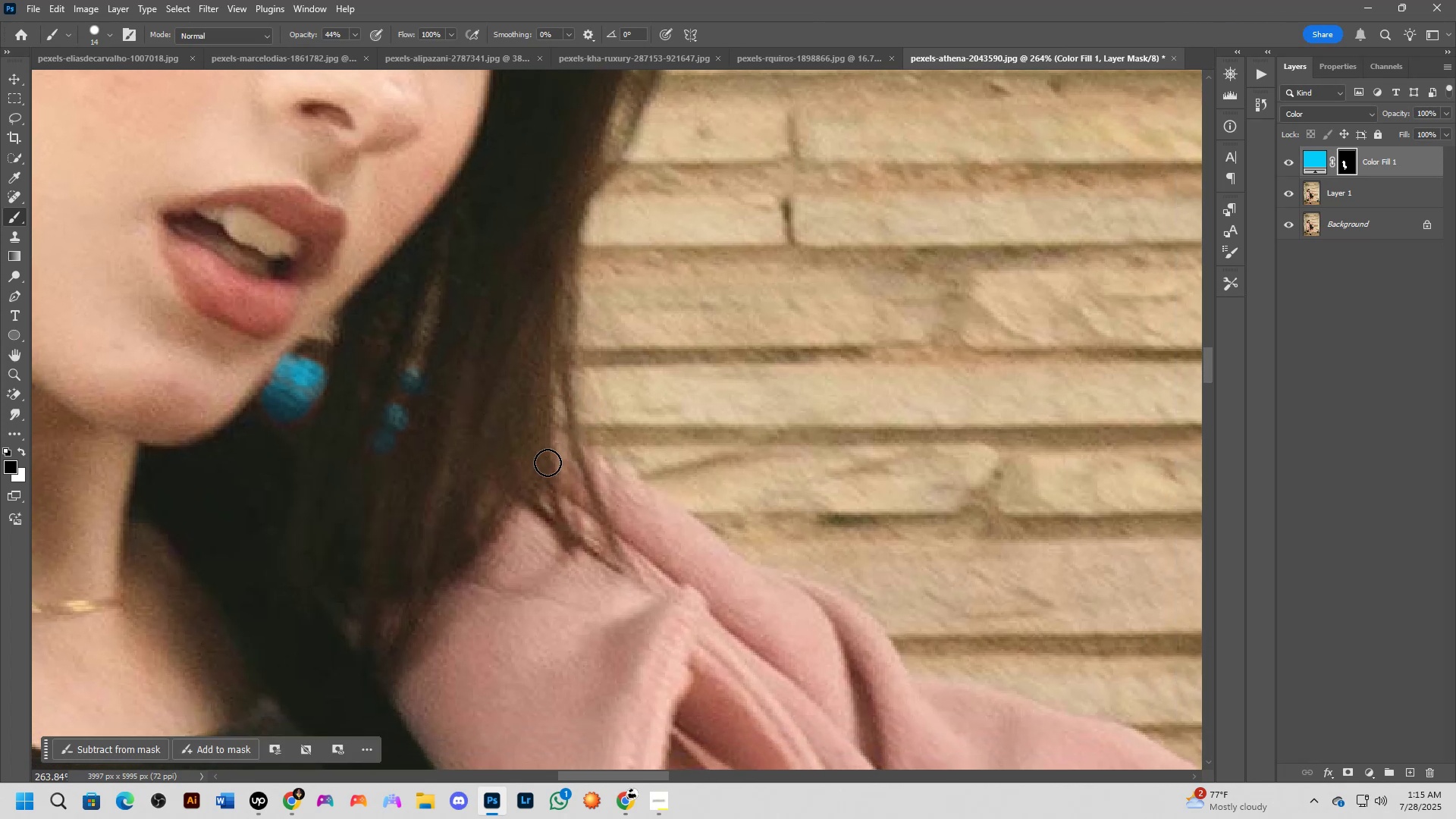 
left_click_drag(start_coordinate=[645, 454], to_coordinate=[582, 406])
 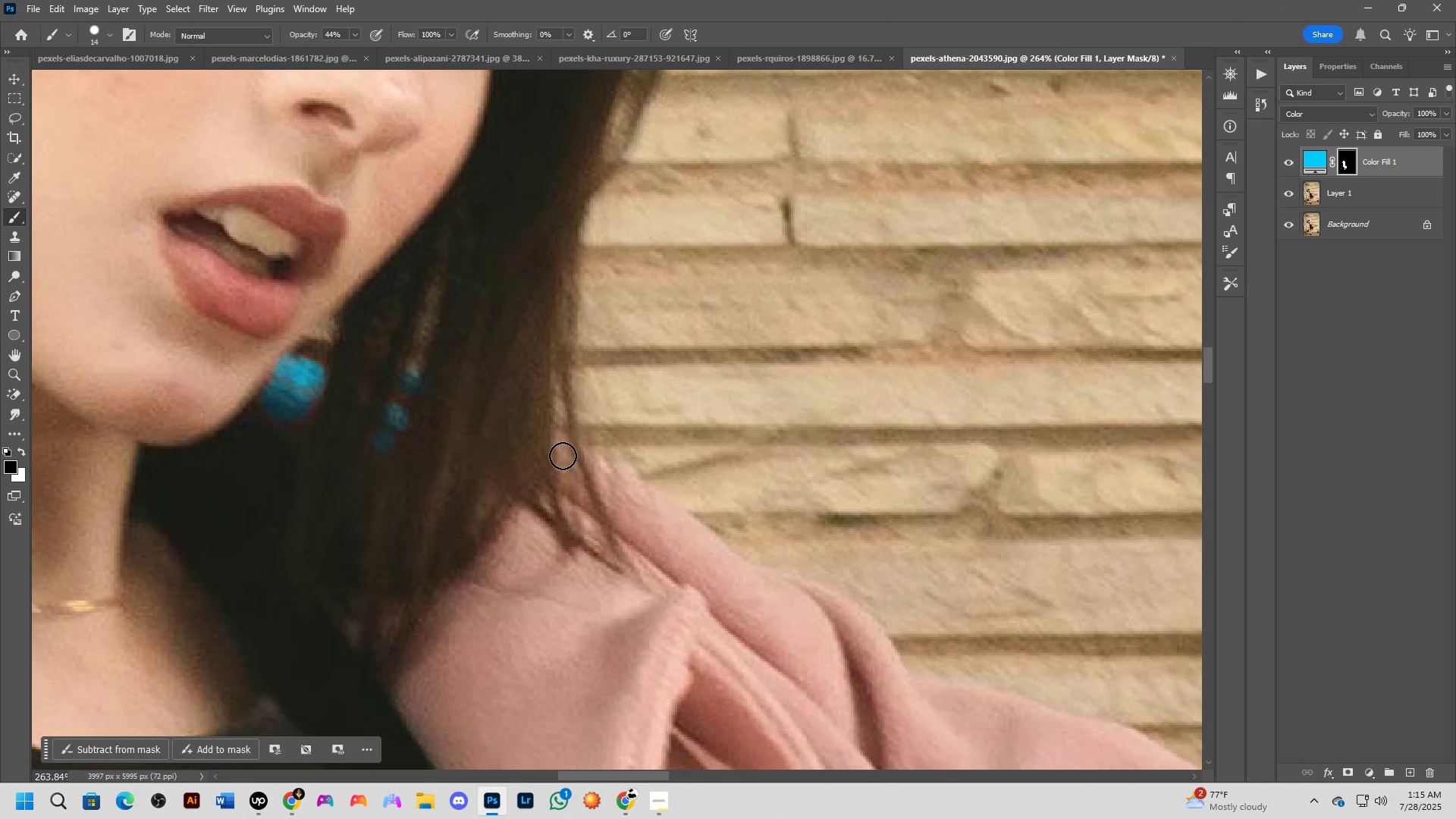 
hold_key(key=Space, duration=0.74)
 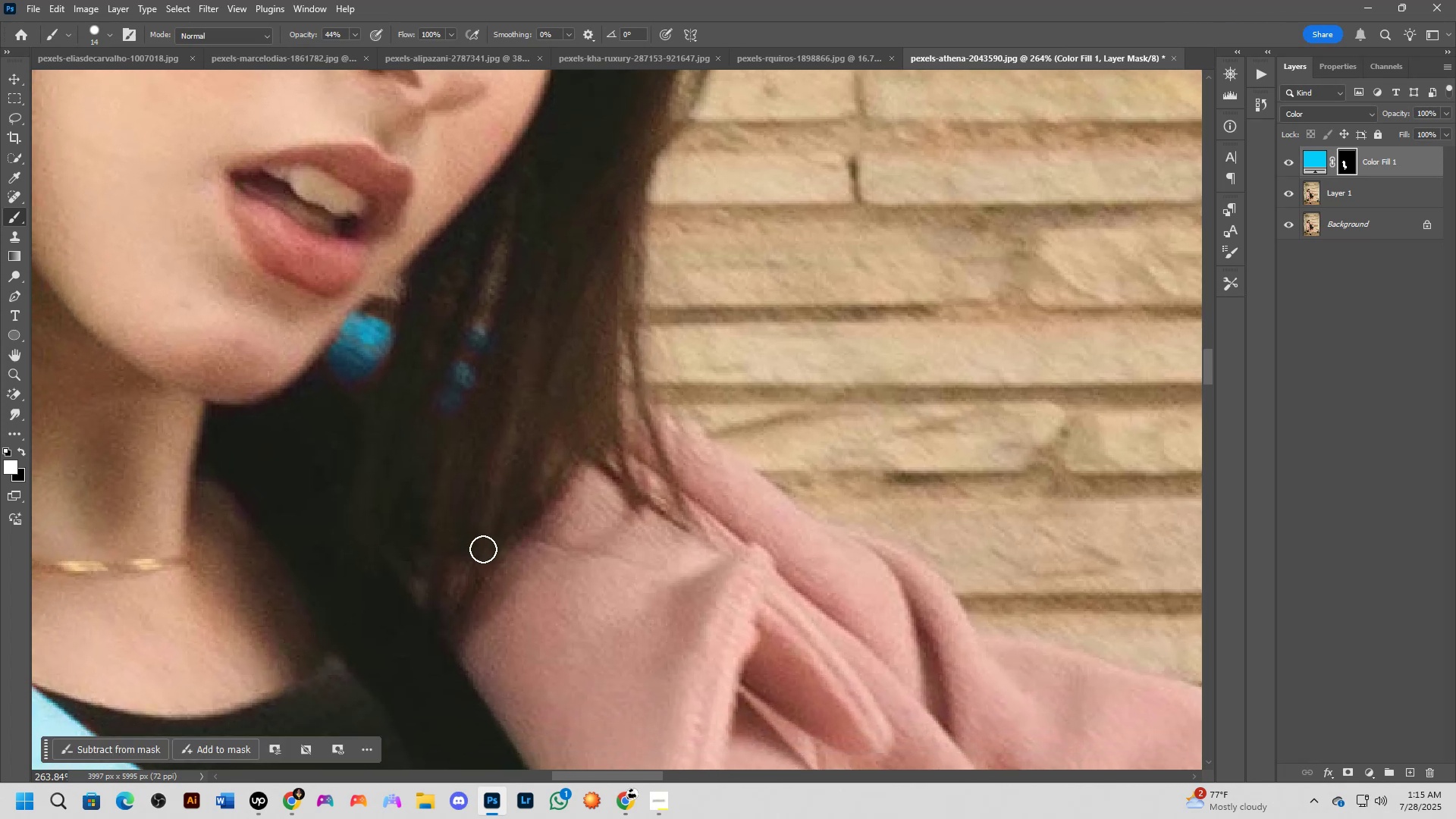 
left_click_drag(start_coordinate=[548, 463], to_coordinate=[614, 421])
 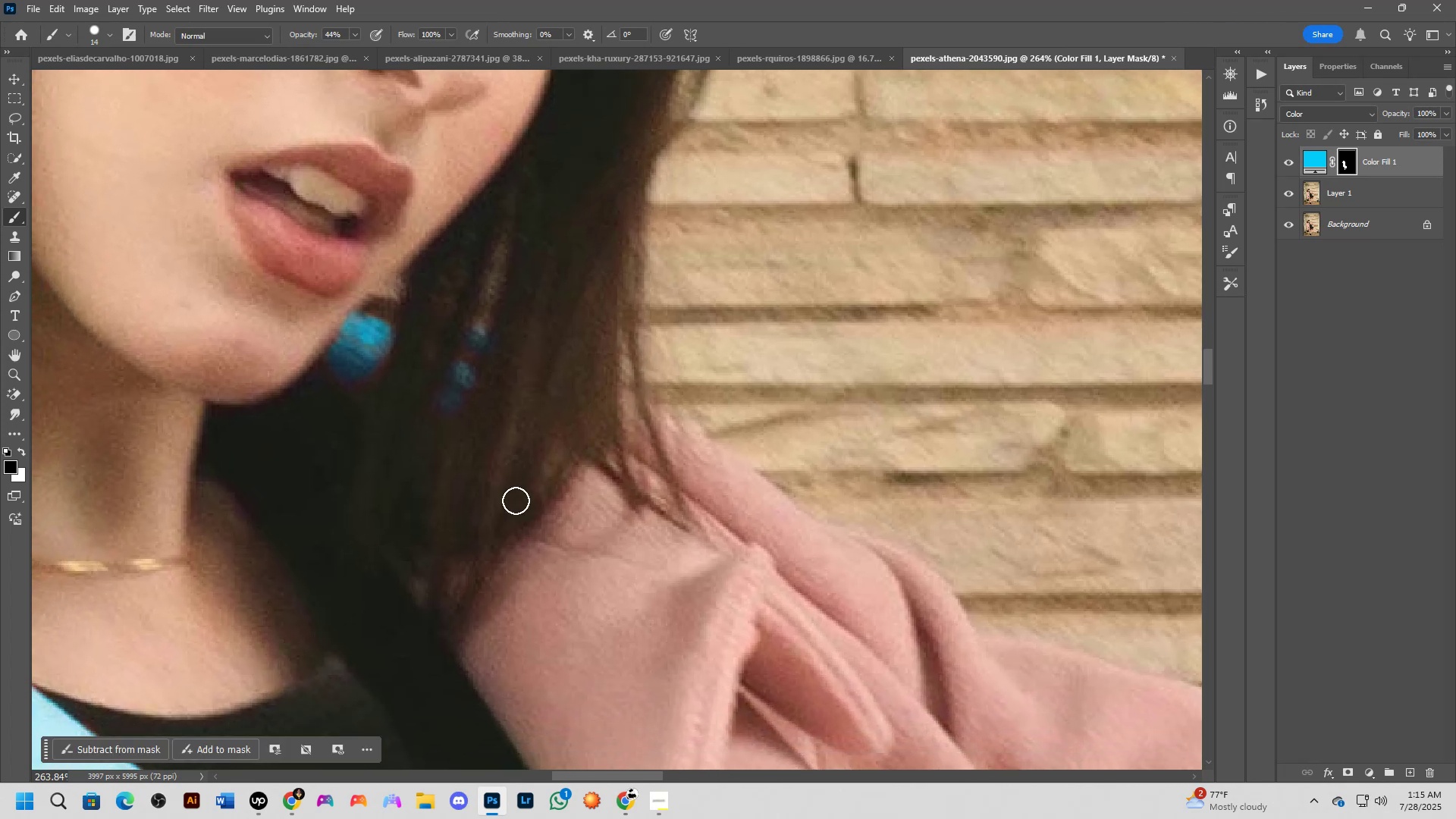 
key(X)
 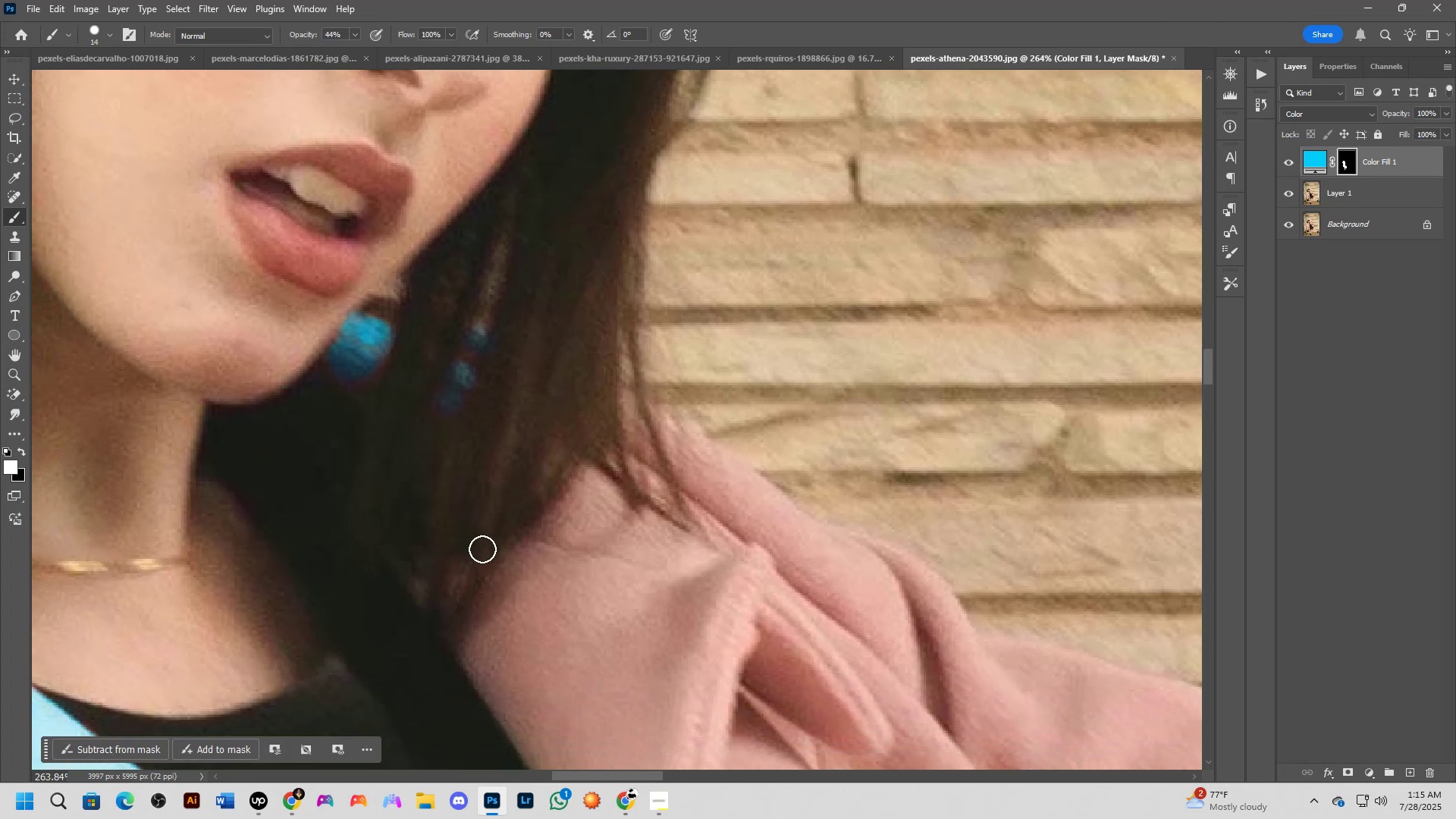 
hold_key(key=Space, duration=0.58)
 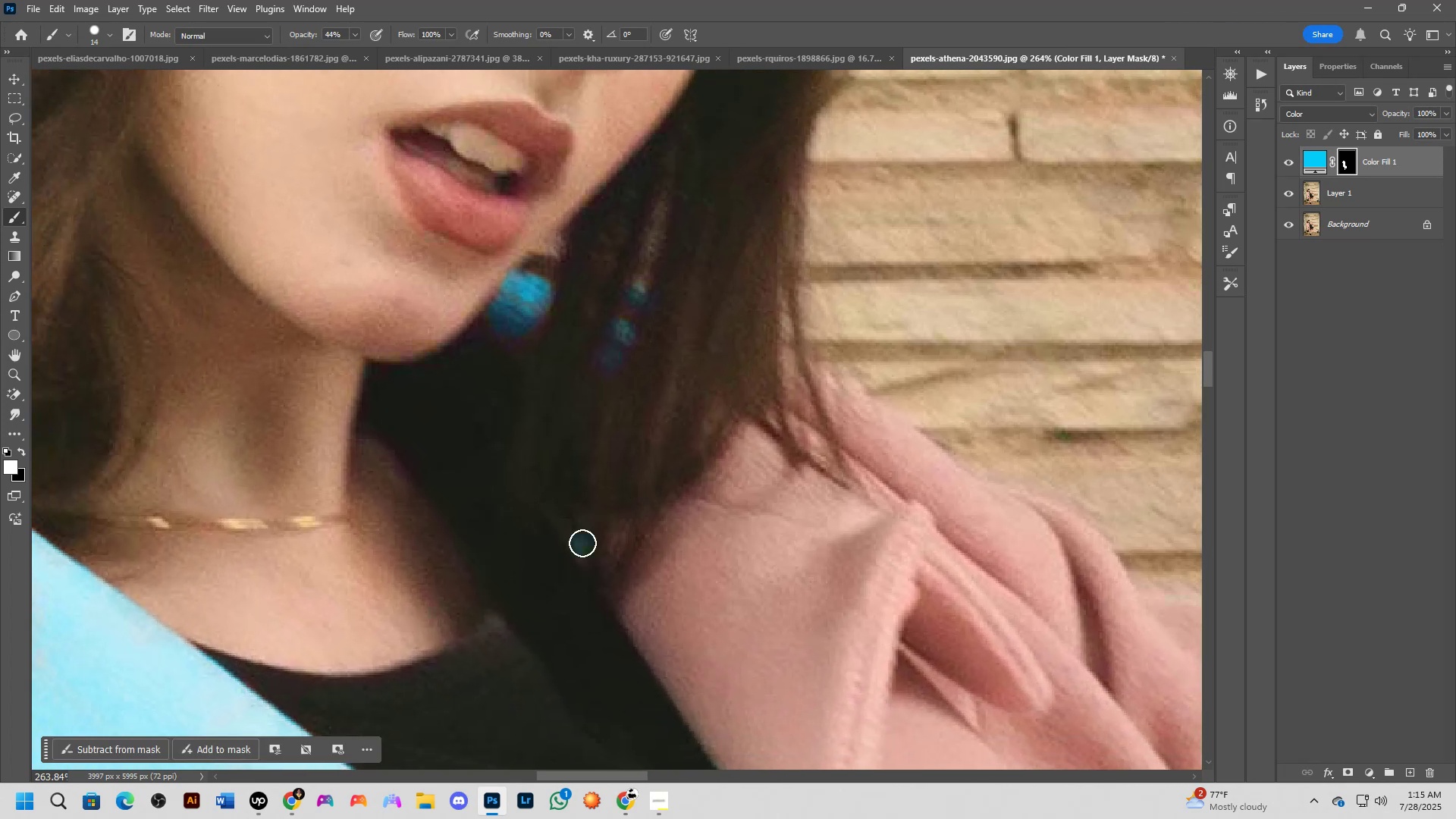 
left_click_drag(start_coordinate=[484, 524], to_coordinate=[644, 482])
 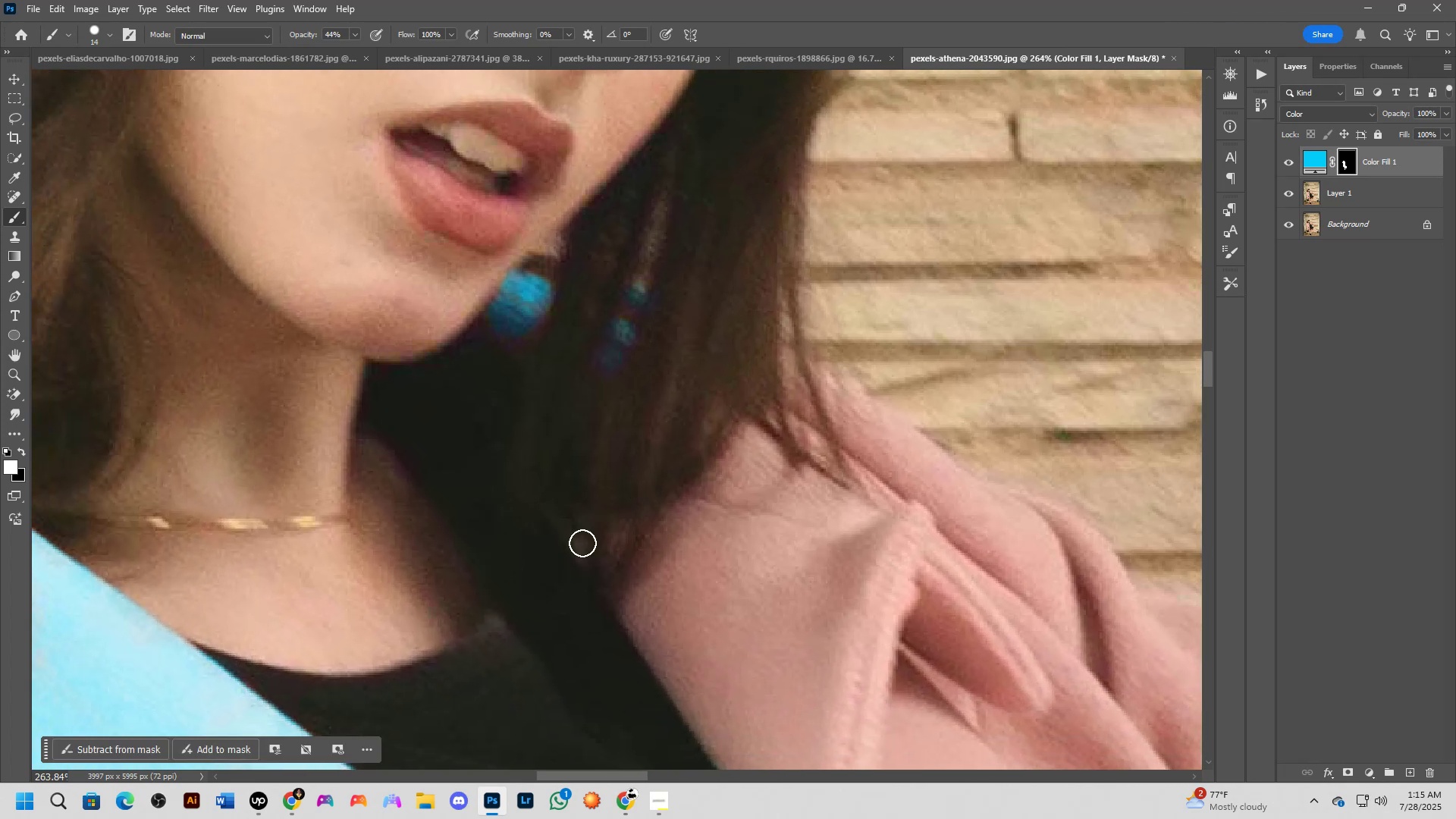 
left_click([582, 543])
 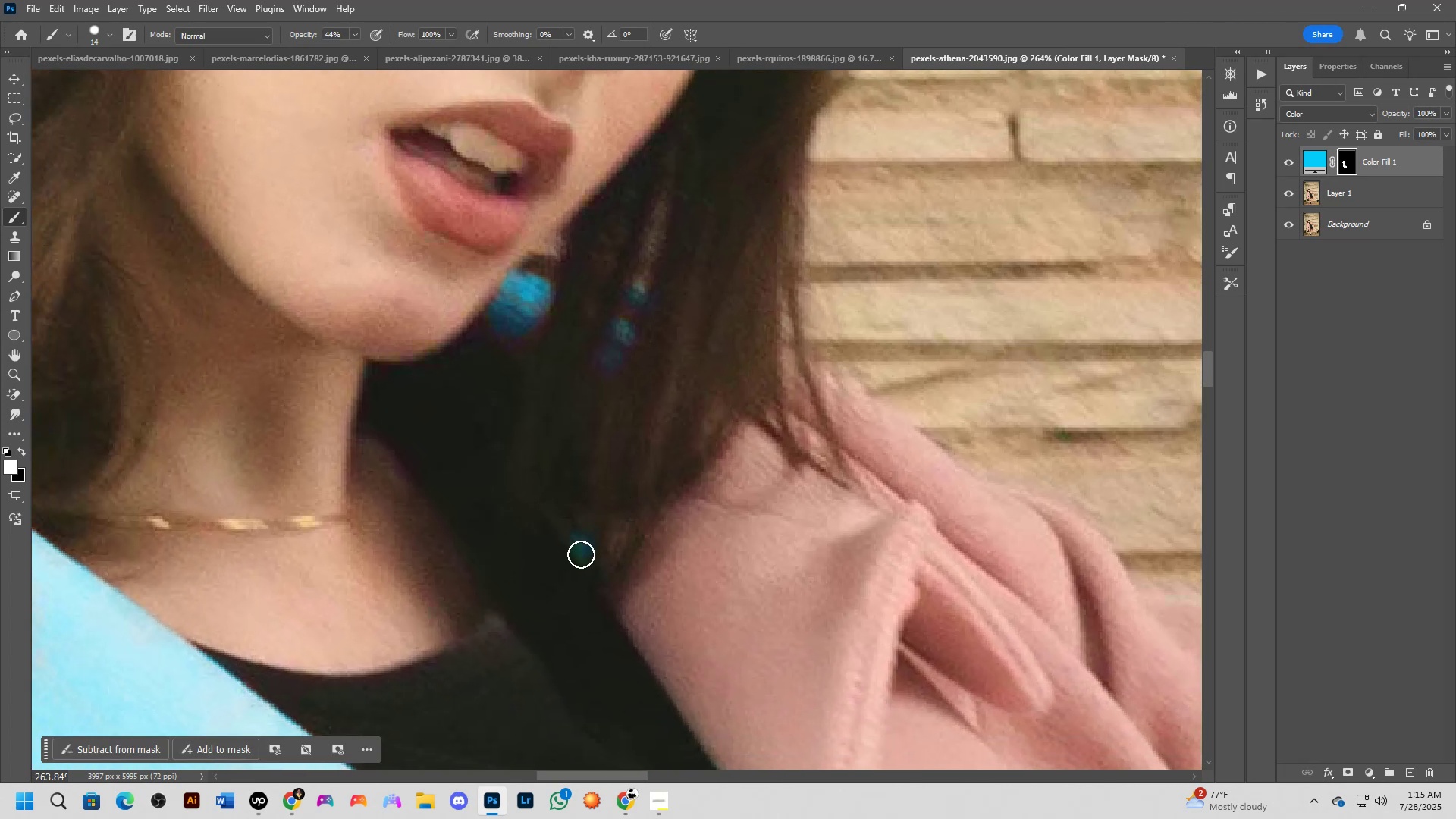 
double_click([619, 541])
 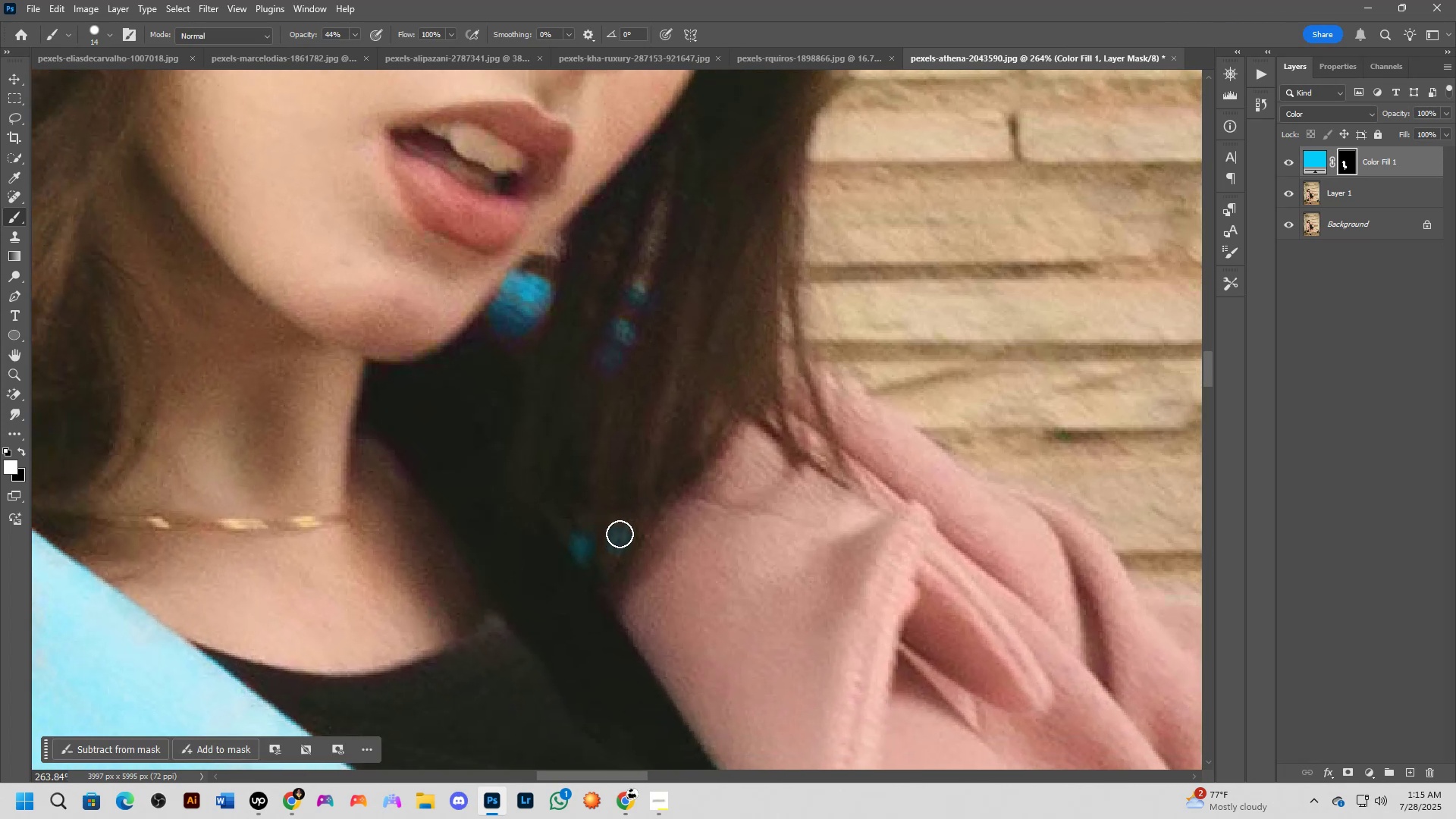 
triple_click([620, 532])
 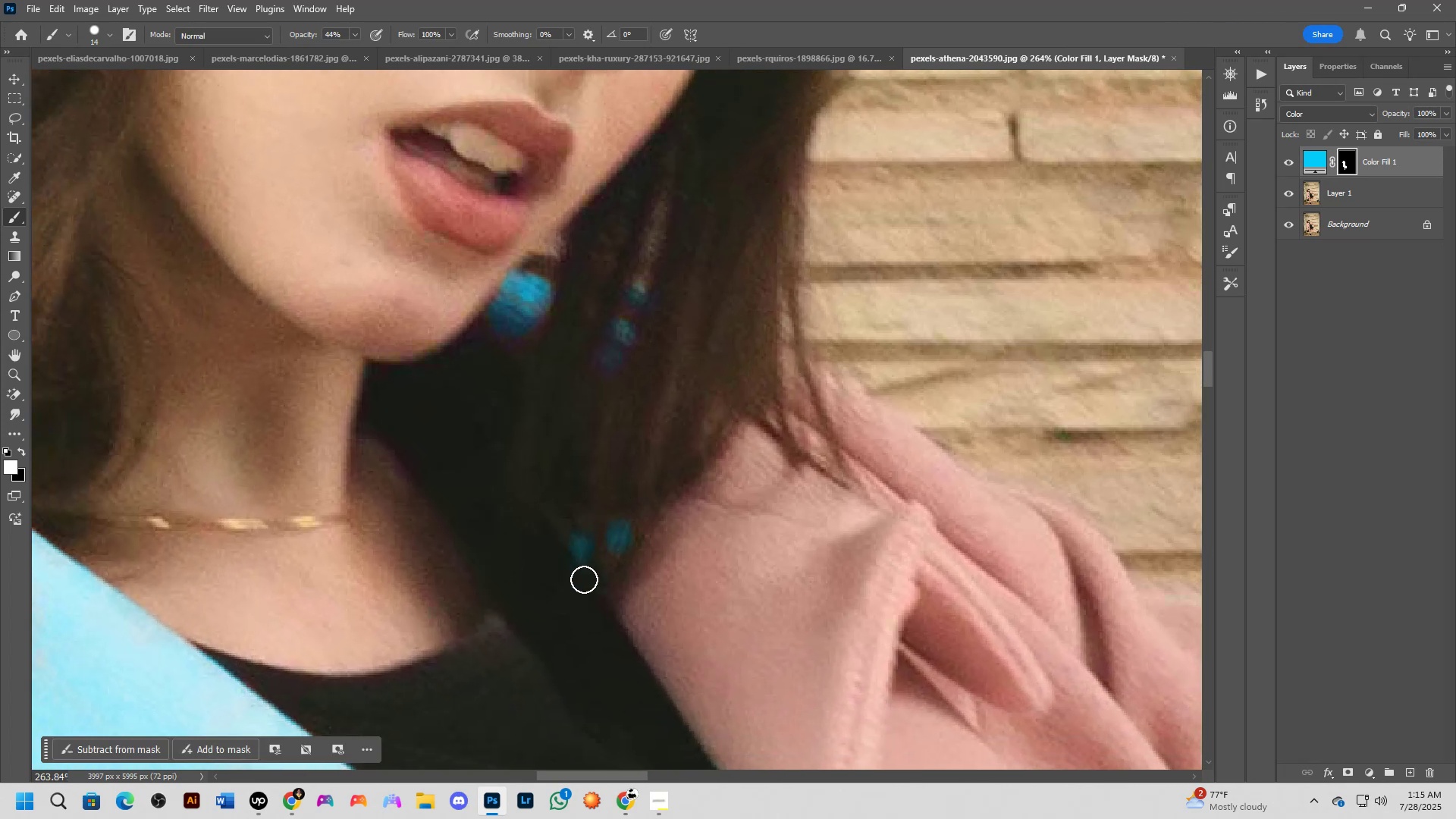 
key(X)
 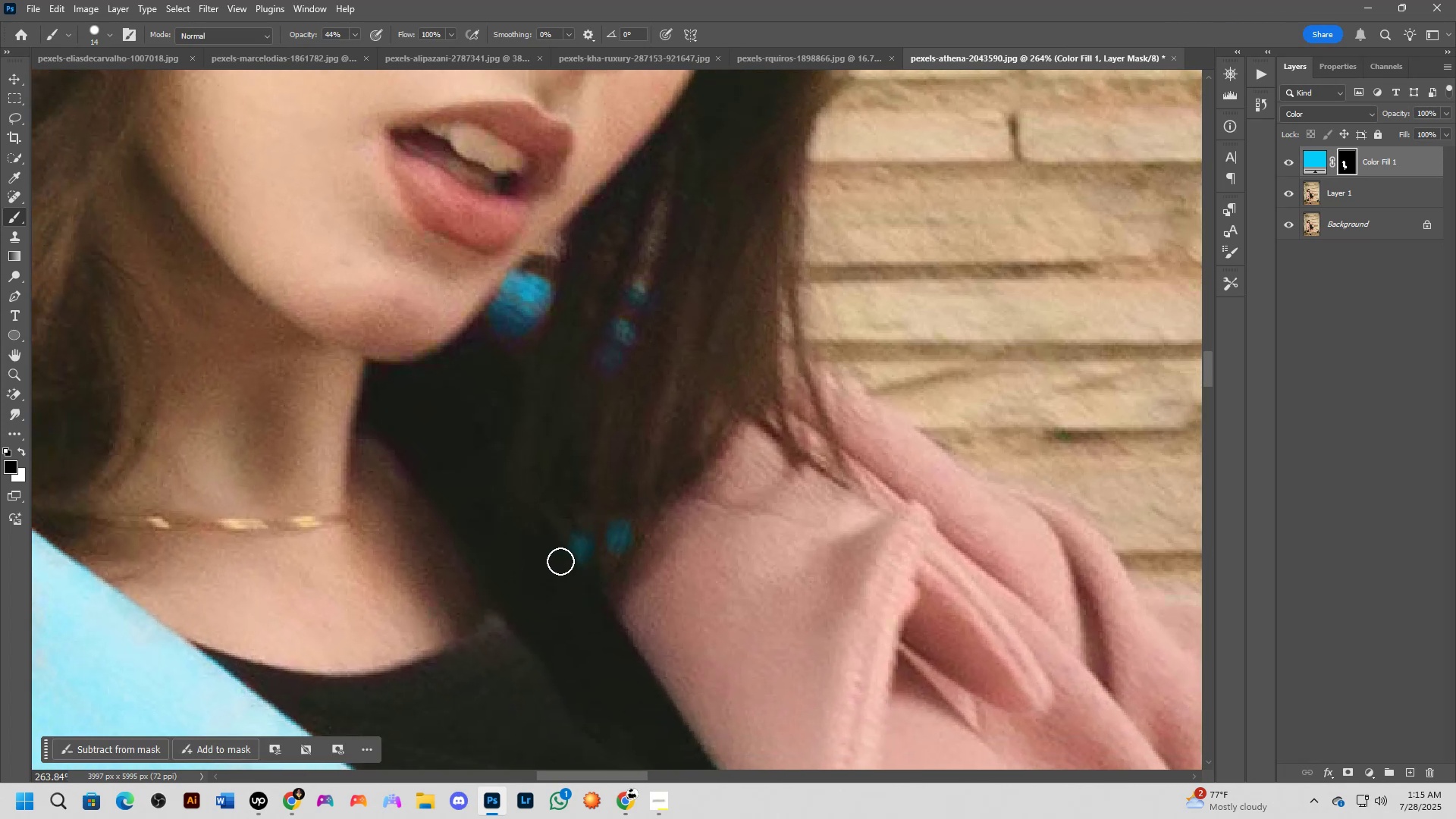 
left_click_drag(start_coordinate=[556, 544], to_coordinate=[564, 566])
 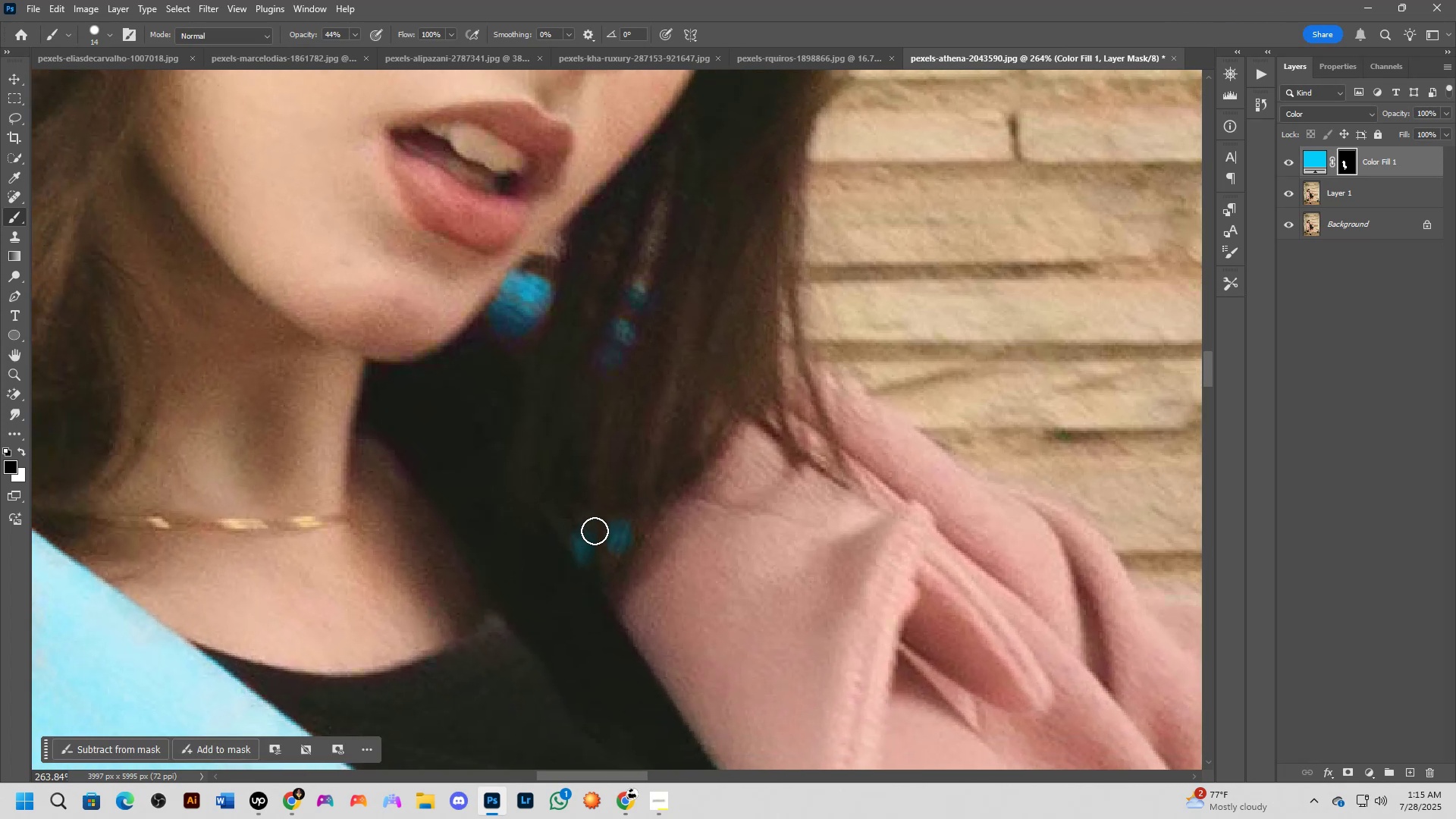 
left_click_drag(start_coordinate=[595, 531], to_coordinate=[595, 559])
 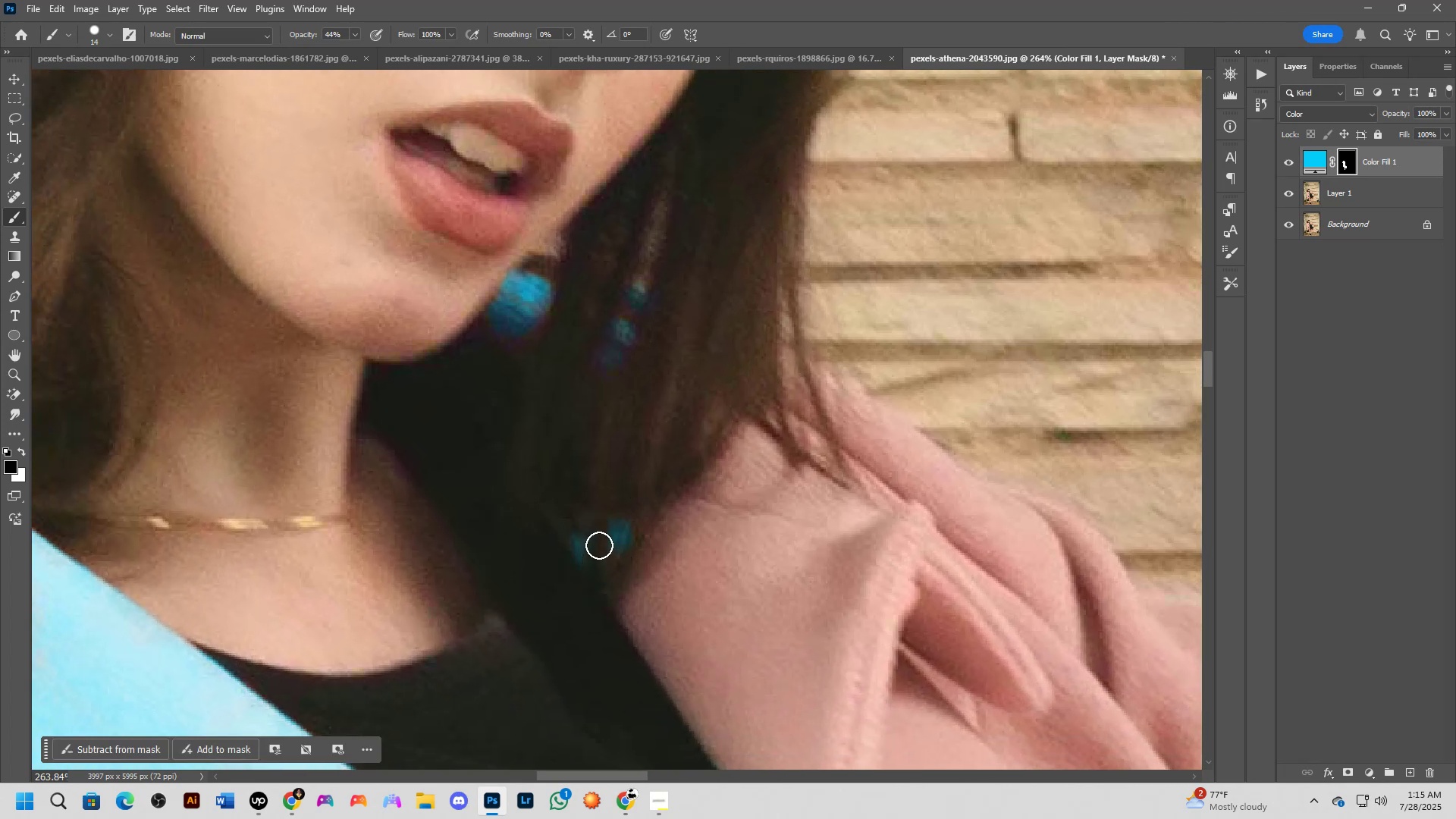 
left_click_drag(start_coordinate=[598, 522], to_coordinate=[644, 517])
 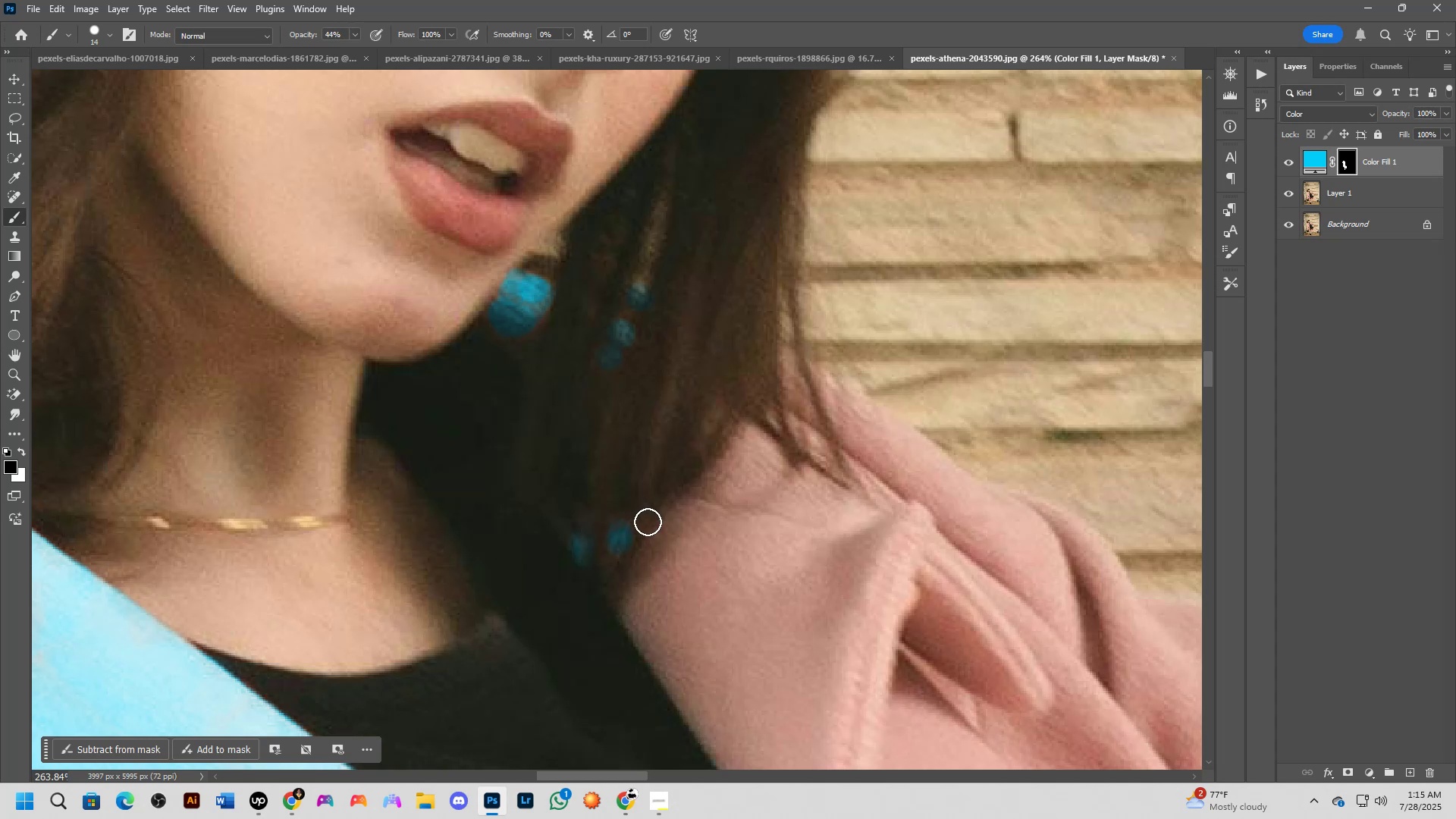 
left_click_drag(start_coordinate=[644, 523], to_coordinate=[637, 560])
 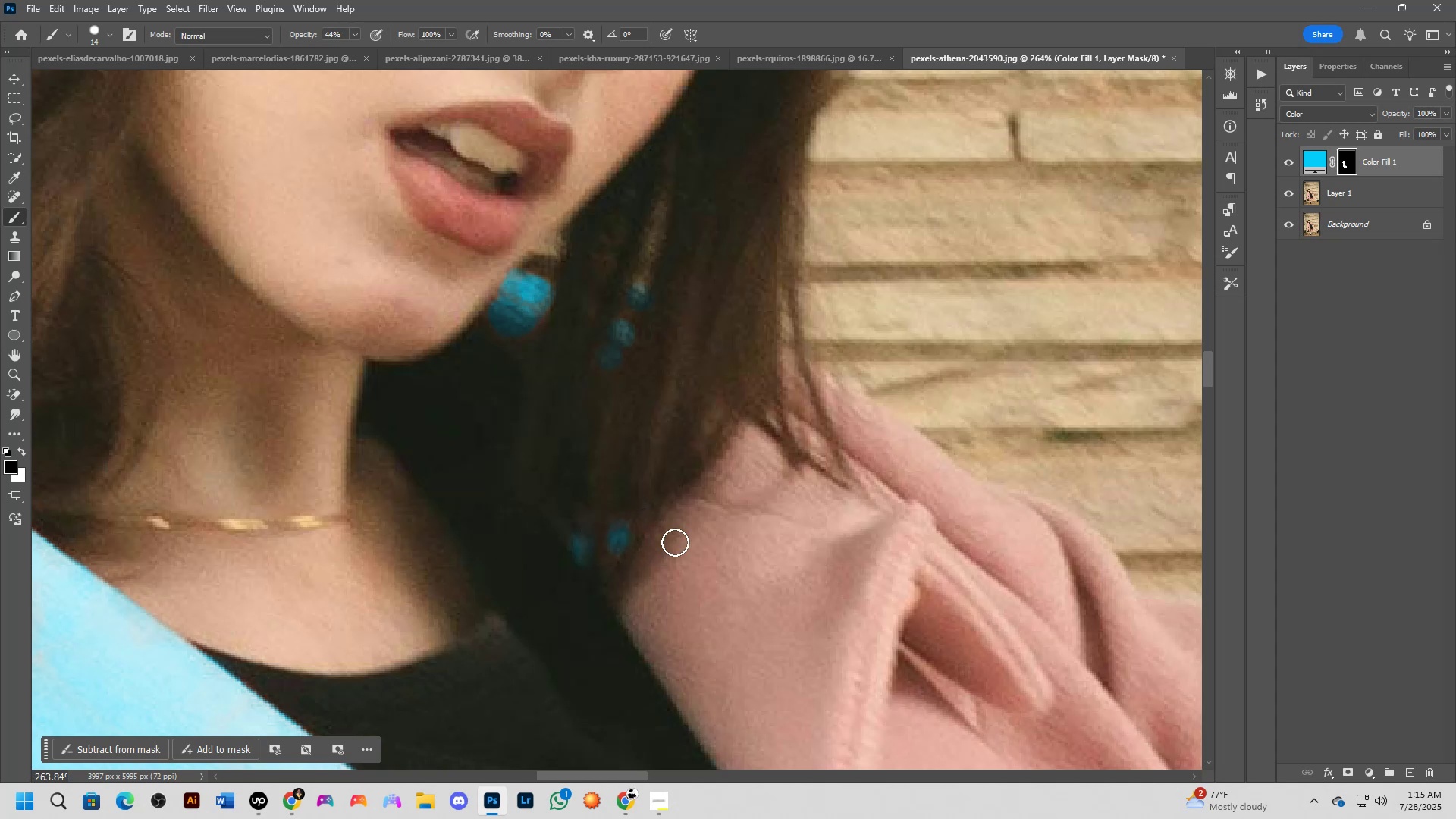 
hold_key(key=Space, duration=0.47)
 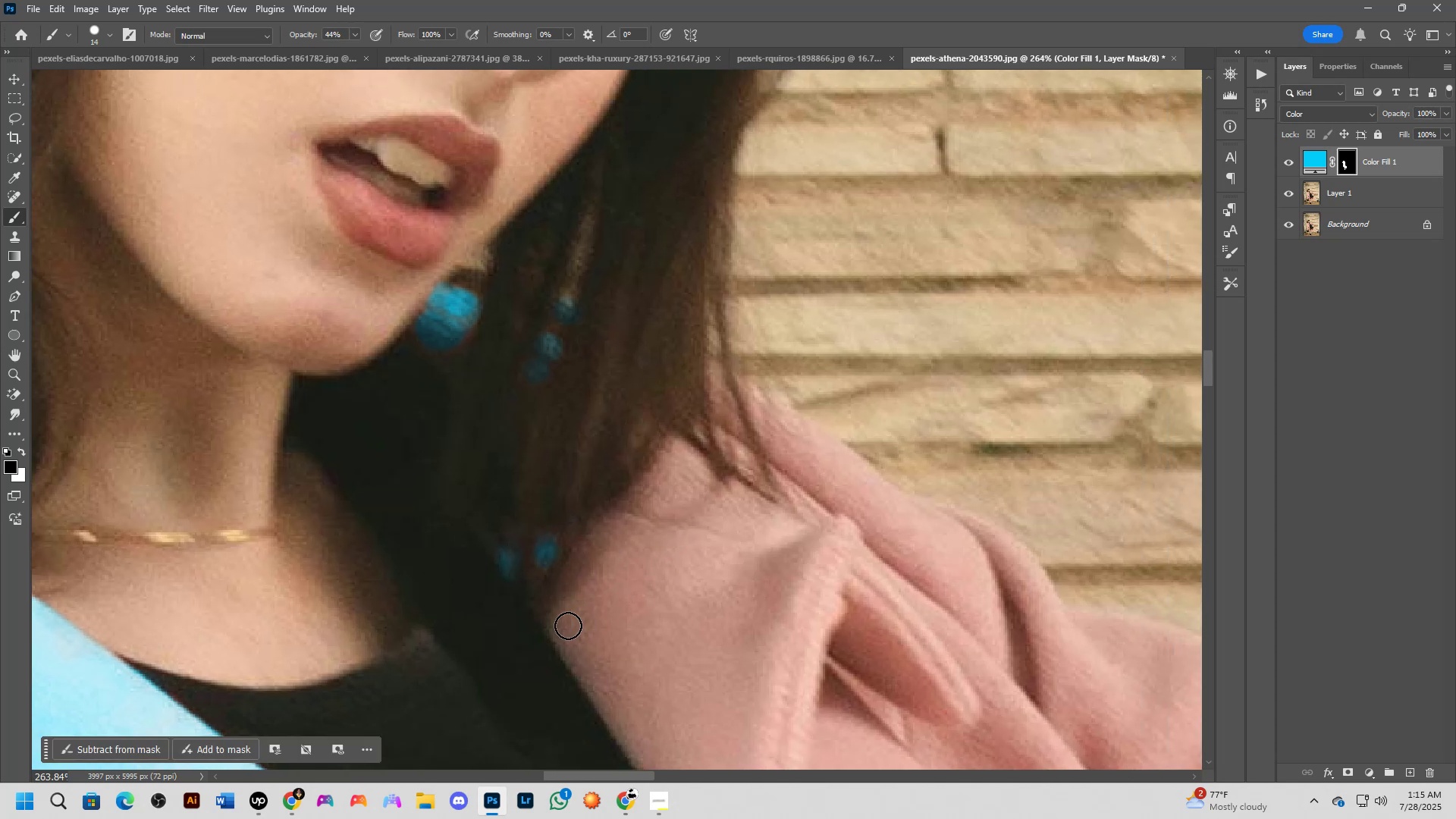 
left_click_drag(start_coordinate=[748, 531], to_coordinate=[676, 544])
 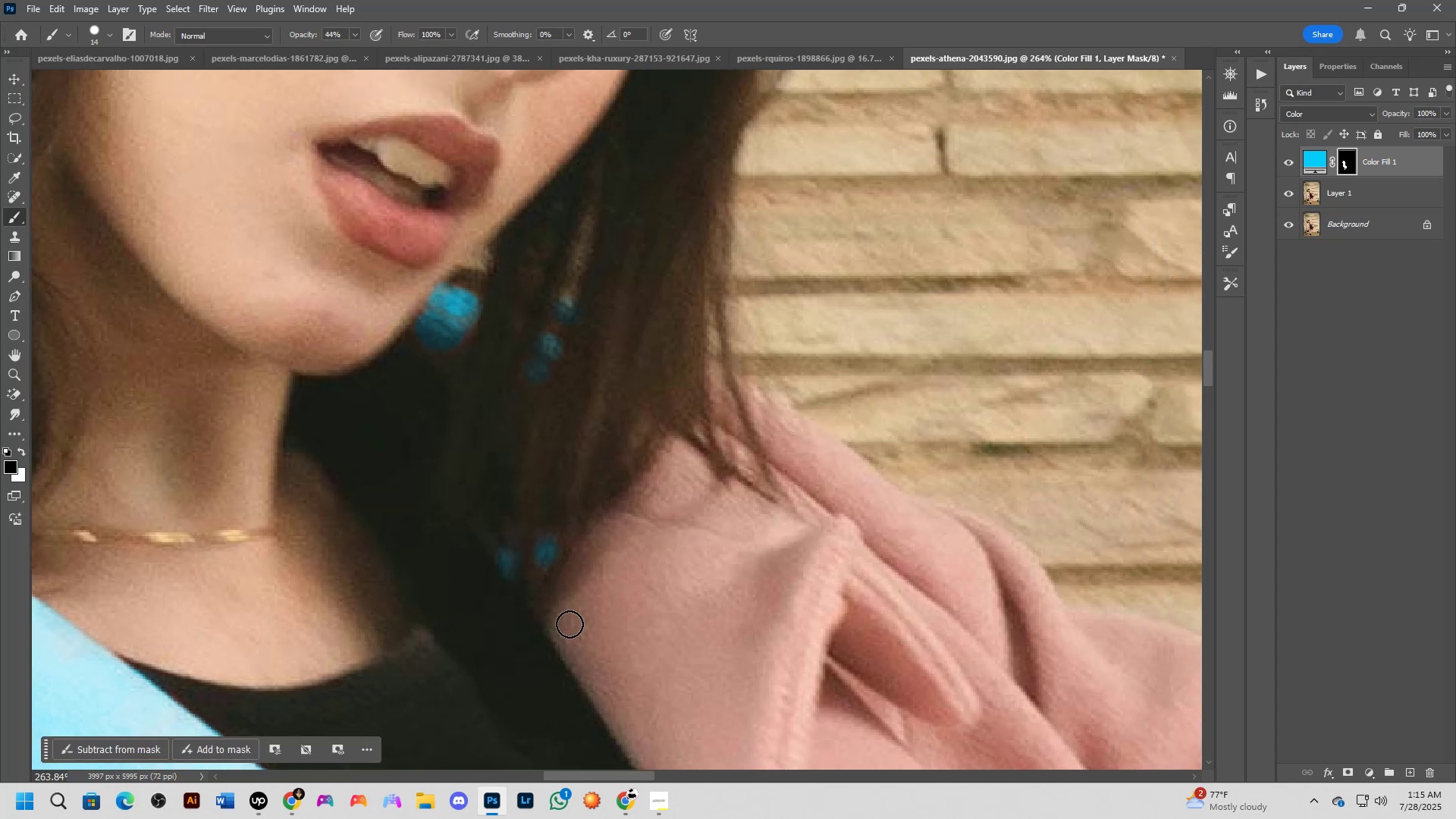 
scroll: coordinate [594, 628], scroll_direction: up, amount: 3.0
 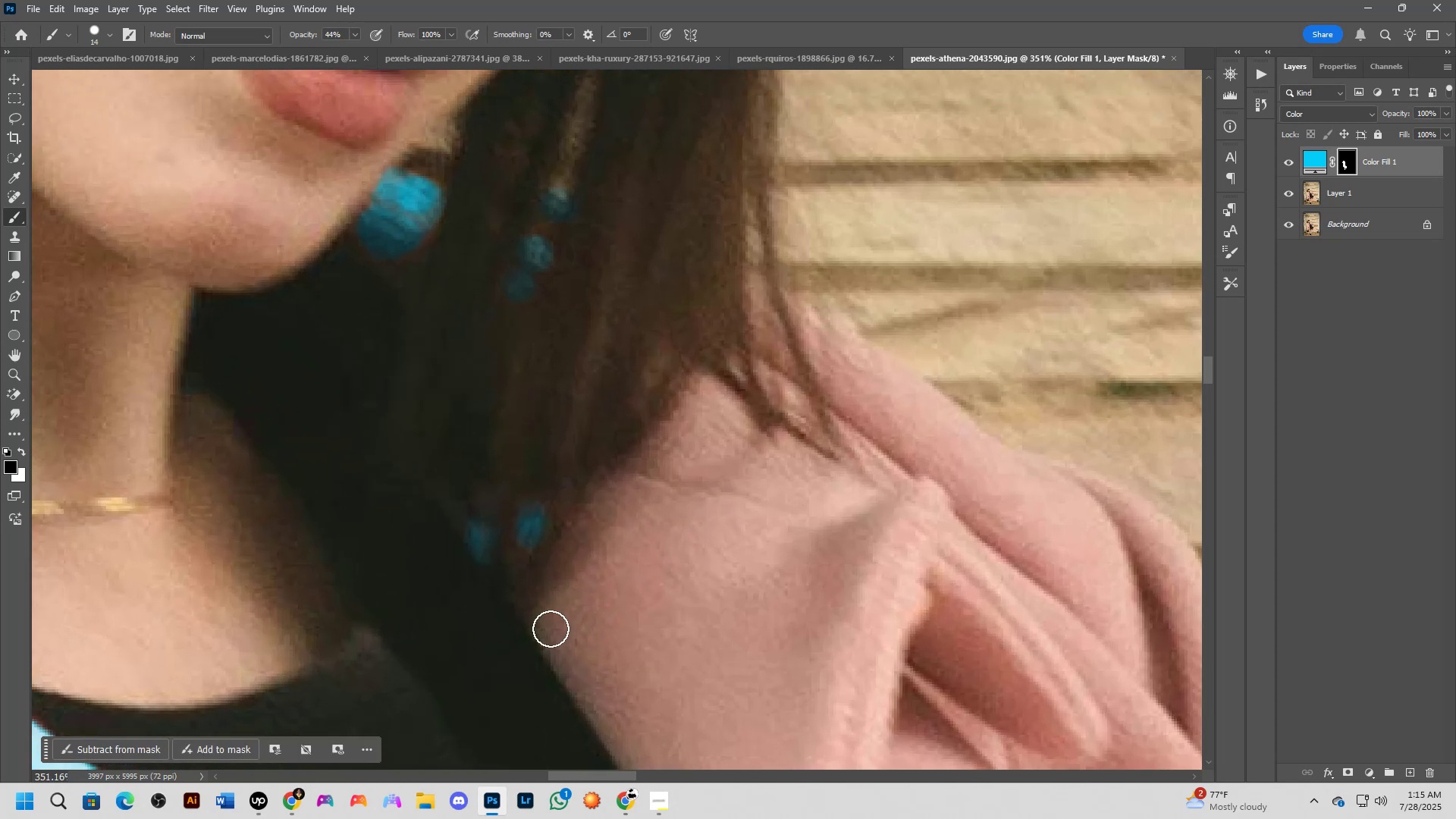 
left_click_drag(start_coordinate=[551, 626], to_coordinate=[559, 582])
 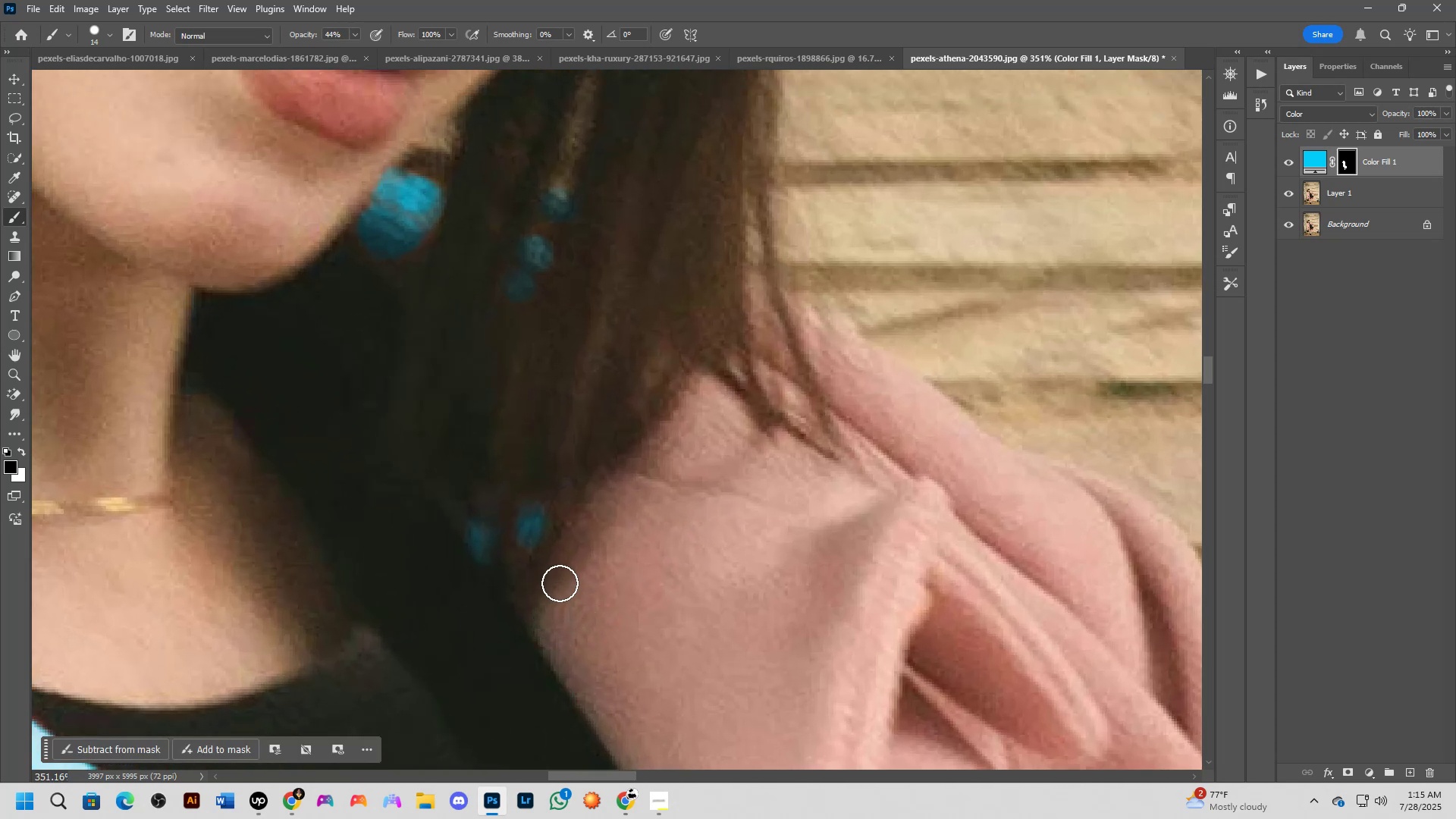 
key(X)
 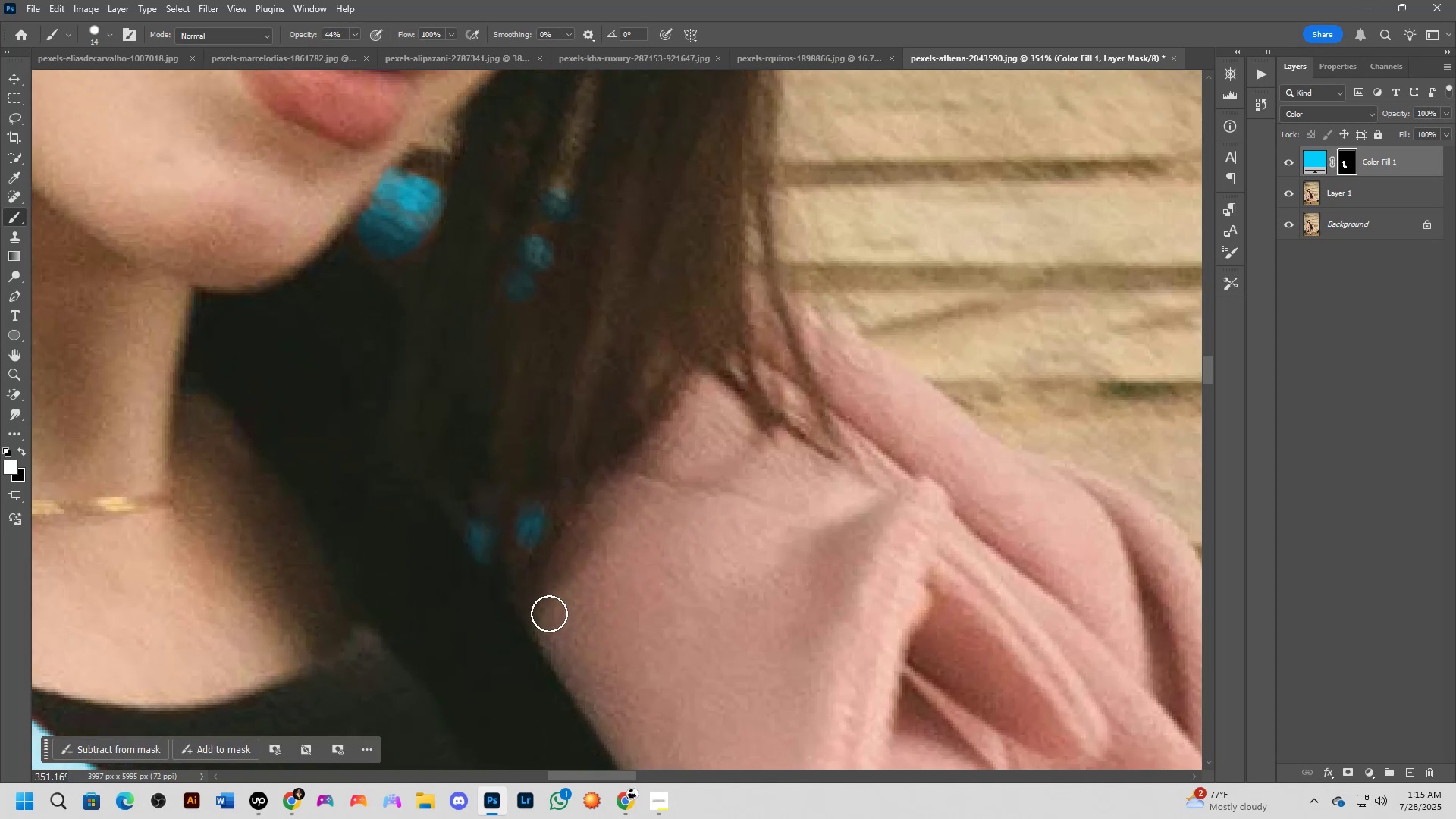 
left_click_drag(start_coordinate=[549, 613], to_coordinate=[604, 507])
 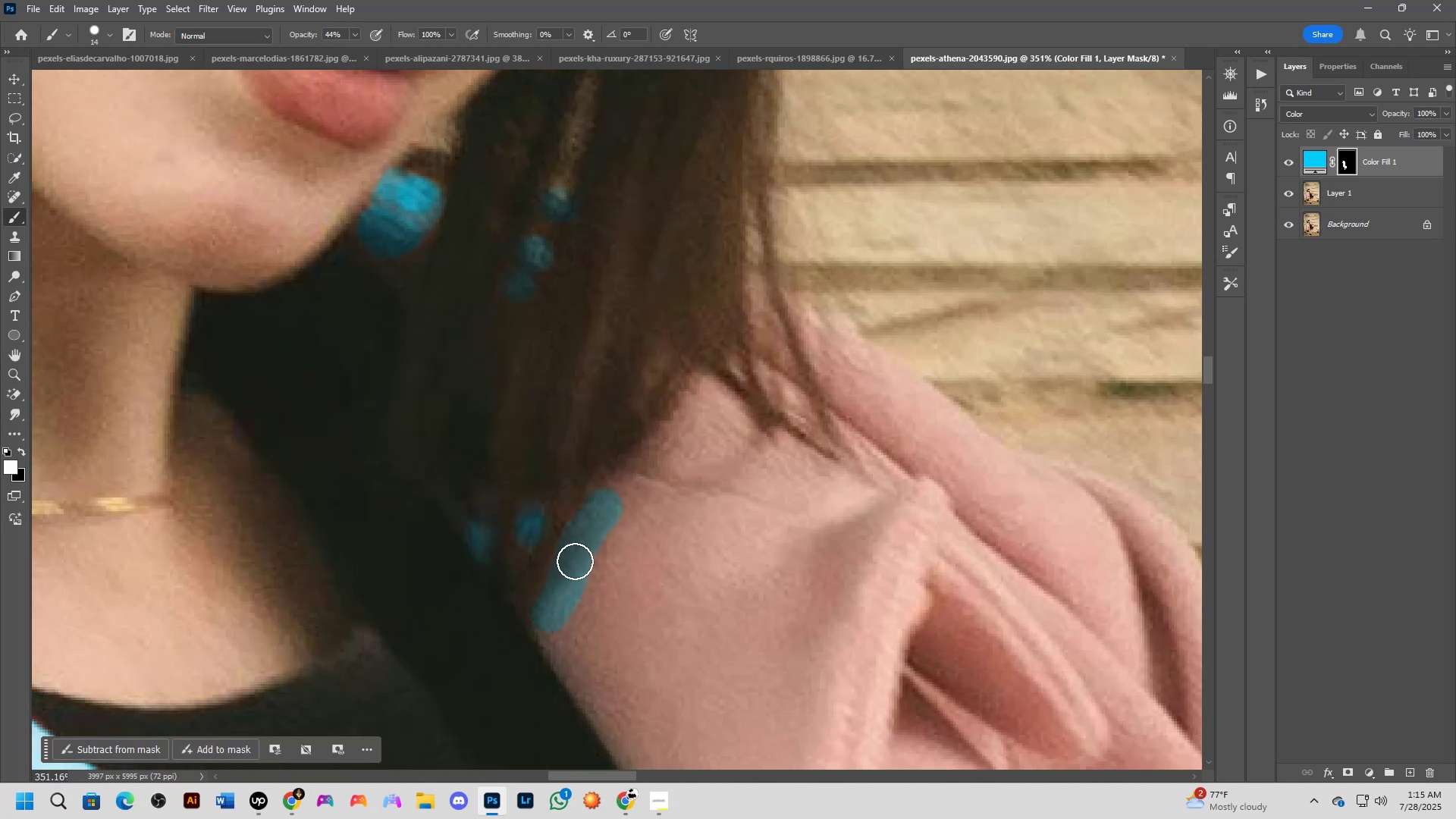 
left_click_drag(start_coordinate=[569, 570], to_coordinate=[560, 651])
 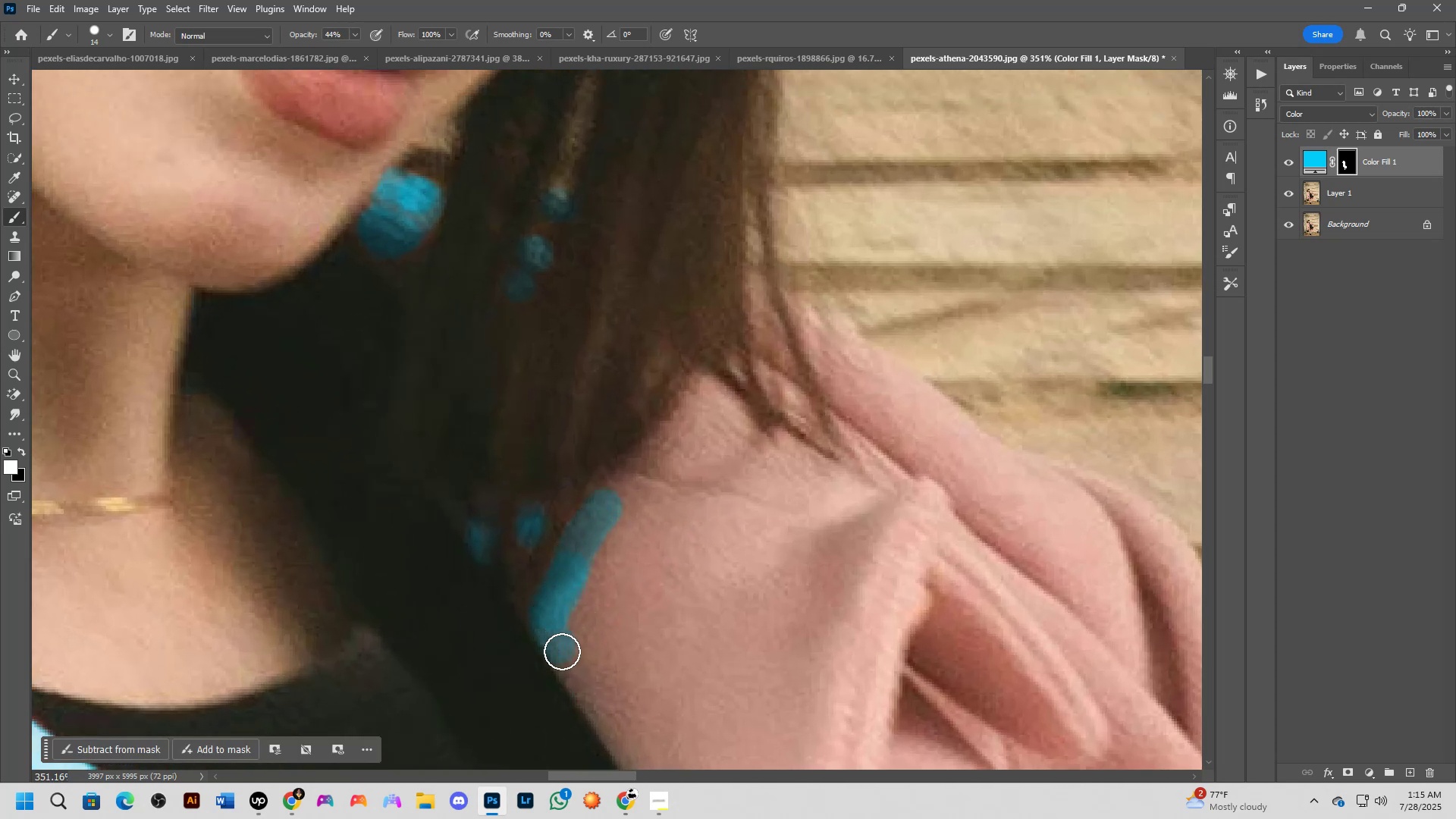 
hold_key(key=Space, duration=0.49)
 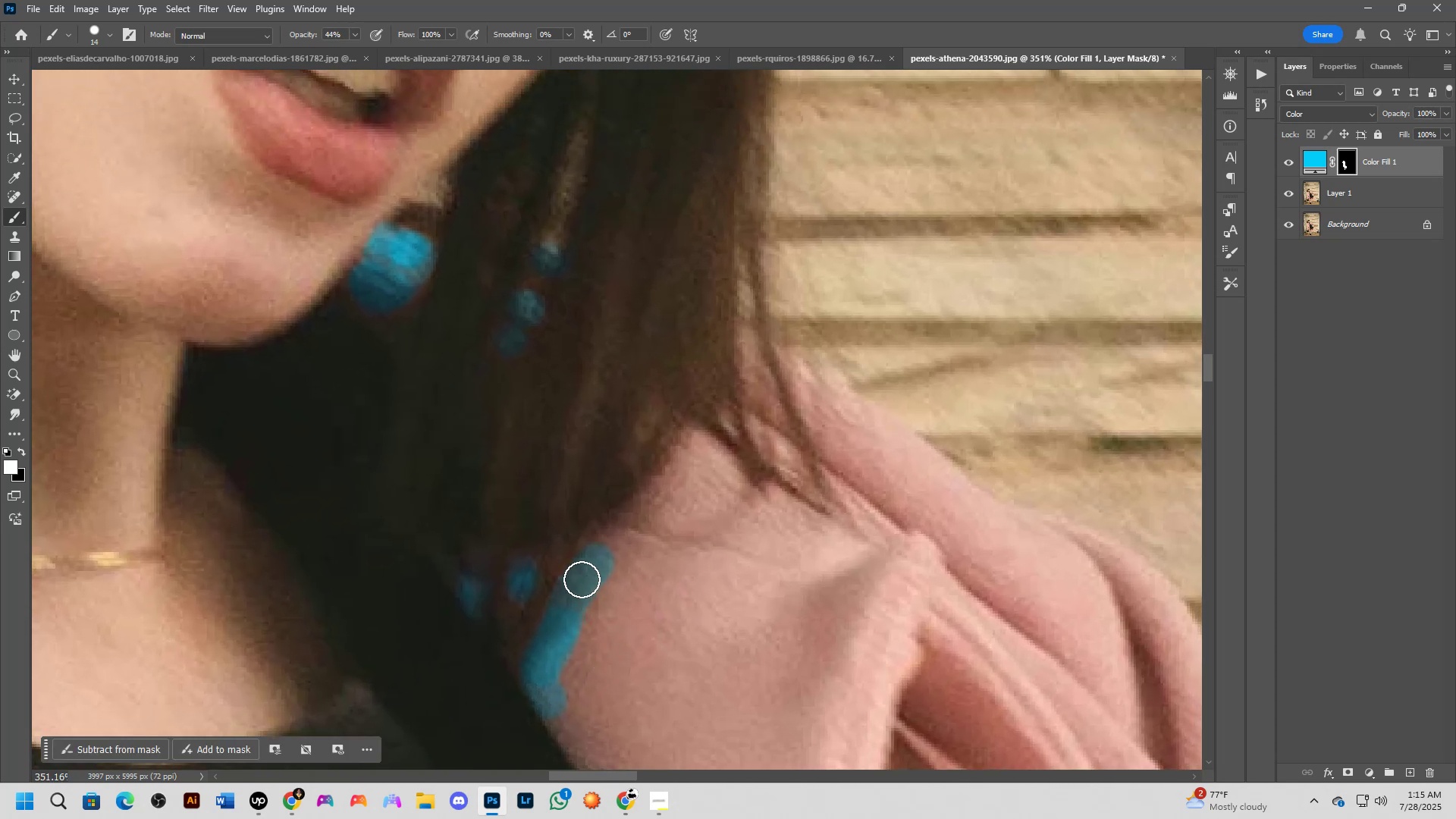 
left_click_drag(start_coordinate=[619, 617], to_coordinate=[610, 672])
 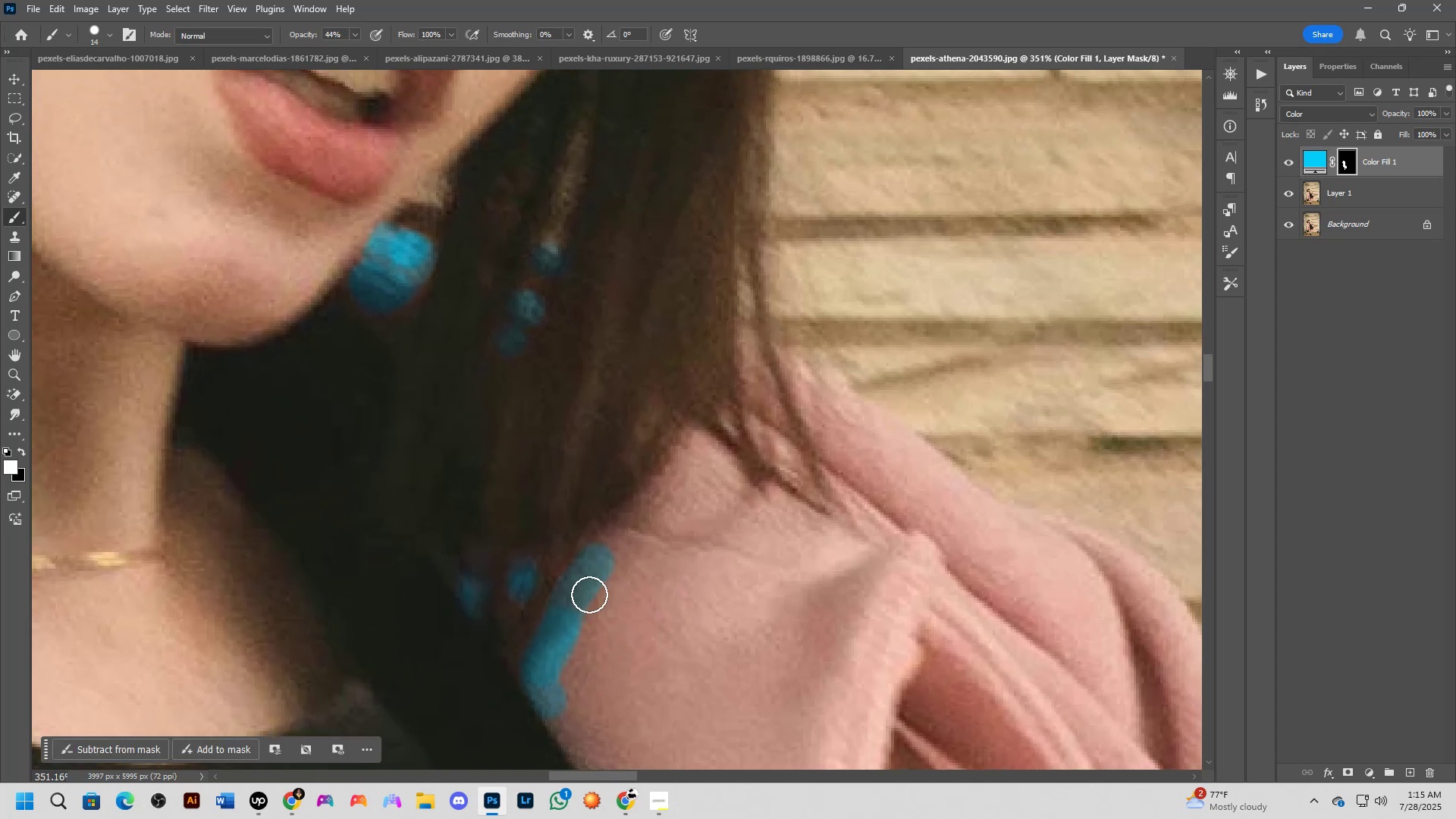 
left_click_drag(start_coordinate=[582, 573], to_coordinate=[610, 538])
 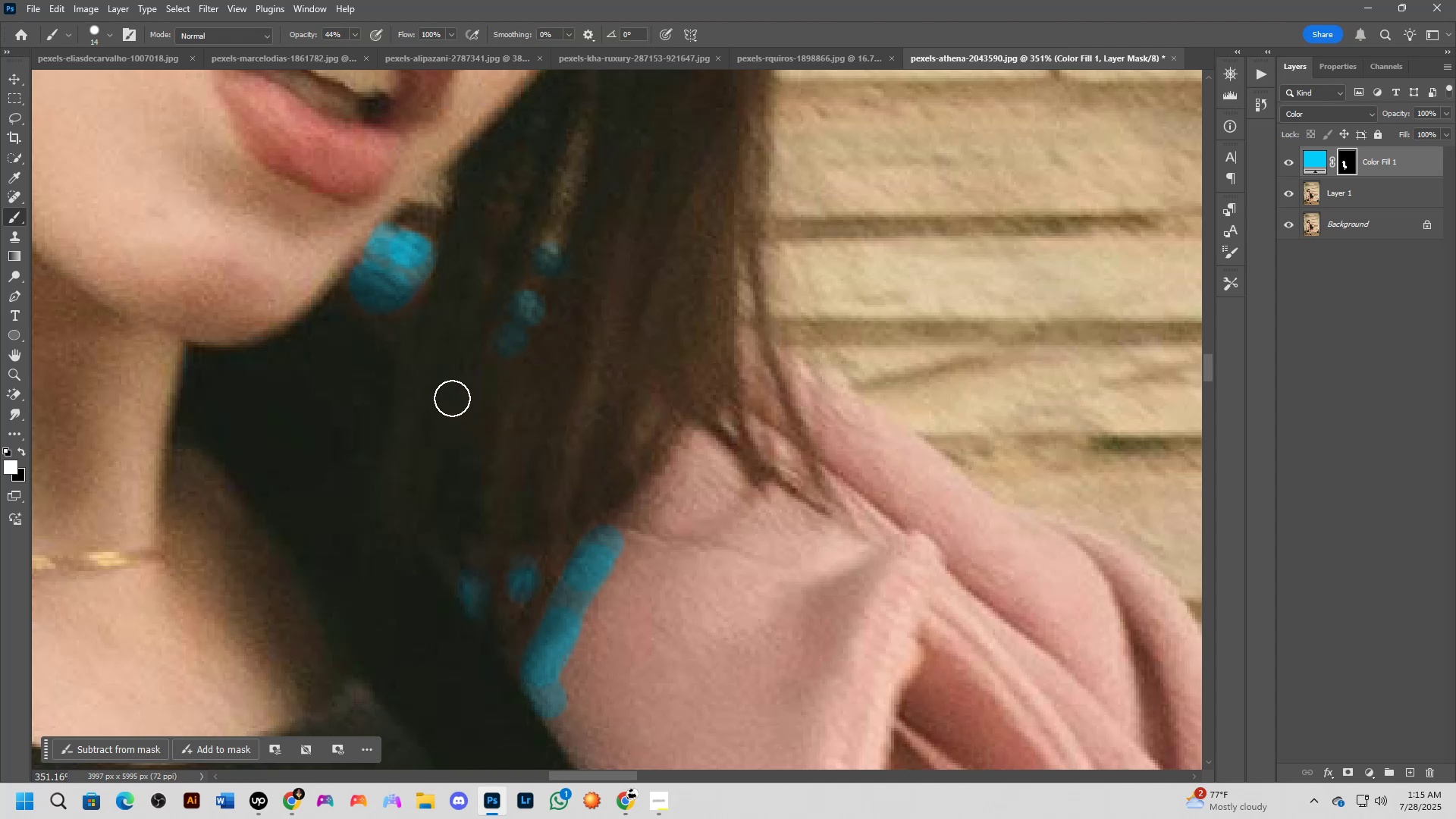 
wait(5.96)
 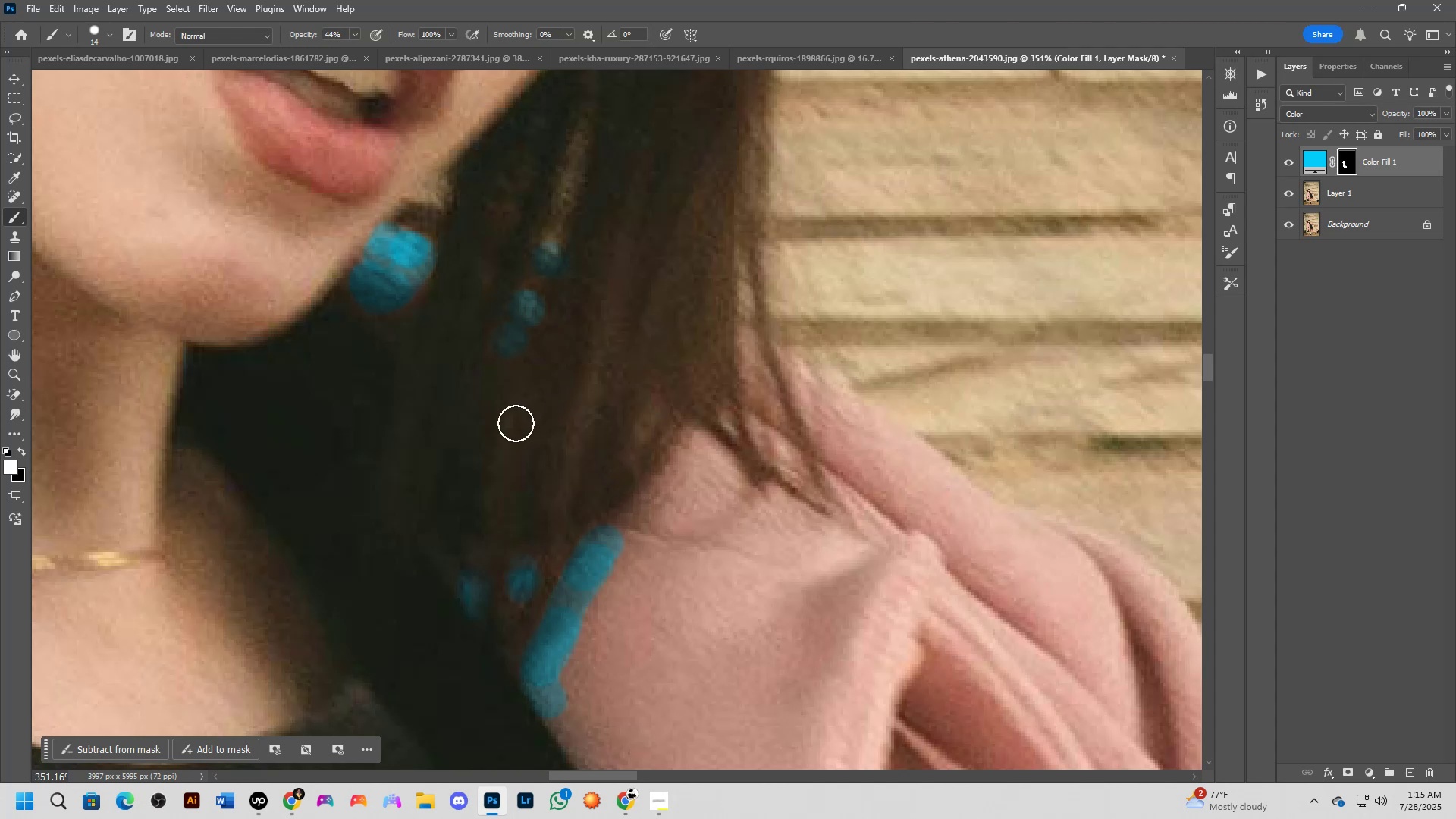 
hold_key(key=Space, duration=0.66)
 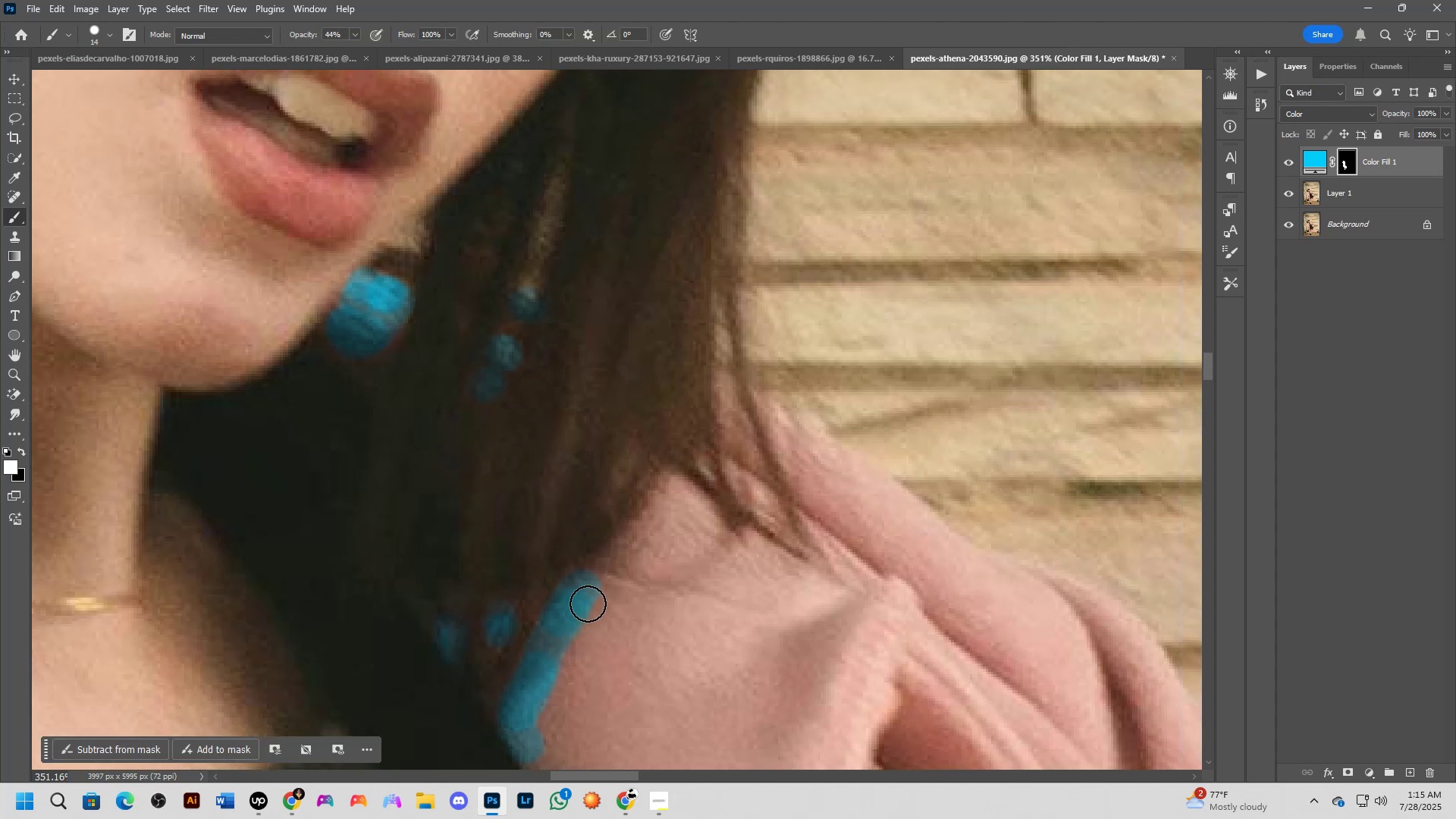 
left_click_drag(start_coordinate=[644, 598], to_coordinate=[621, 643])
 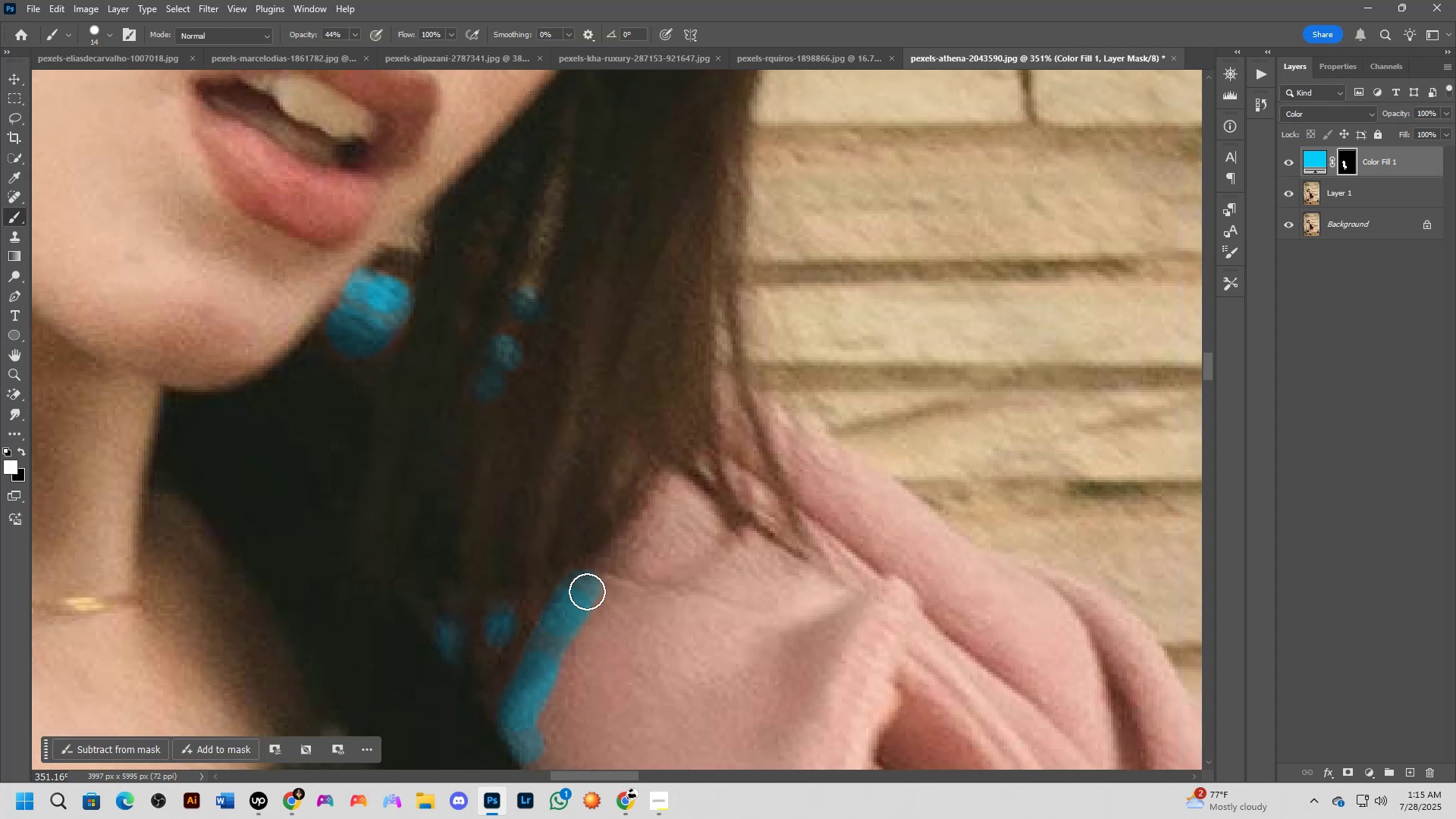 
left_click_drag(start_coordinate=[587, 591], to_coordinate=[629, 557])
 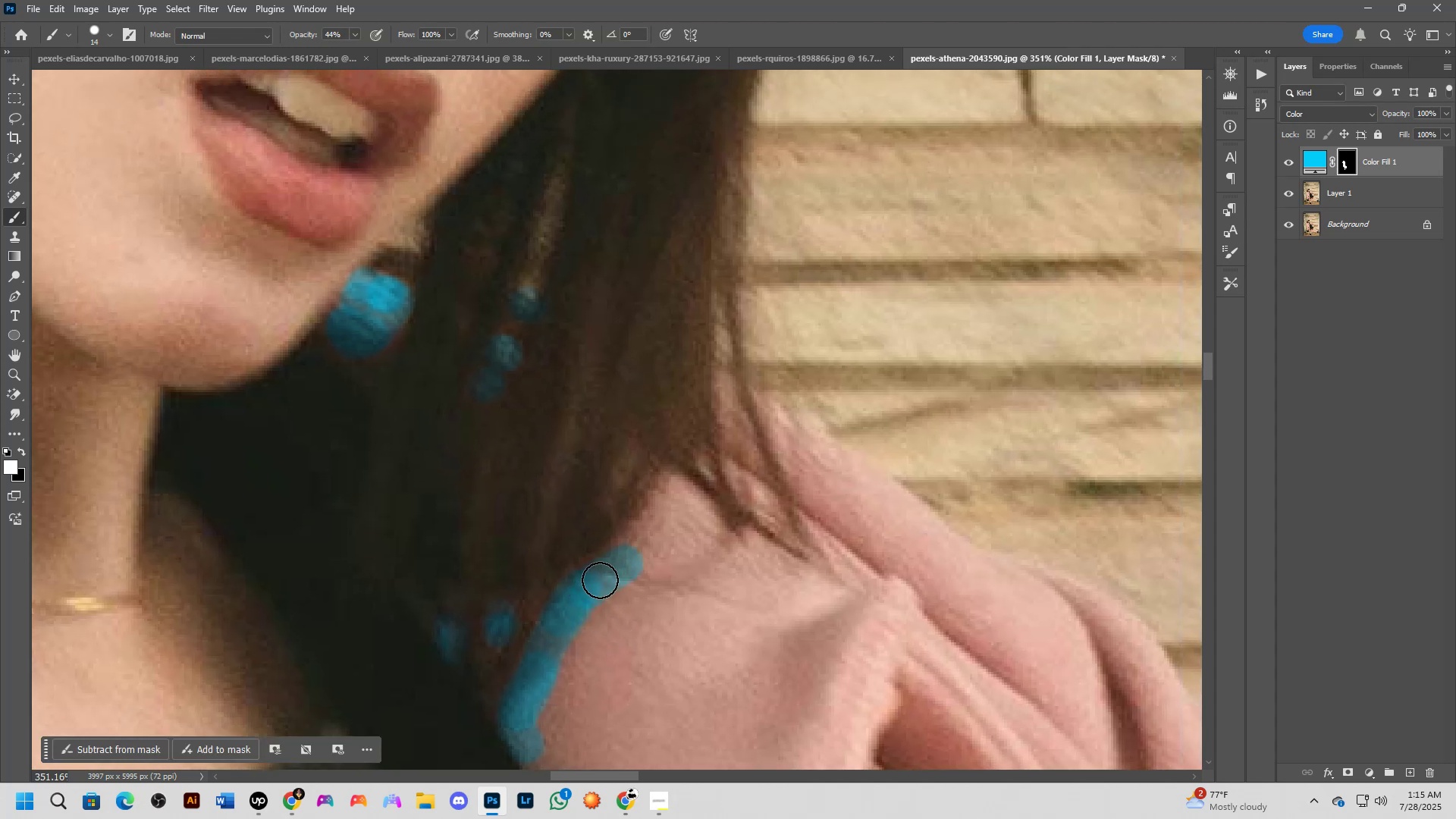 
left_click_drag(start_coordinate=[595, 579], to_coordinate=[673, 492])
 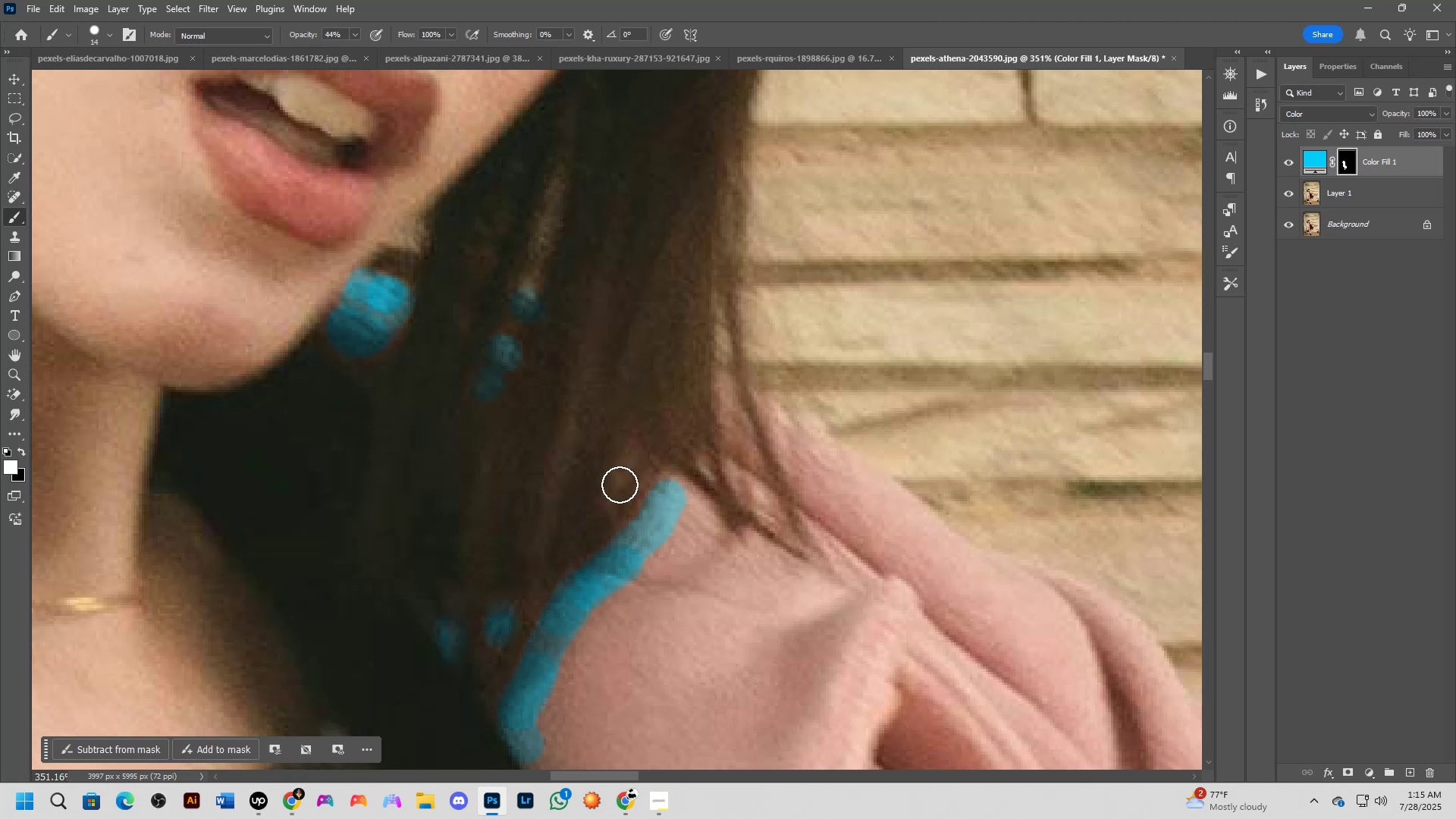 
left_click_drag(start_coordinate=[616, 490], to_coordinate=[616, 484])
 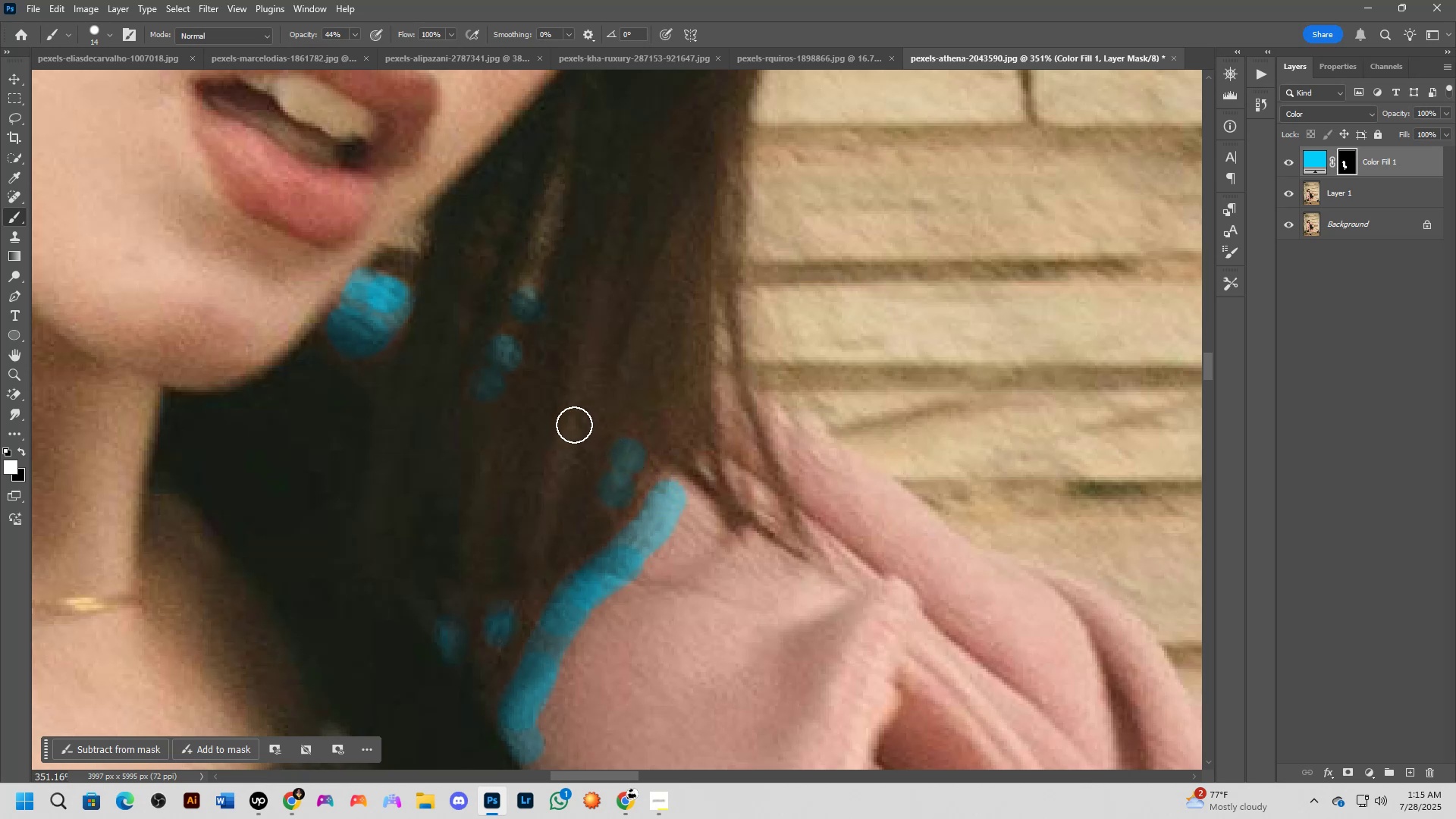 
left_click([570, 441])
 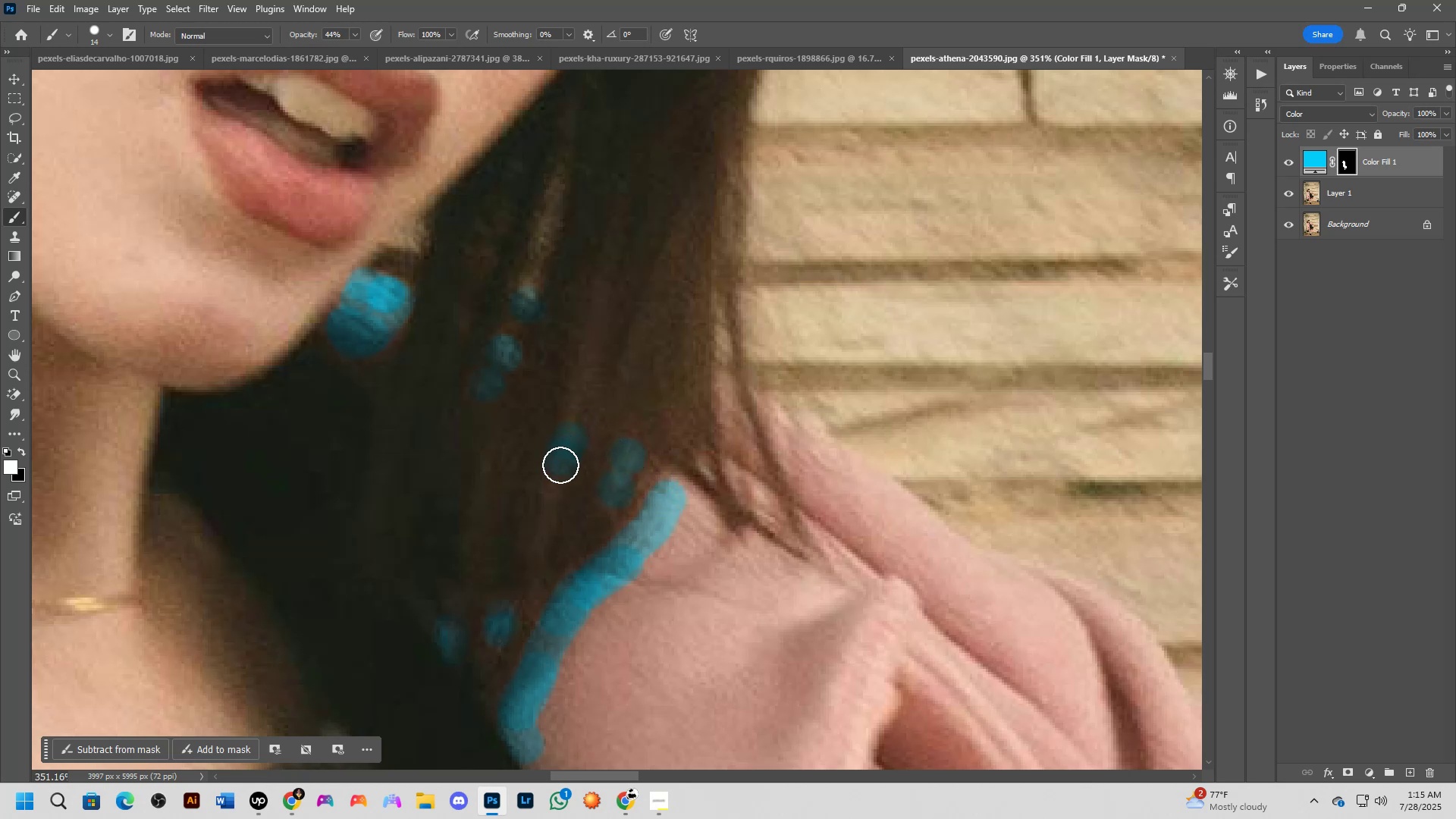 
triple_click([555, 479])
 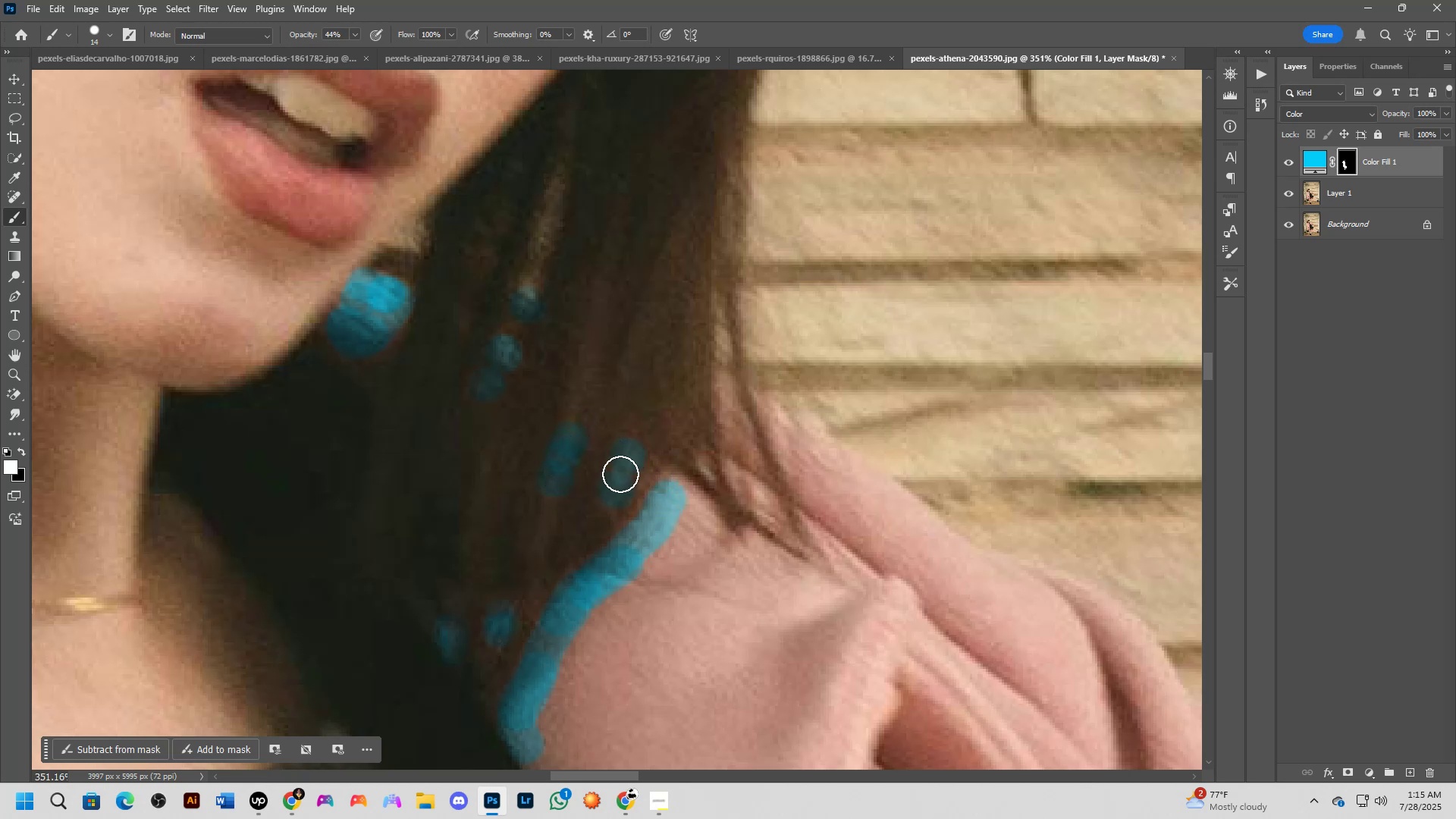 
hold_key(key=Space, duration=0.35)
 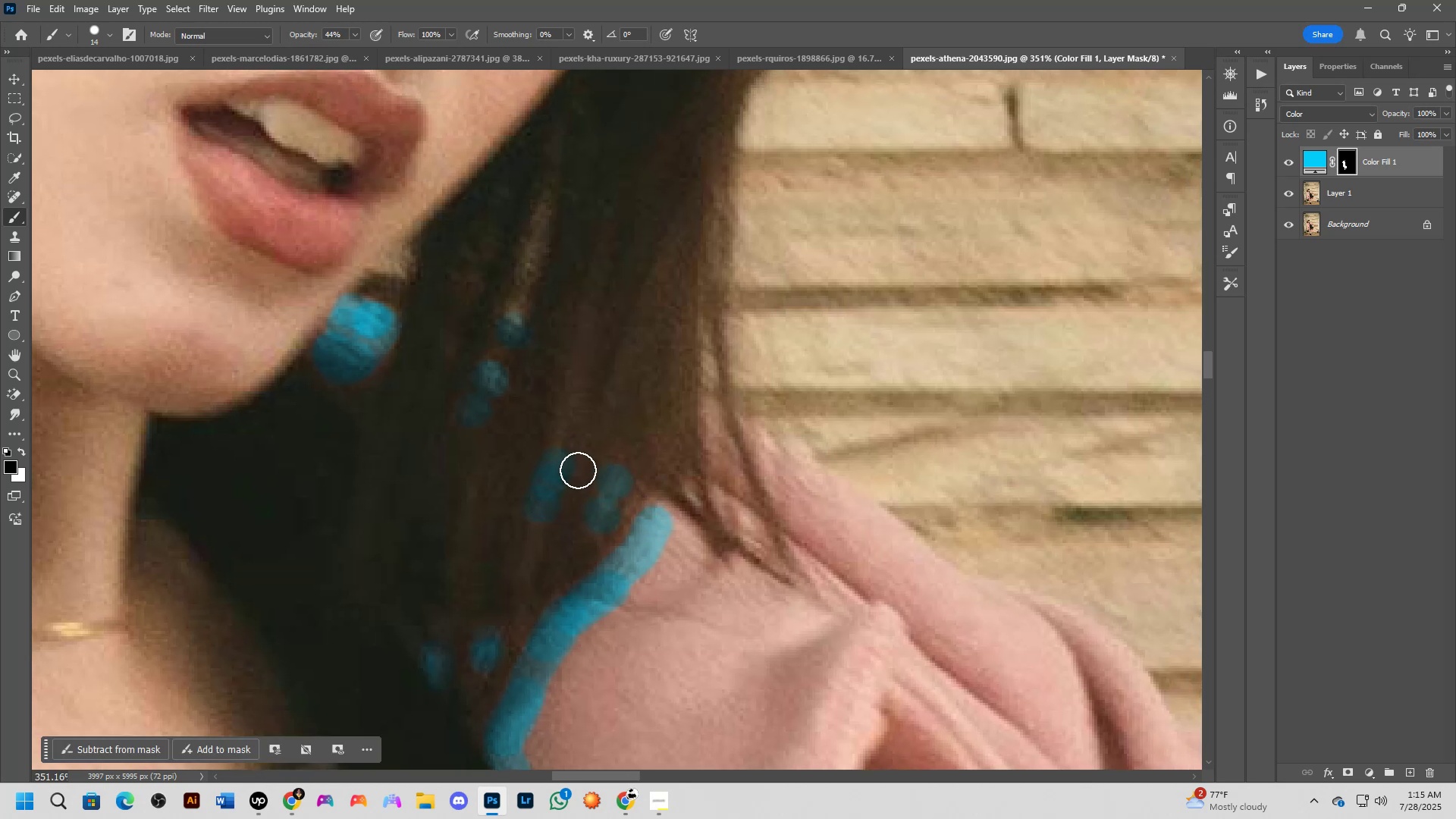 
left_click_drag(start_coordinate=[635, 475], to_coordinate=[622, 501])
 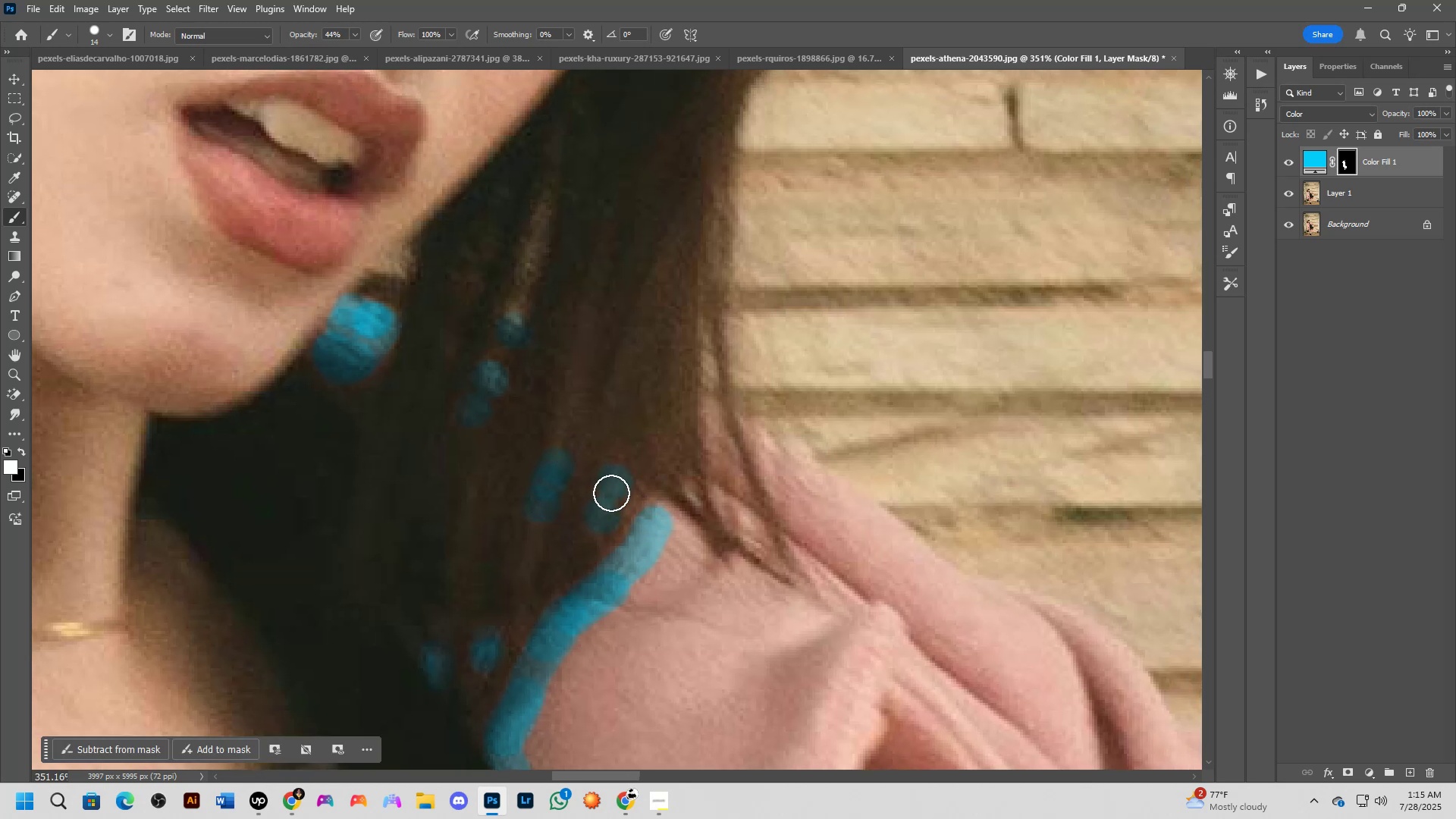 
key(X)
 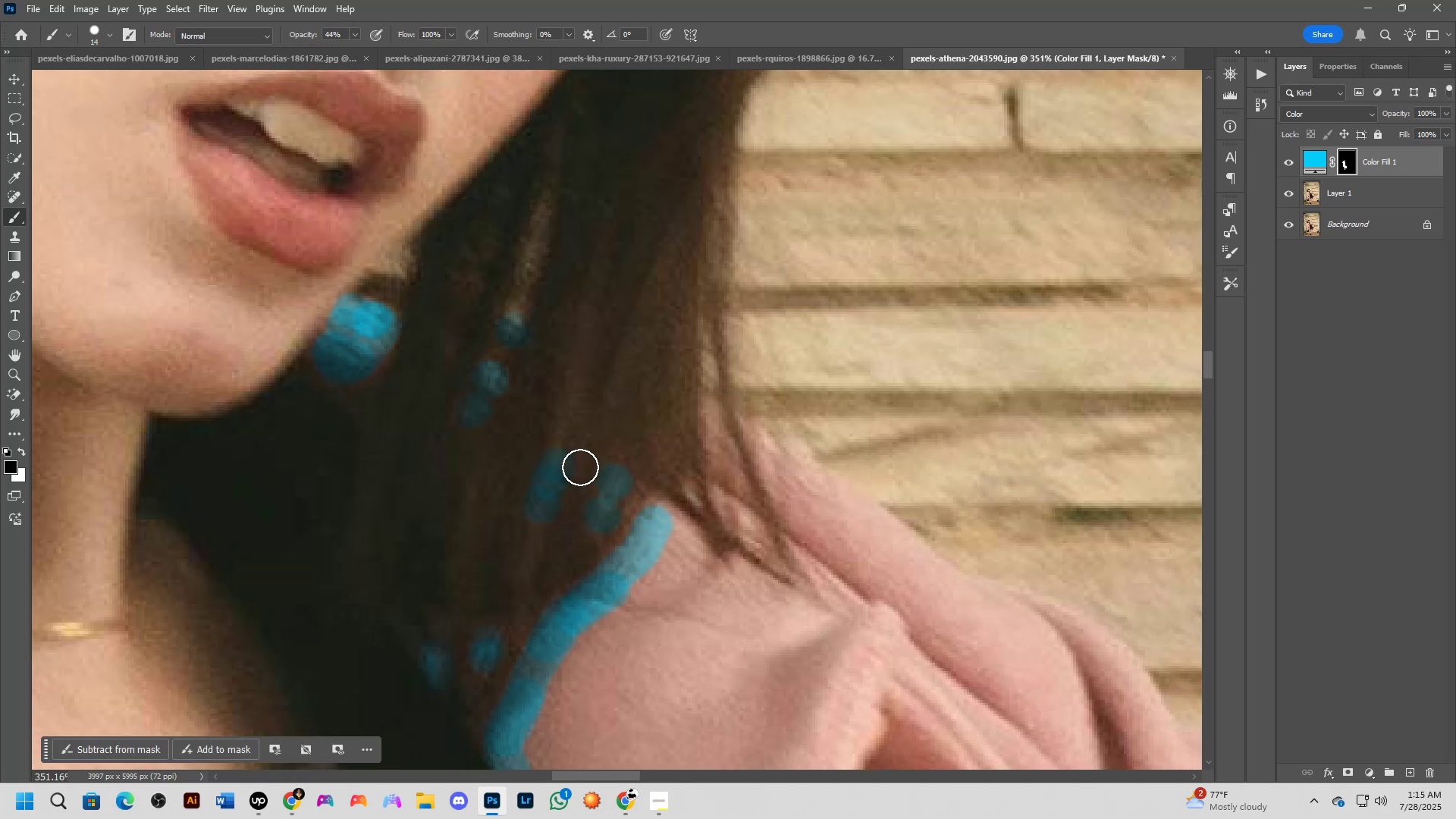 
left_click_drag(start_coordinate=[578, 479], to_coordinate=[569, 501])
 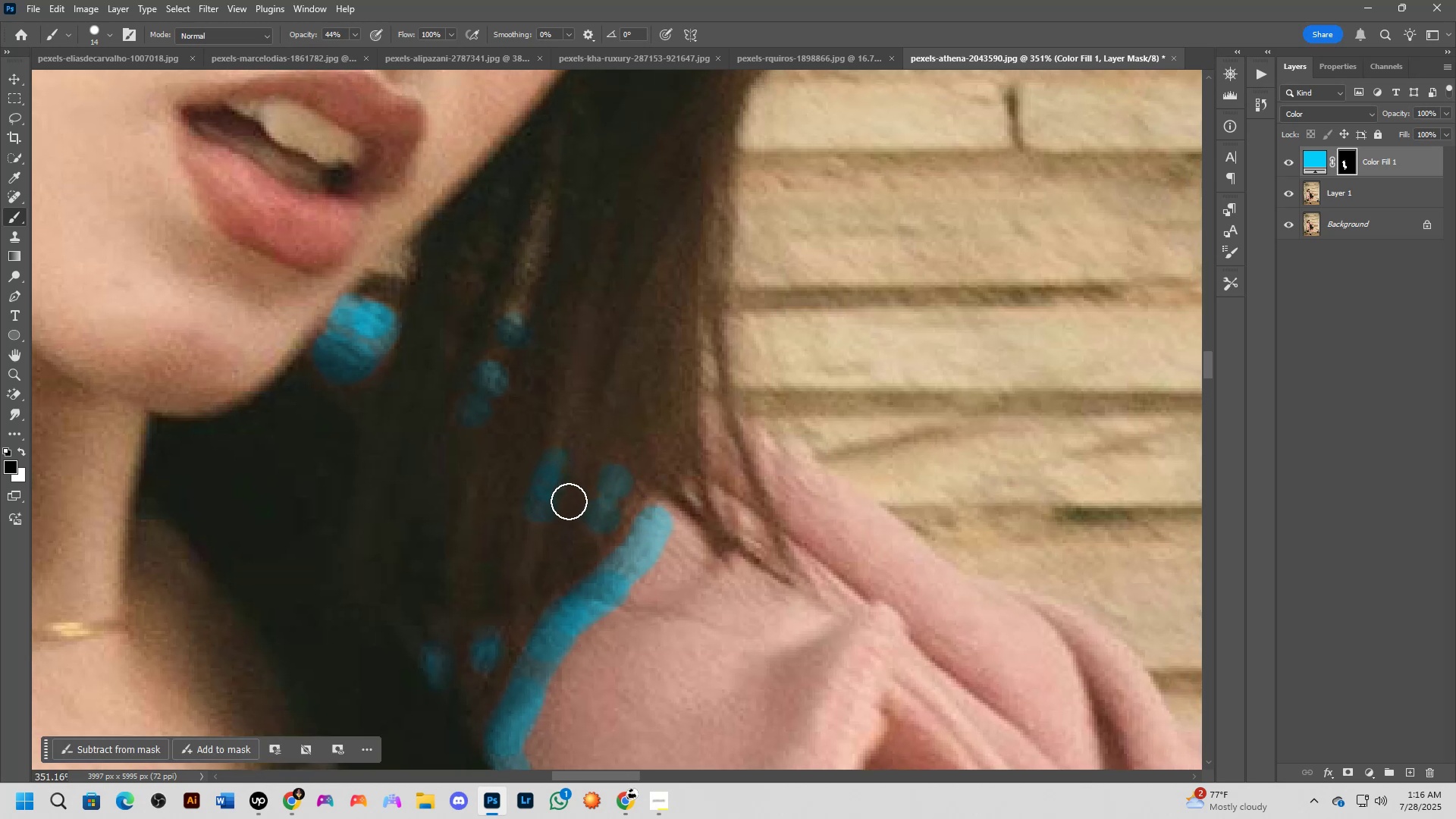 
left_click_drag(start_coordinate=[567, 506], to_coordinate=[563, 518])
 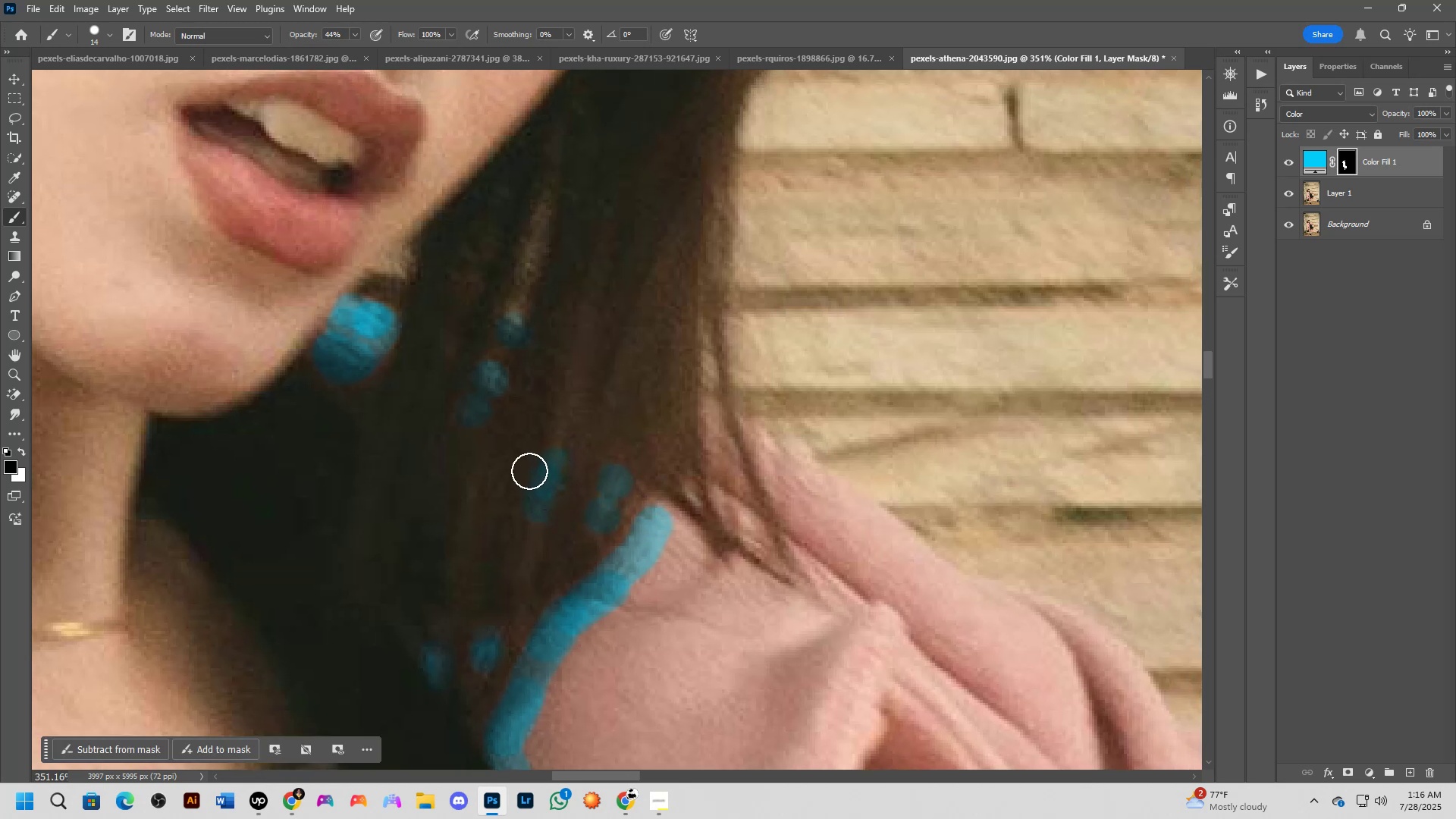 
left_click_drag(start_coordinate=[527, 492], to_coordinate=[526, 498])
 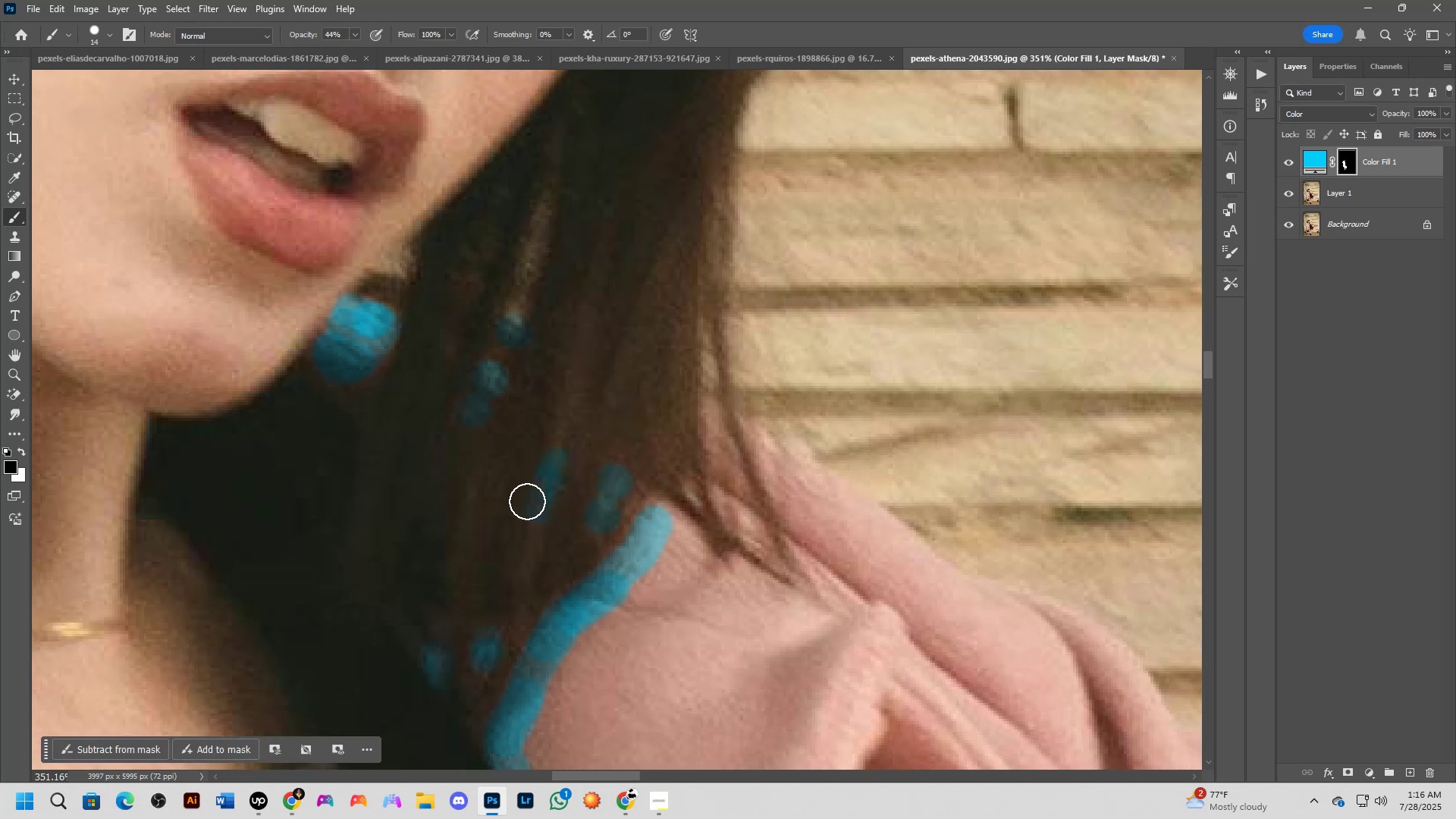 
hold_key(key=Space, duration=0.62)
 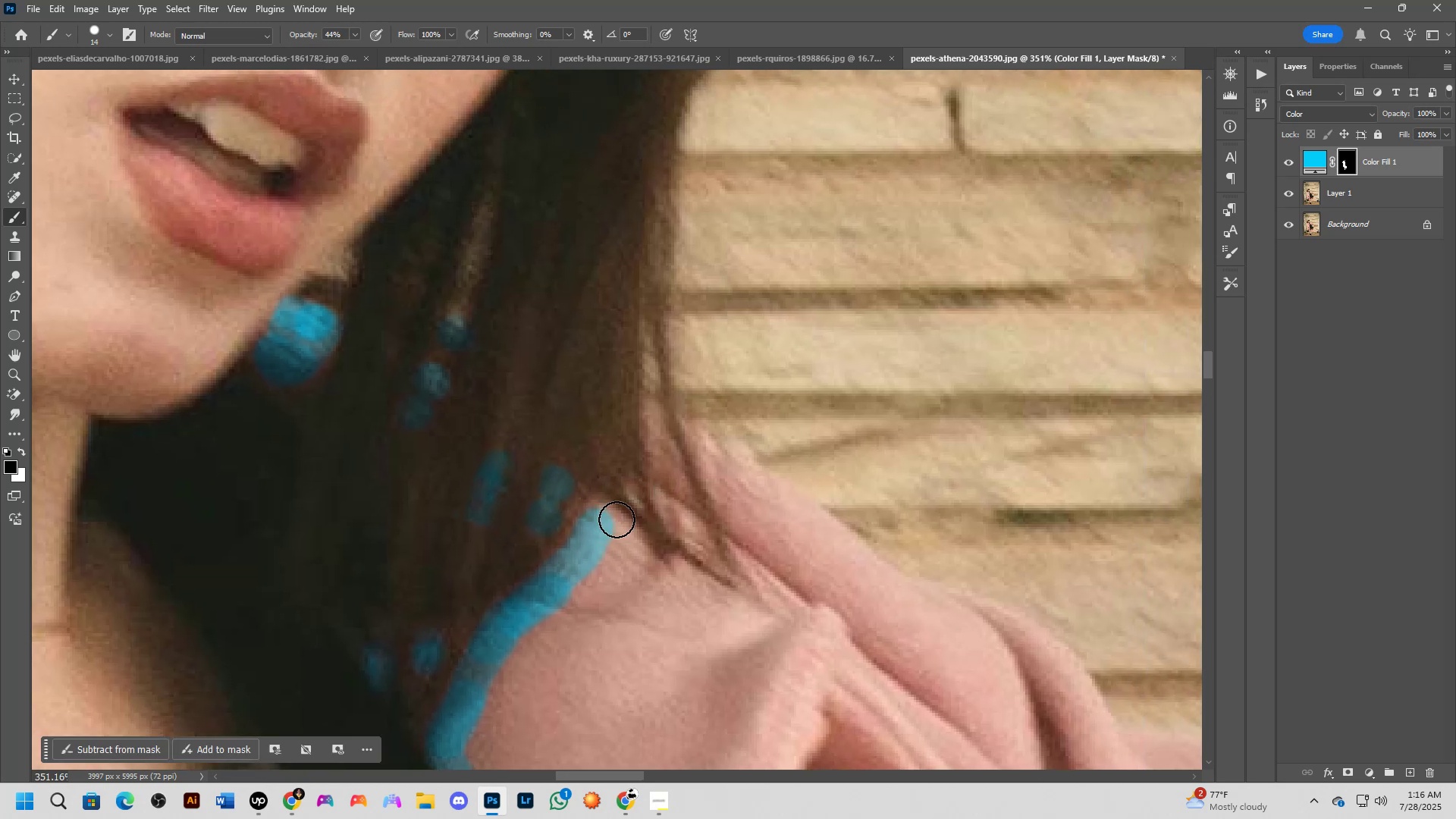 
left_click_drag(start_coordinate=[716, 487], to_coordinate=[657, 489])
 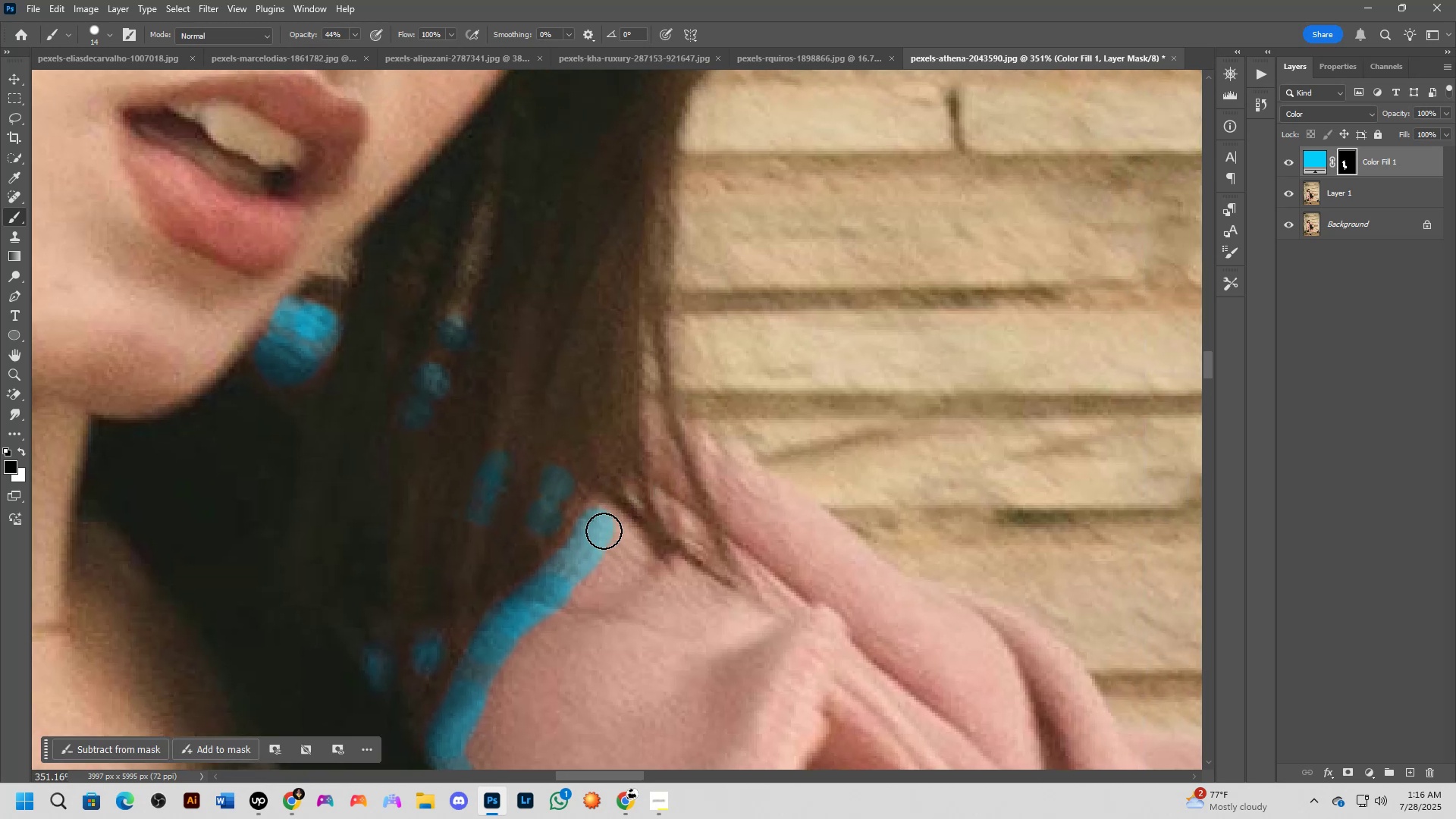 
key(X)
 